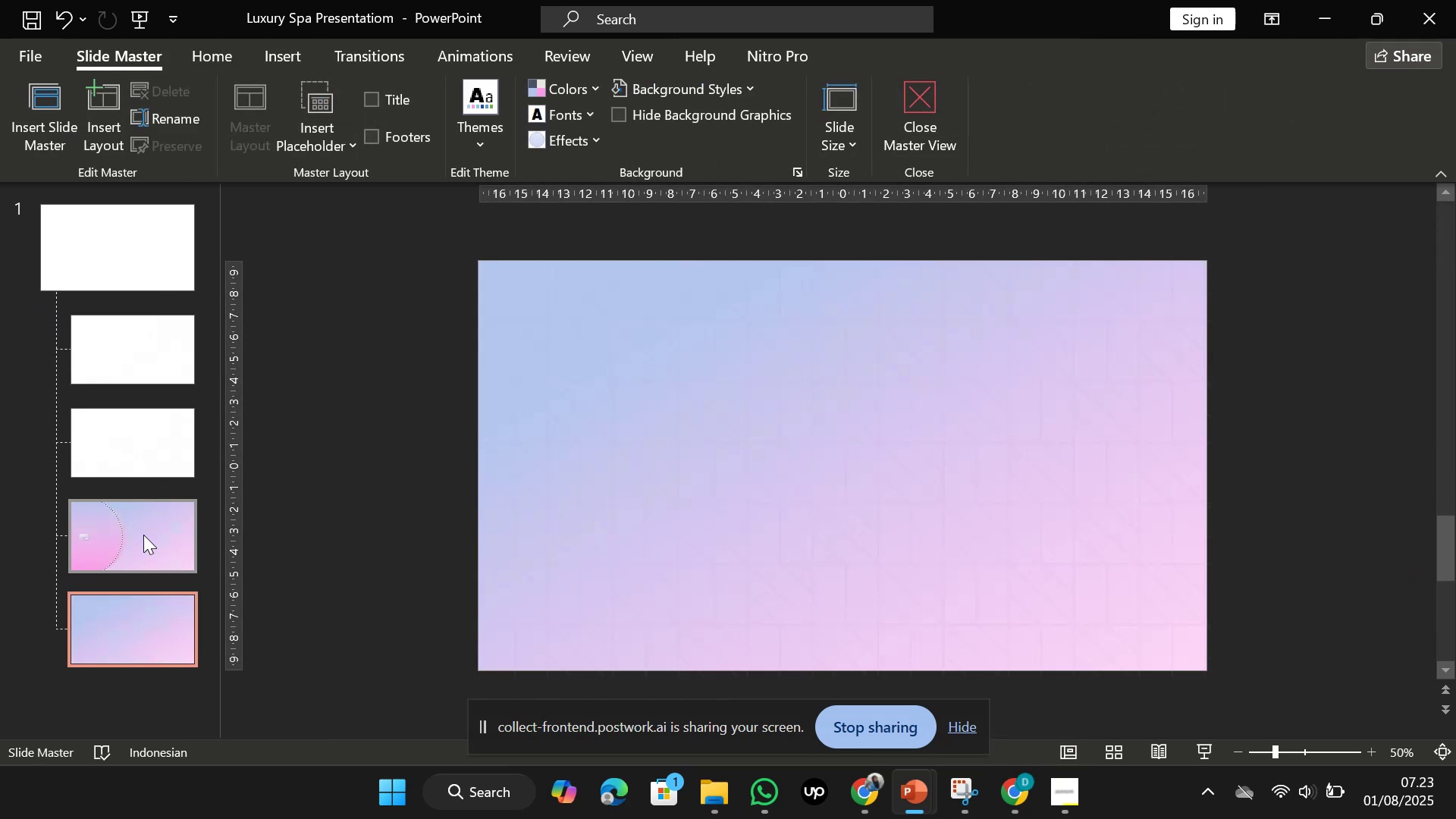 
left_click([158, 636])
 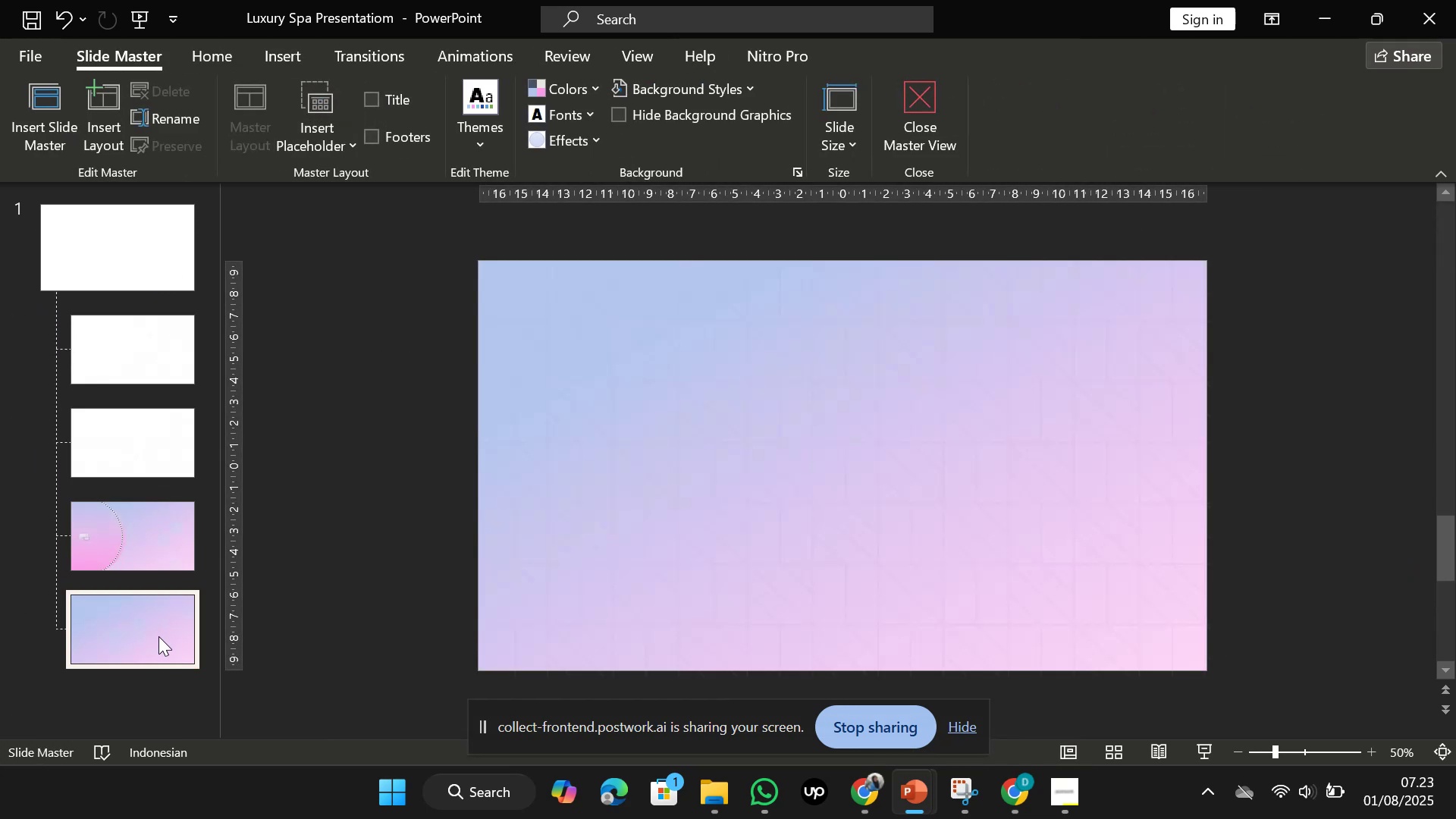 
key(Control+D)
 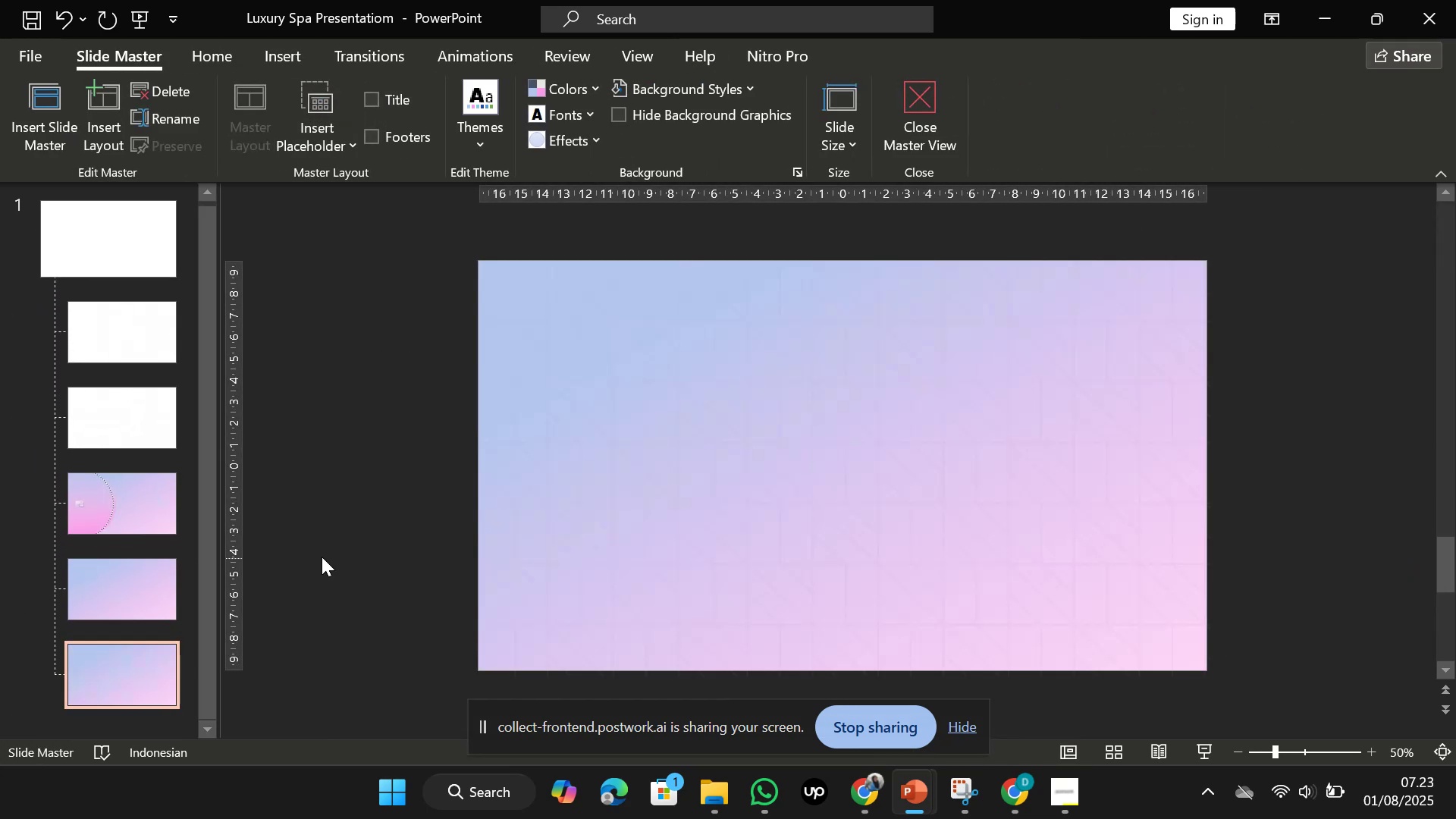 
key(Control+V)
 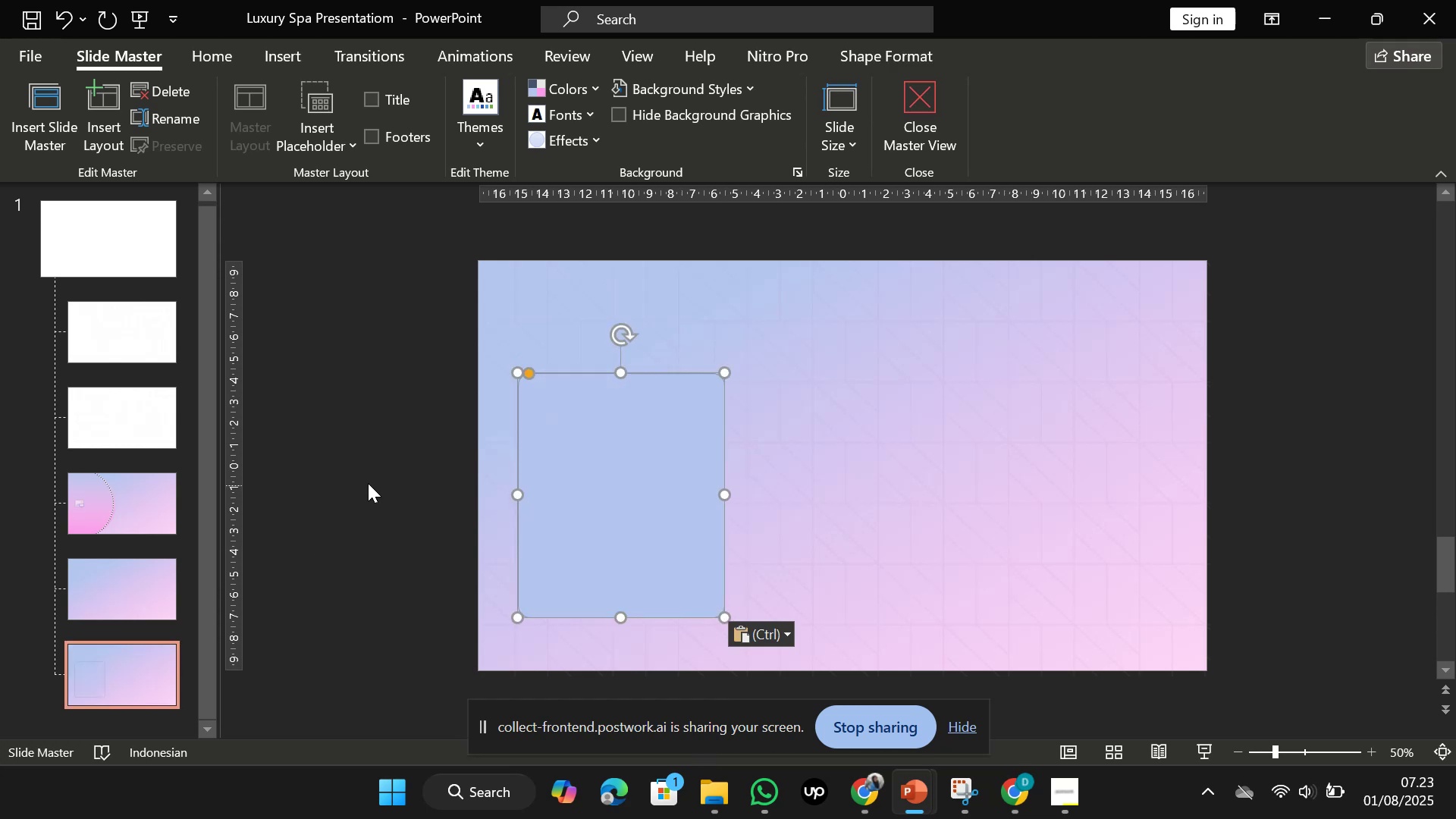 
left_click([368, 482])
 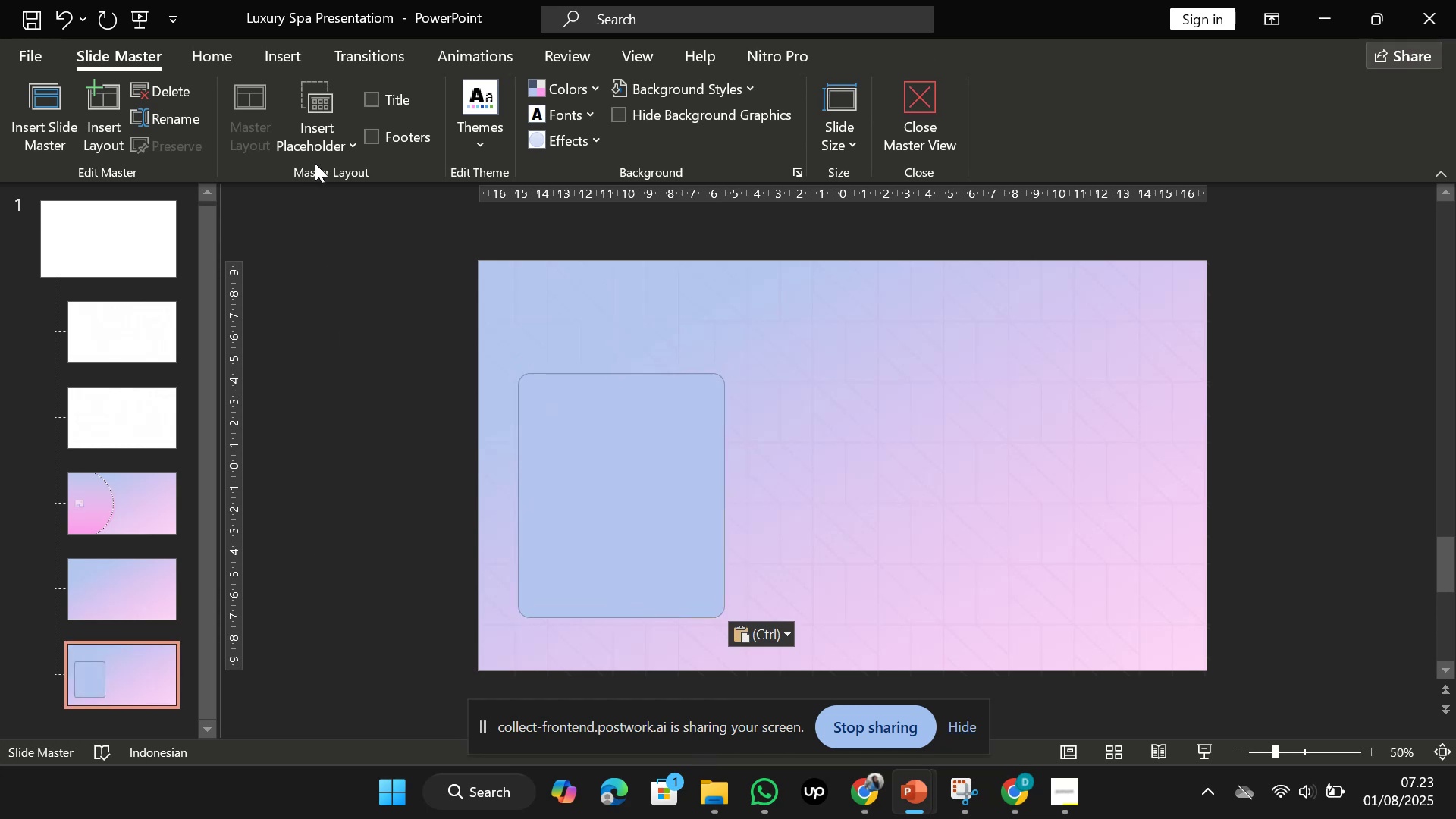 
left_click([320, 150])
 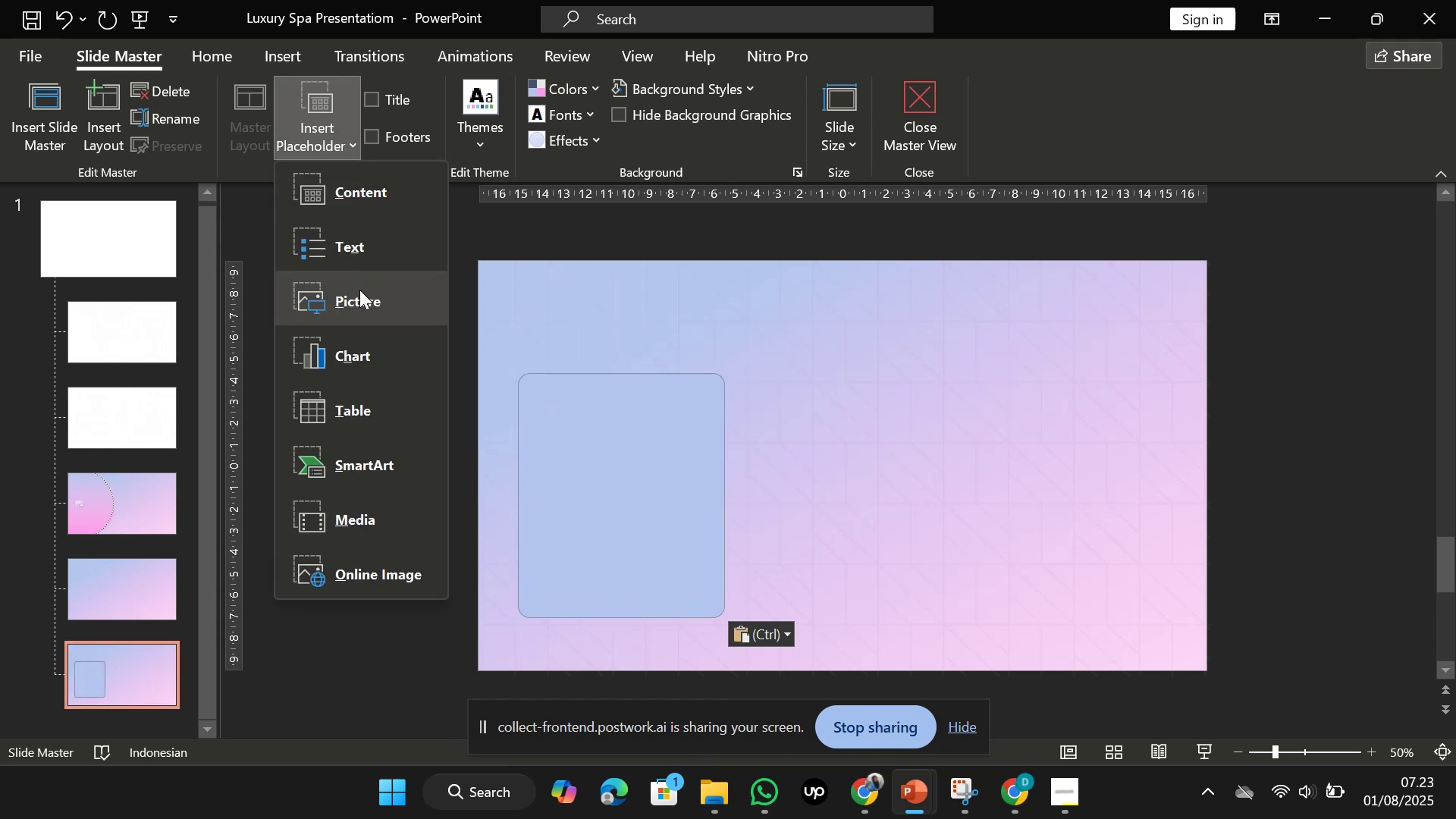 
left_click([359, 290])
 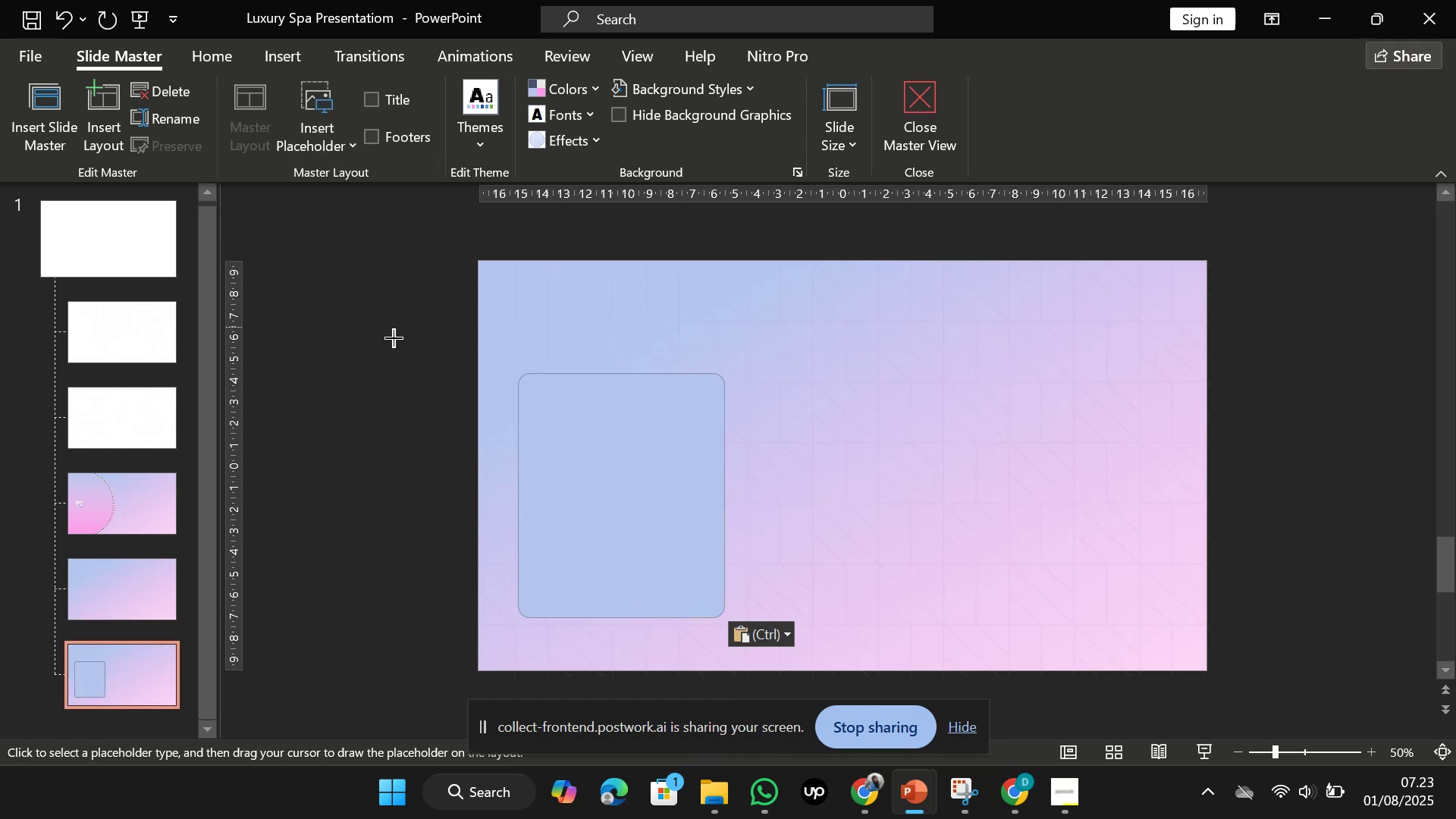 
left_click_drag(start_coordinate=[425, 331], to_coordinate=[801, 639])
 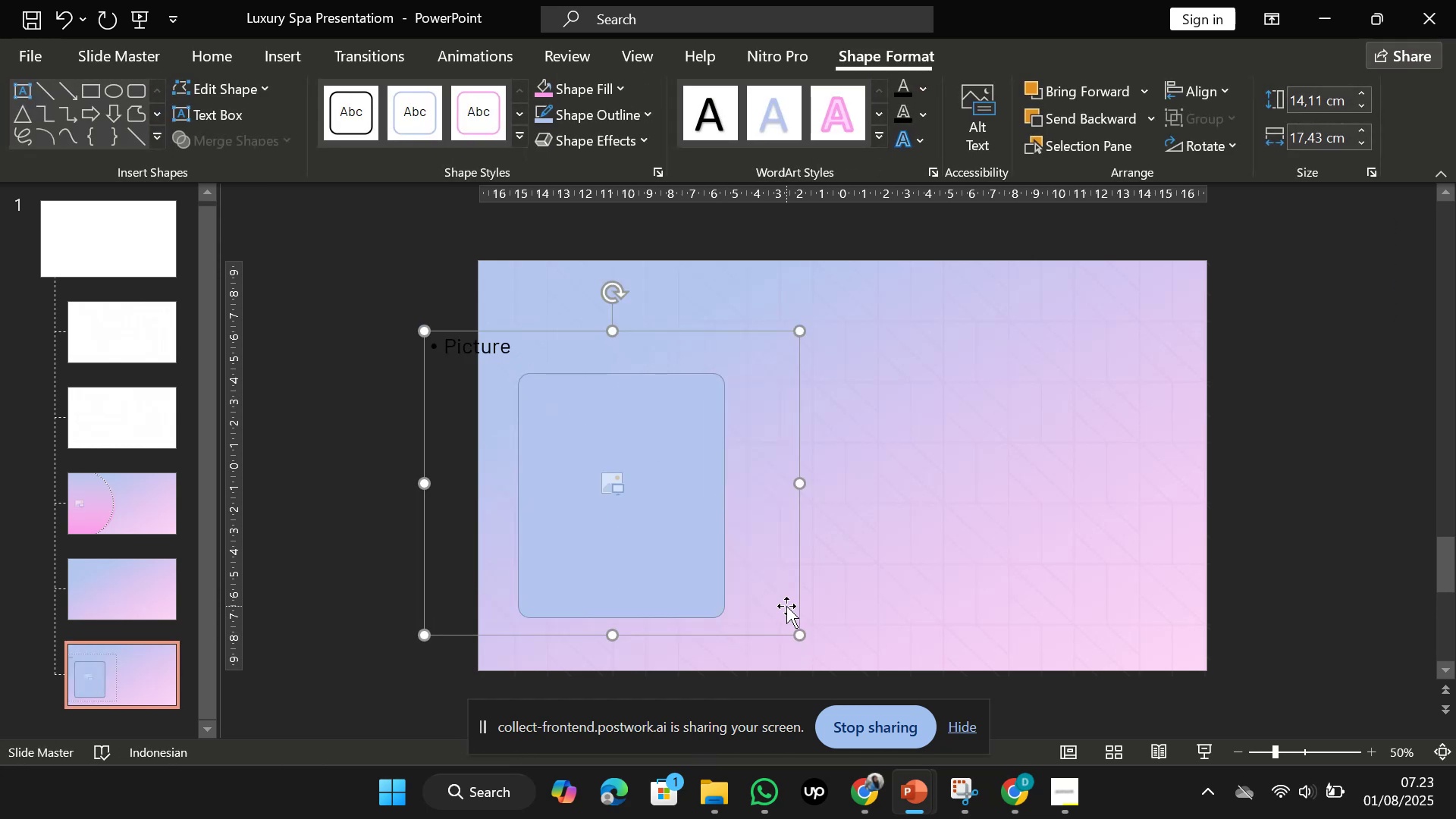 
right_click([786, 606])
 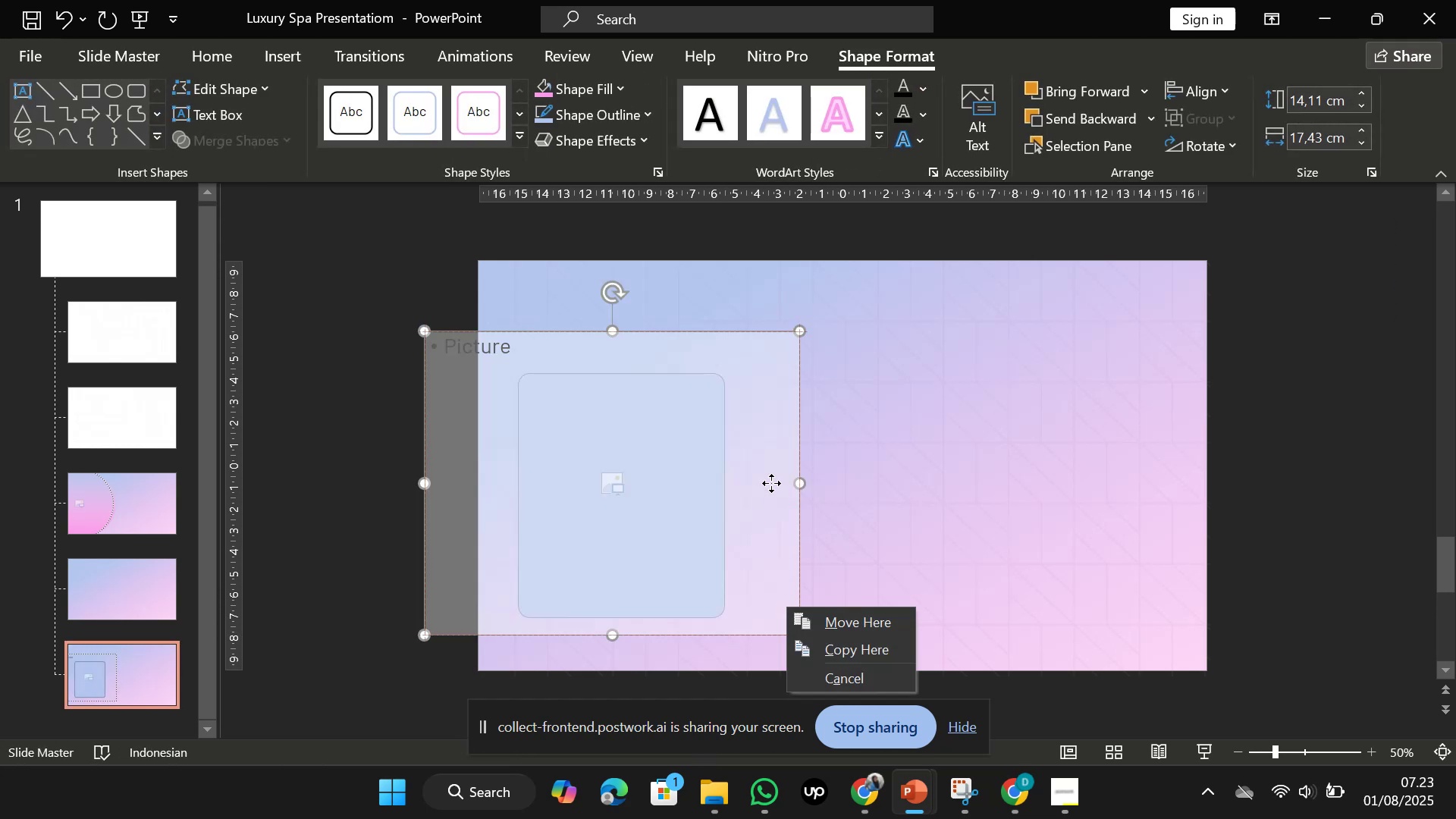 
left_click([769, 476])
 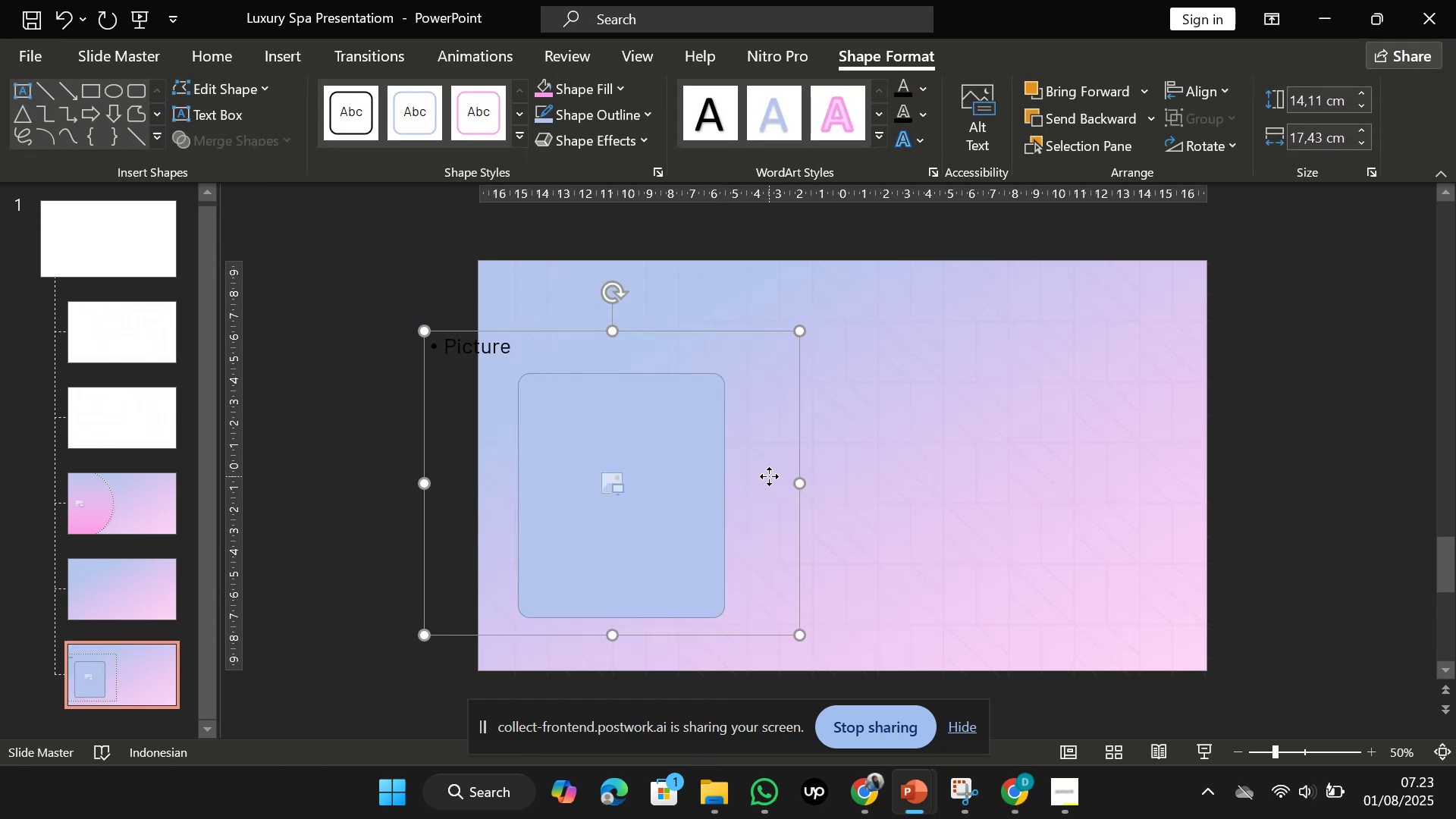 
right_click([769, 476])
 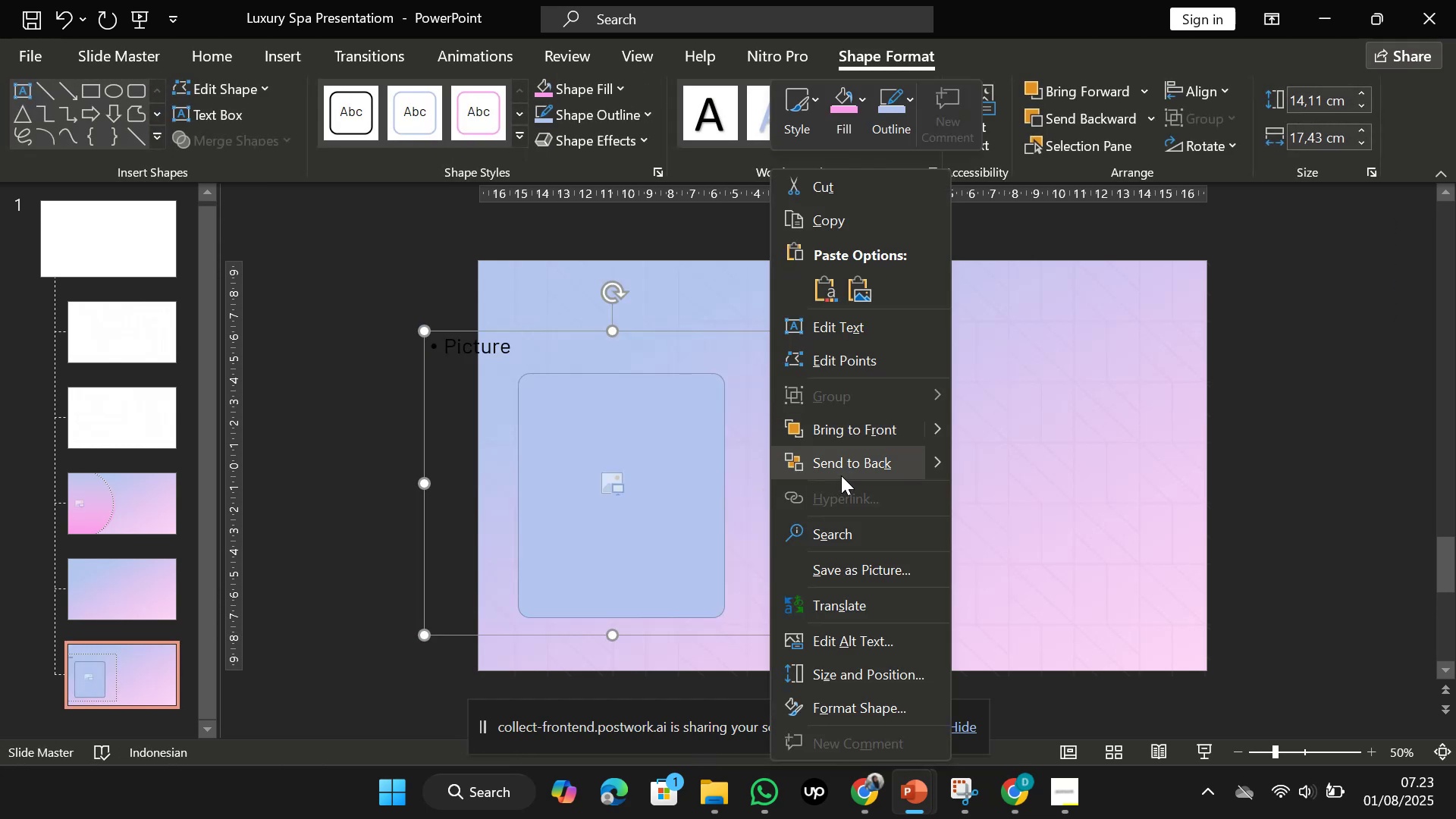 
left_click([843, 464])
 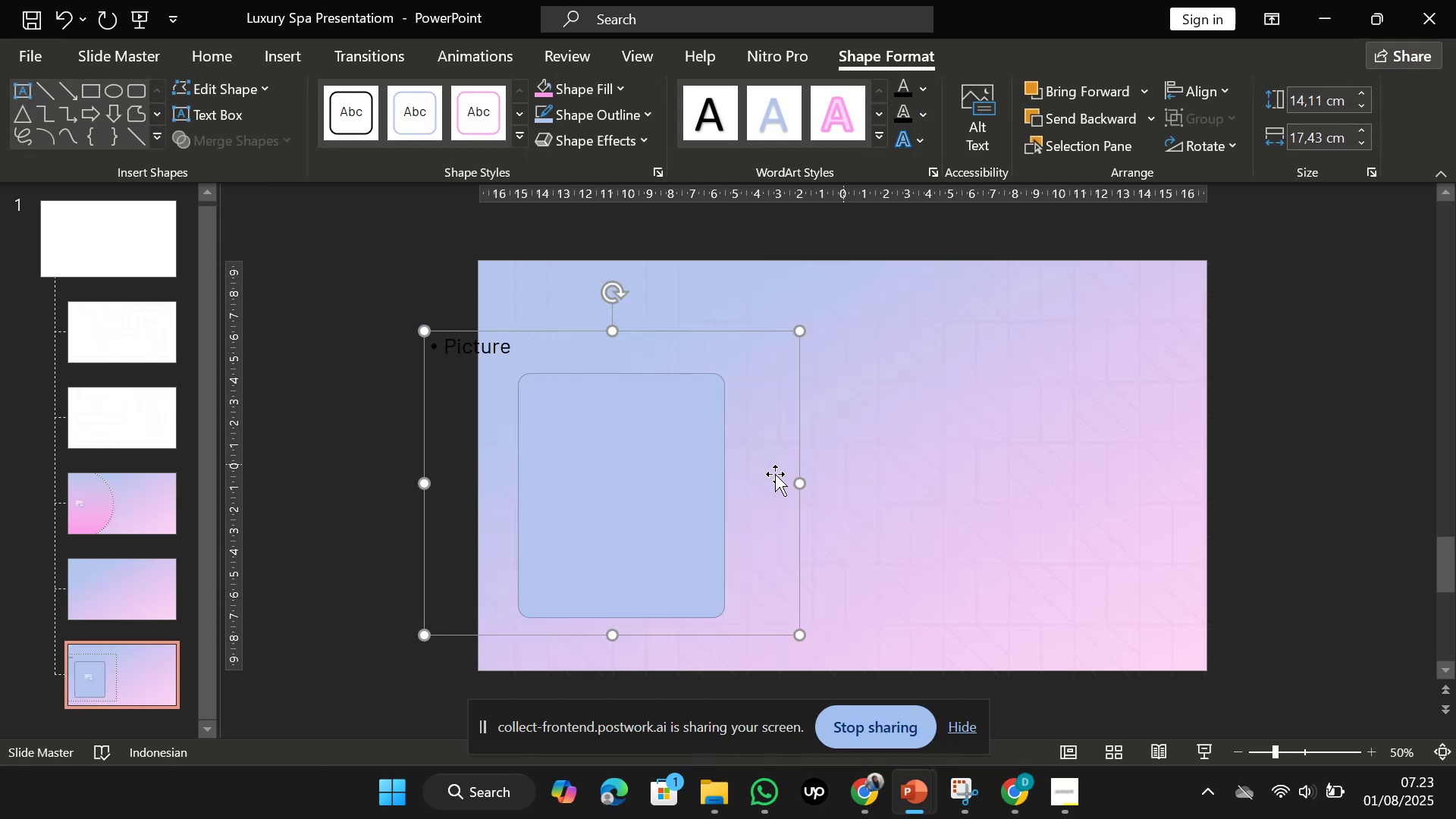 
hold_key(key=ShiftLeft, duration=0.62)
left_click([695, 485])
 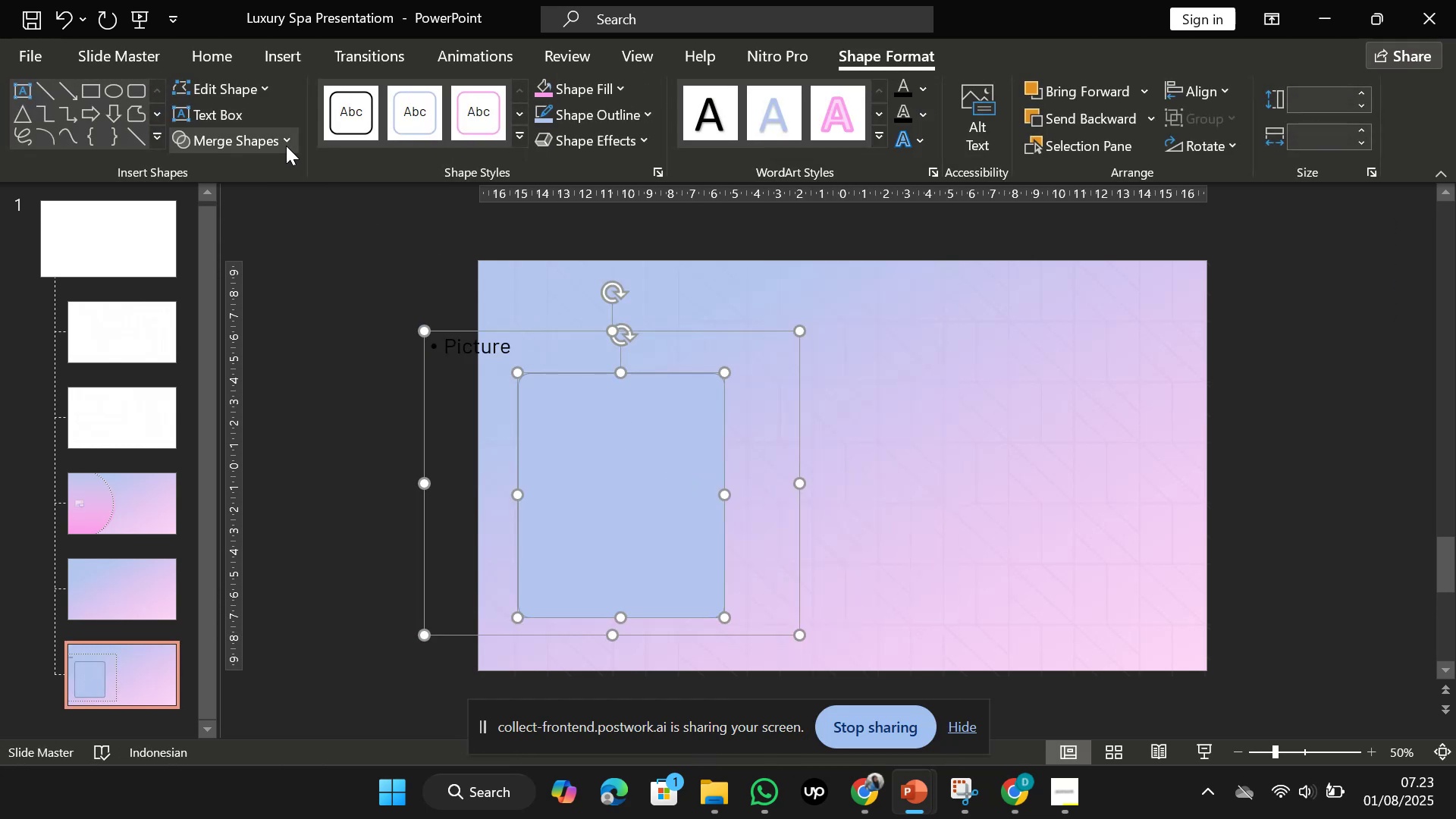 
left_click([284, 146])
 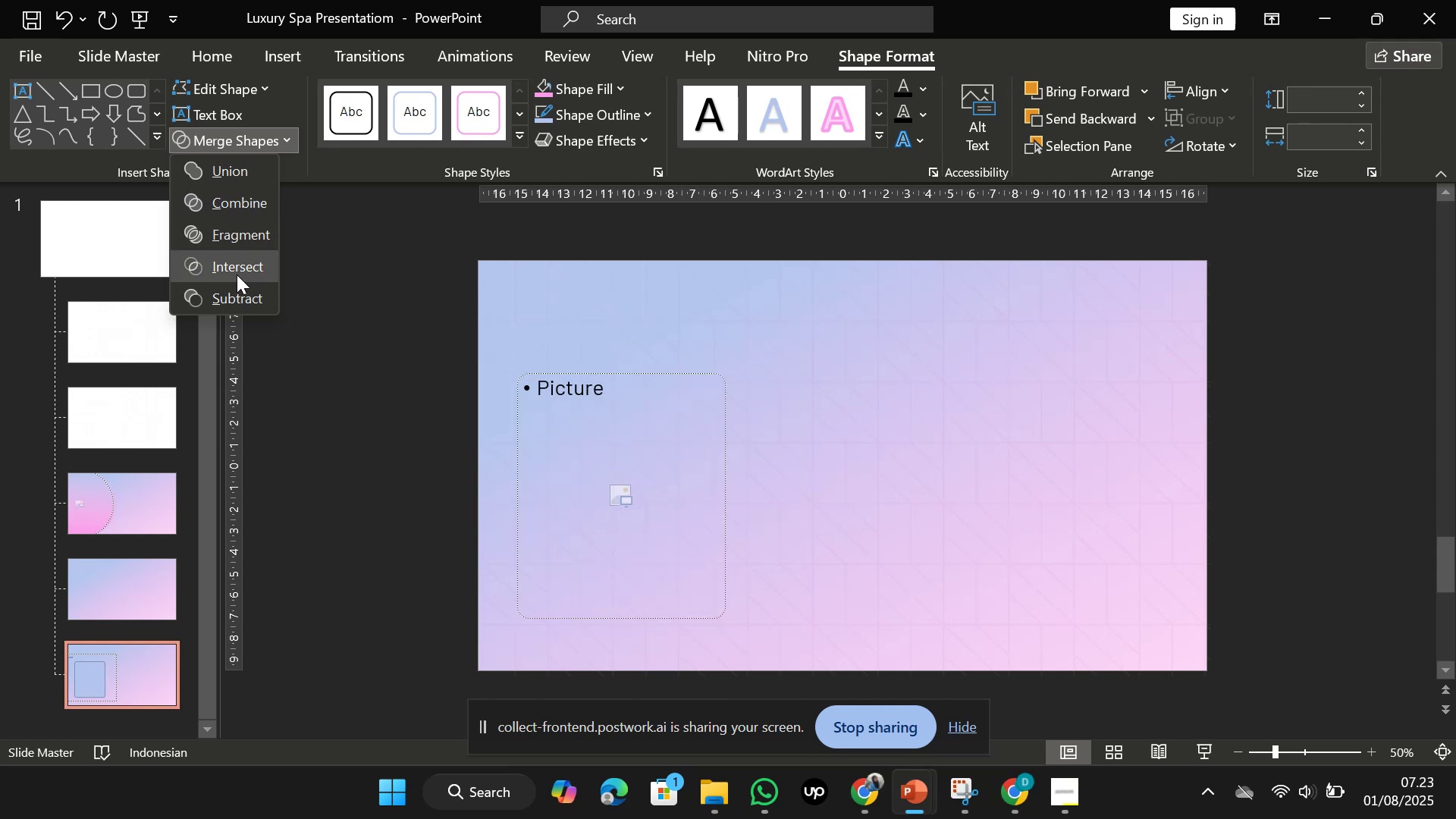 
double_click([338, 287])
 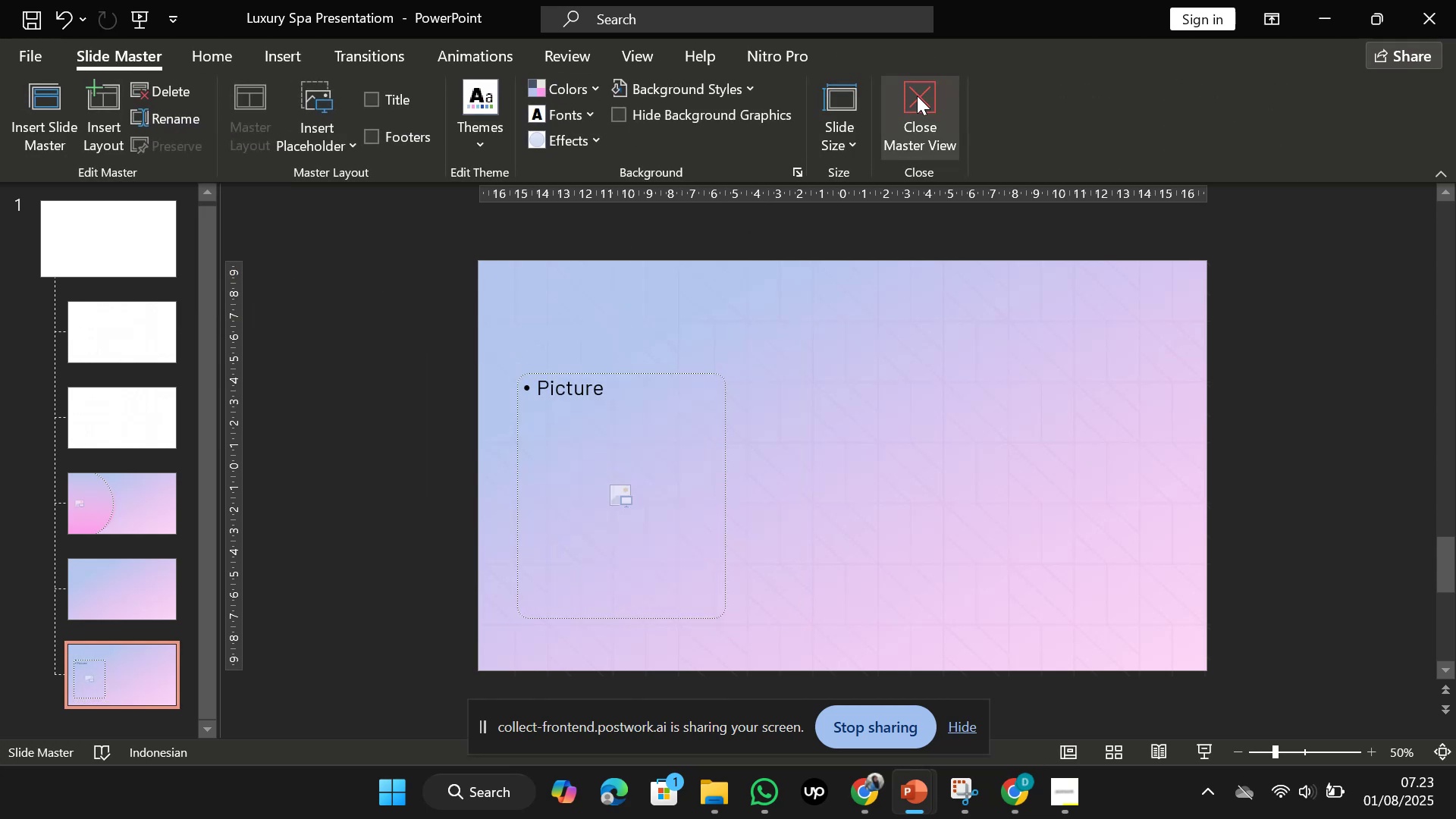 
left_click([917, 96])
 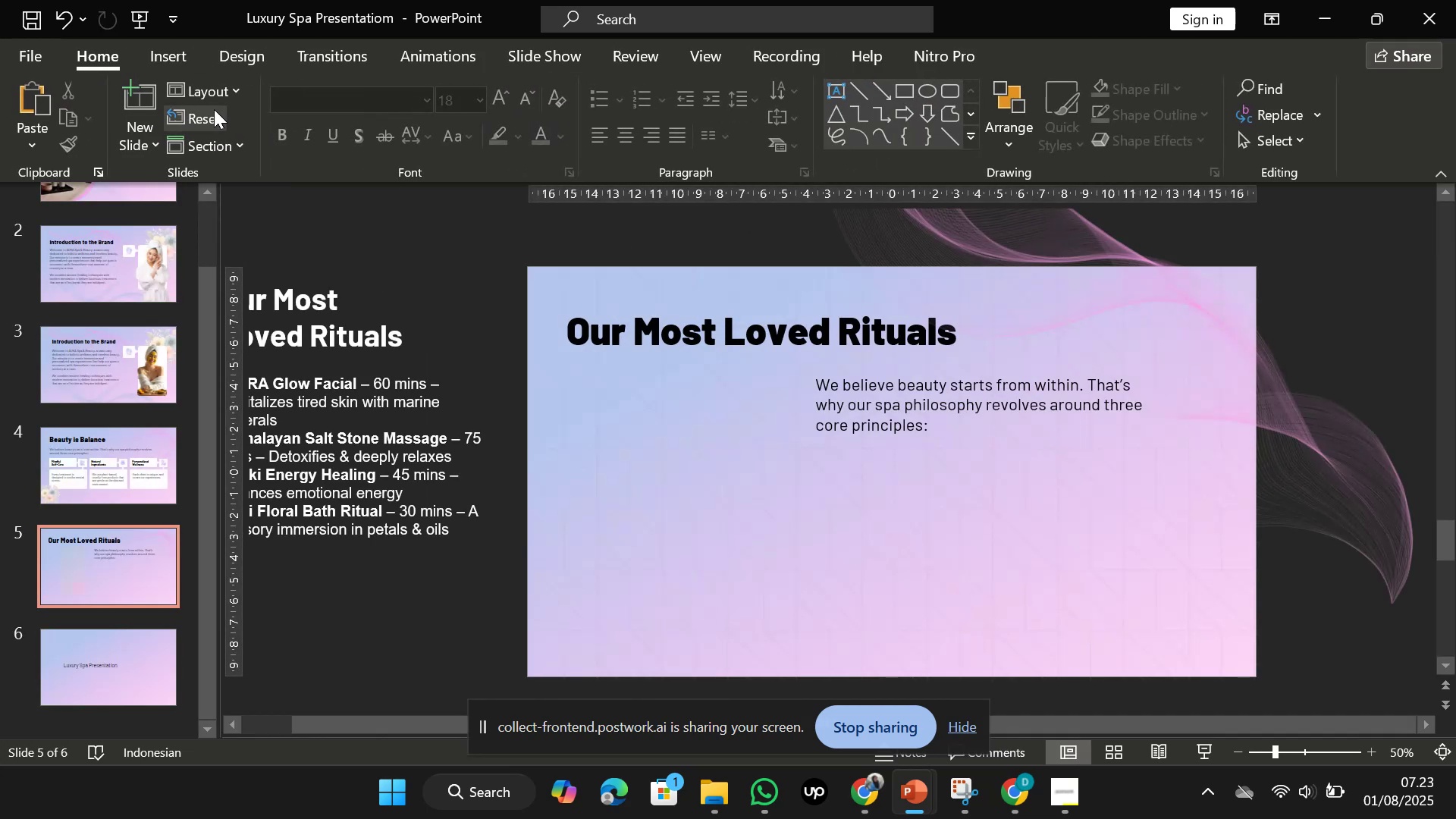 
left_click([217, 90])
 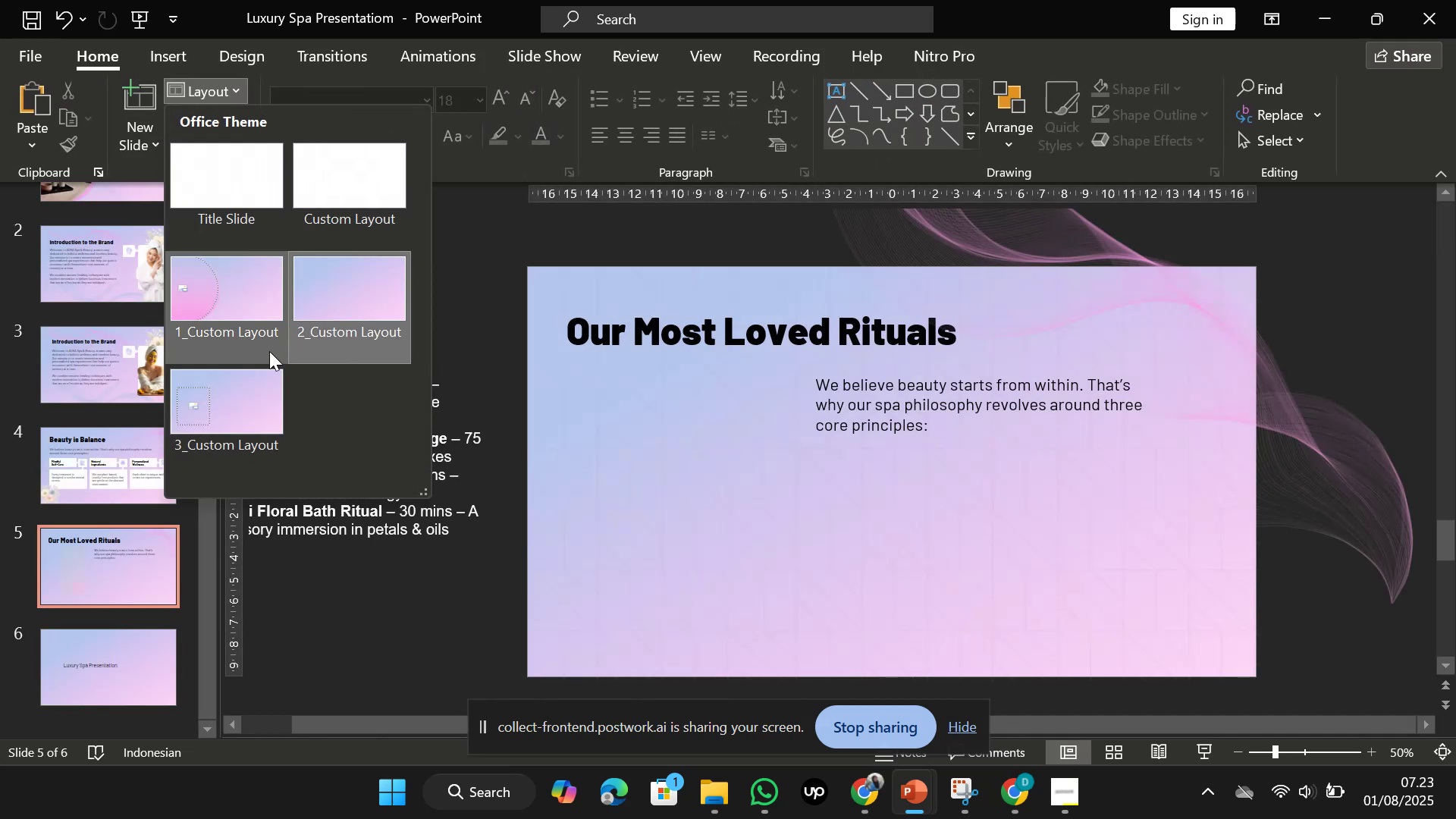 
left_click([249, 390])
 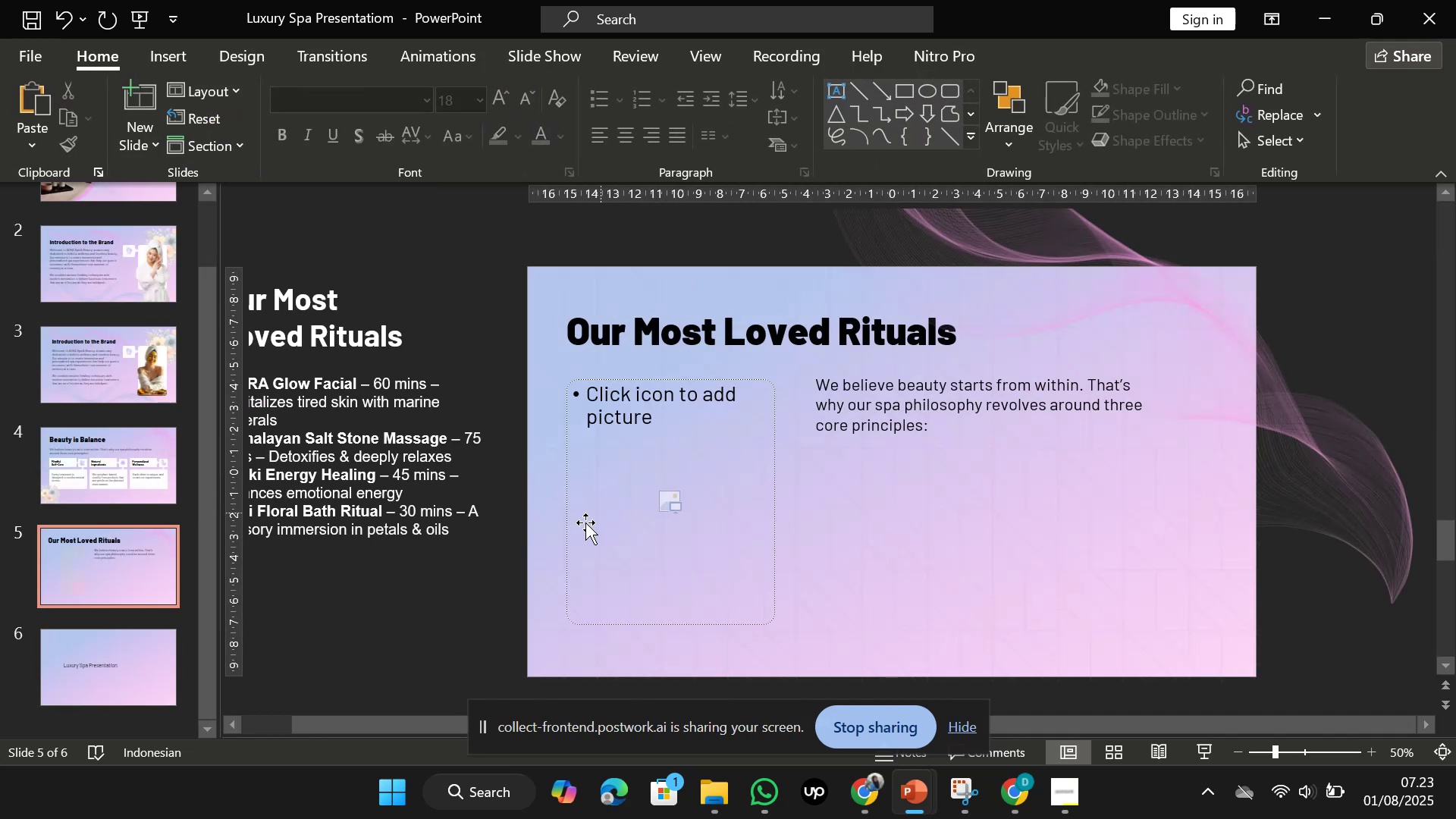 
left_click([431, 557])
 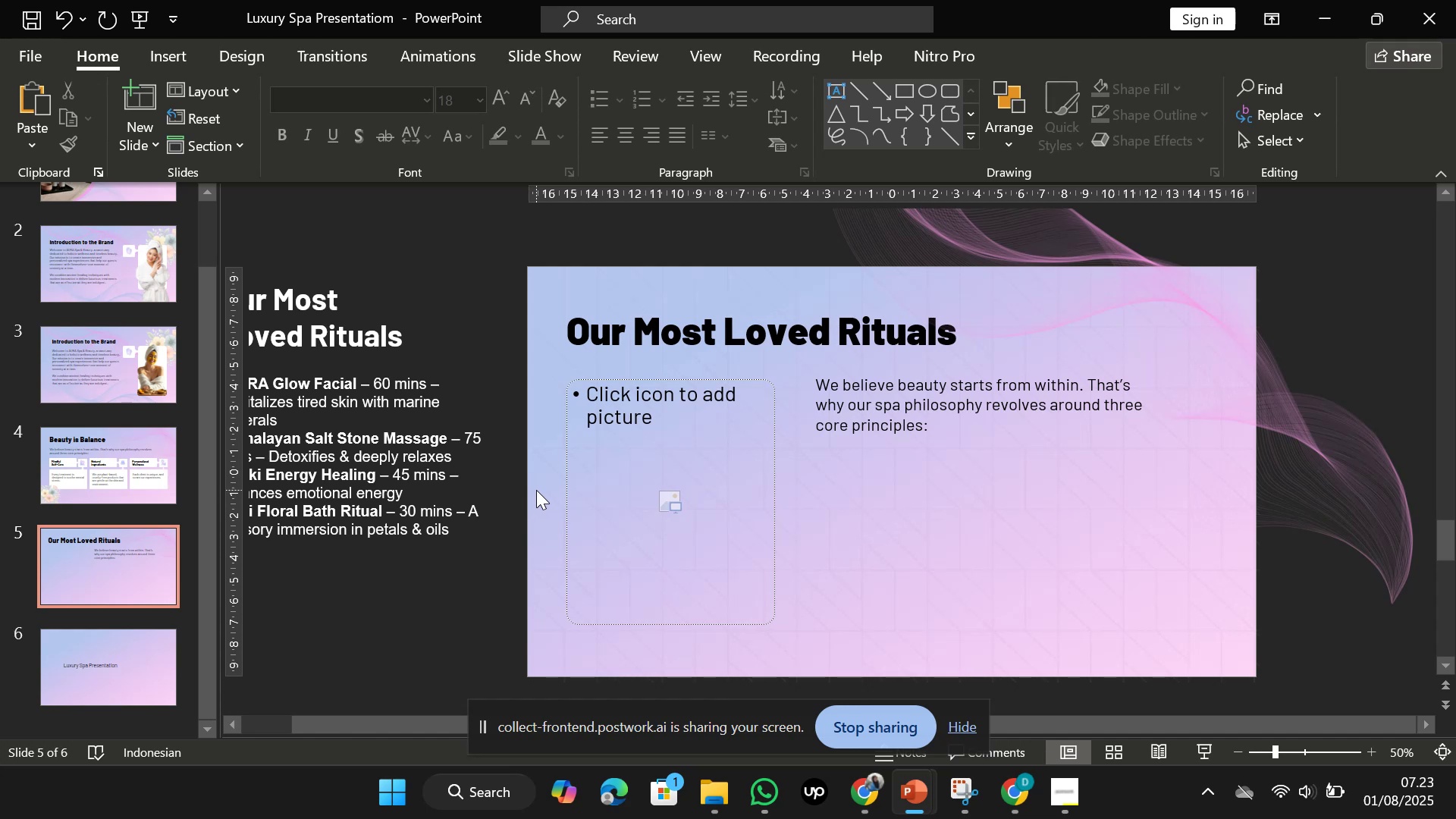 
wait(8.82)
 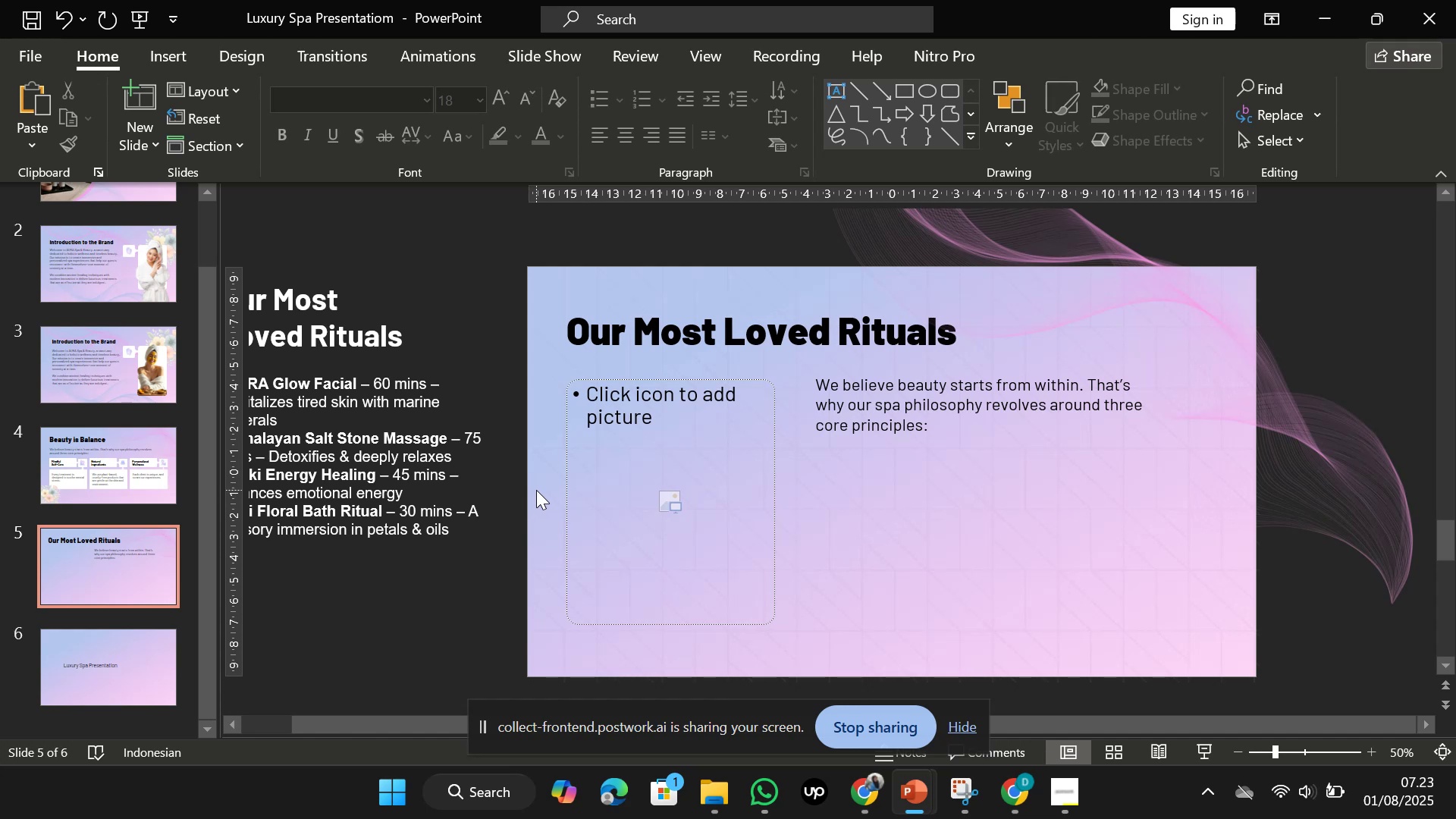 
left_click([921, 422])
 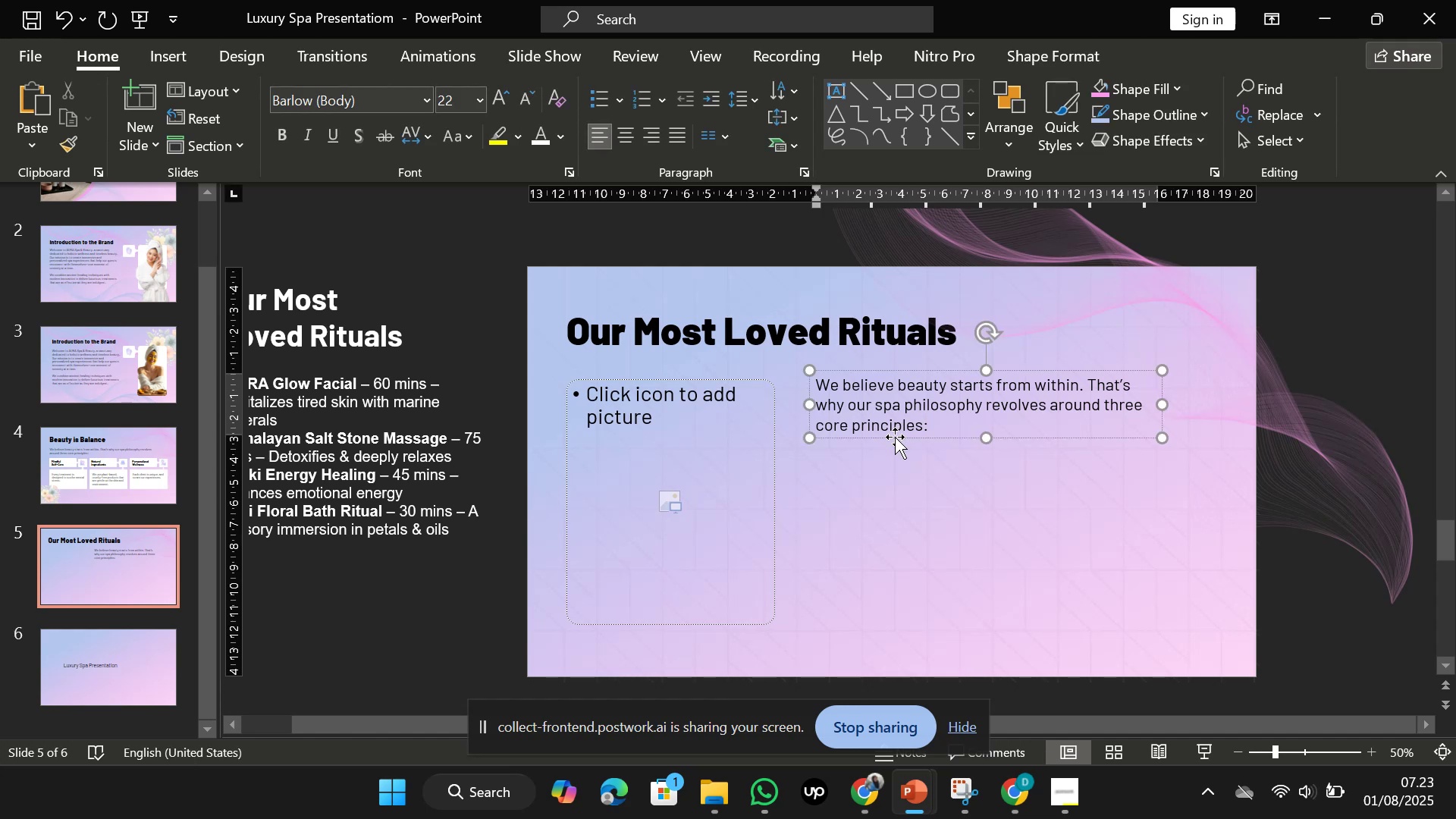 
left_click_drag(start_coordinate=[894, 438], to_coordinate=[1047, 337])
 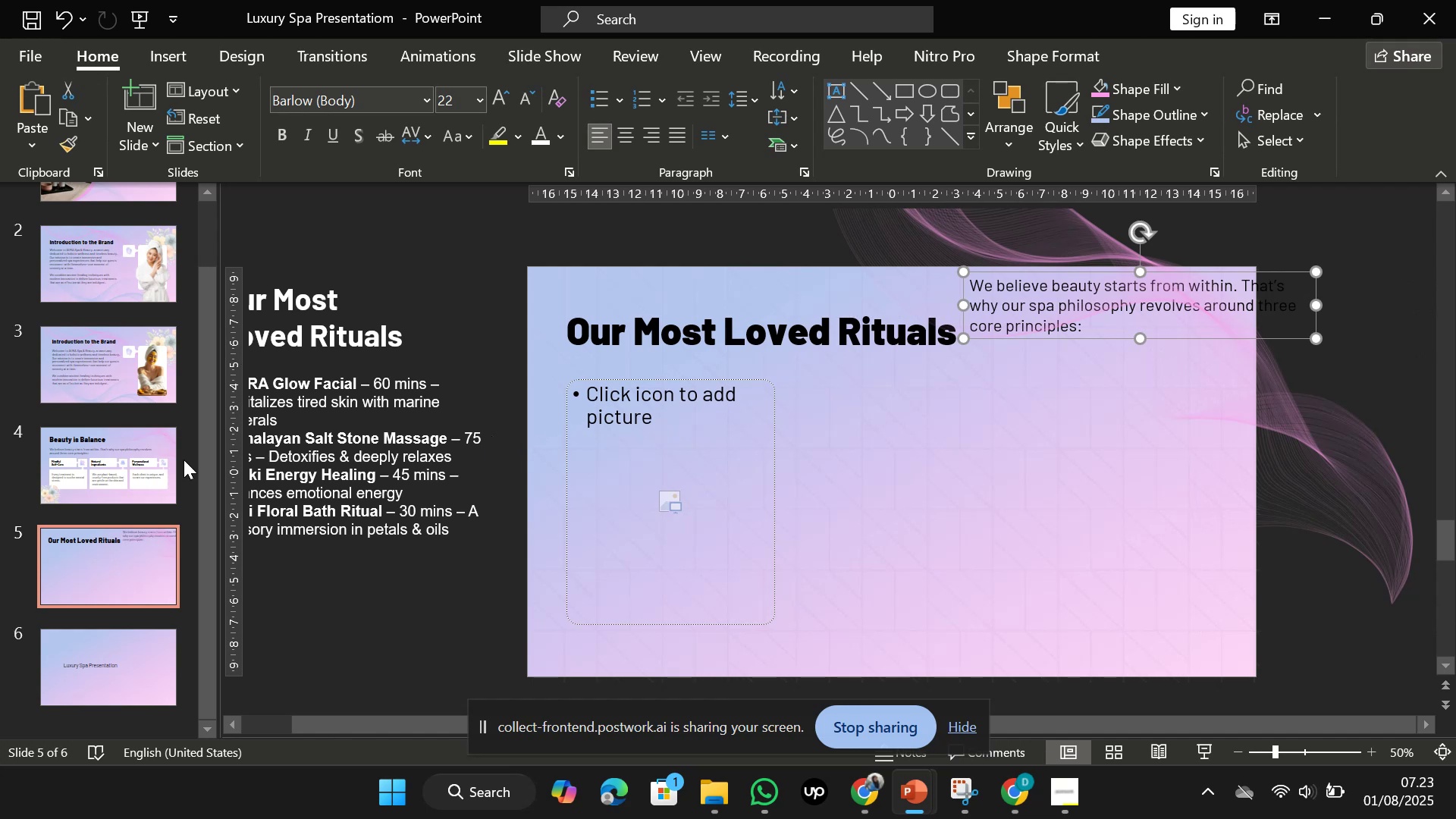 
left_click([168, 466])
 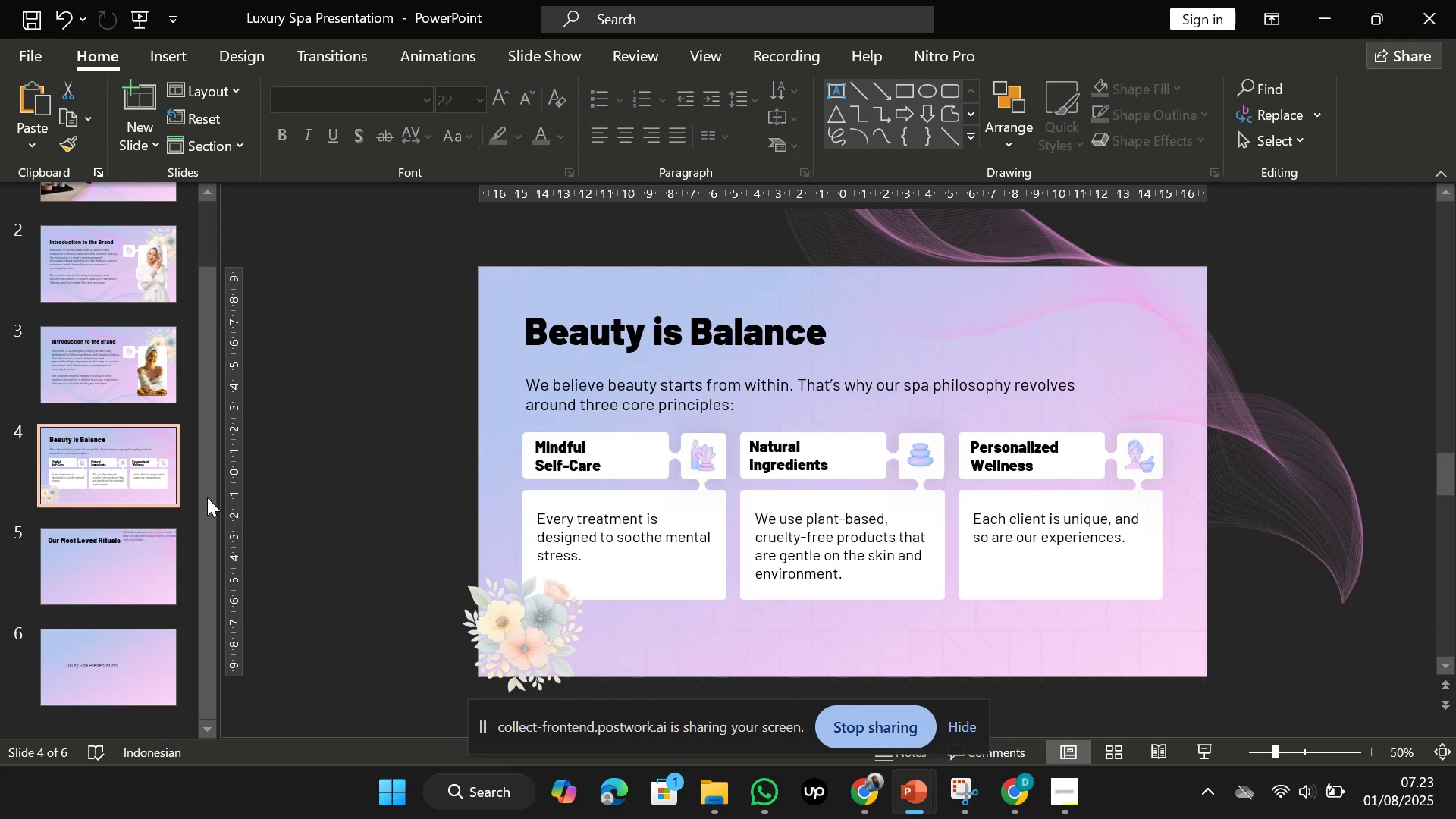 
left_click([682, 578])
 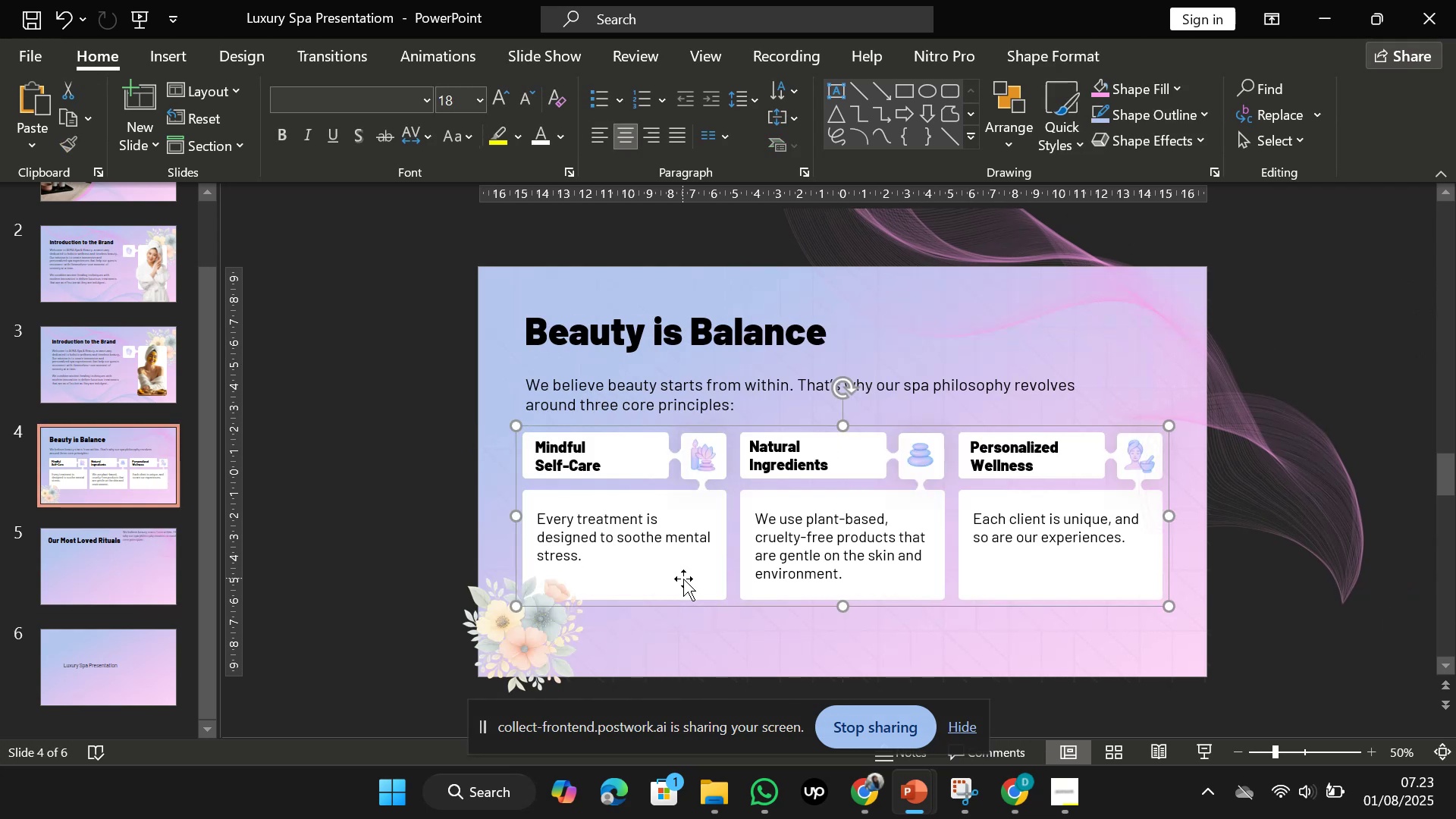 
left_click([684, 587])
 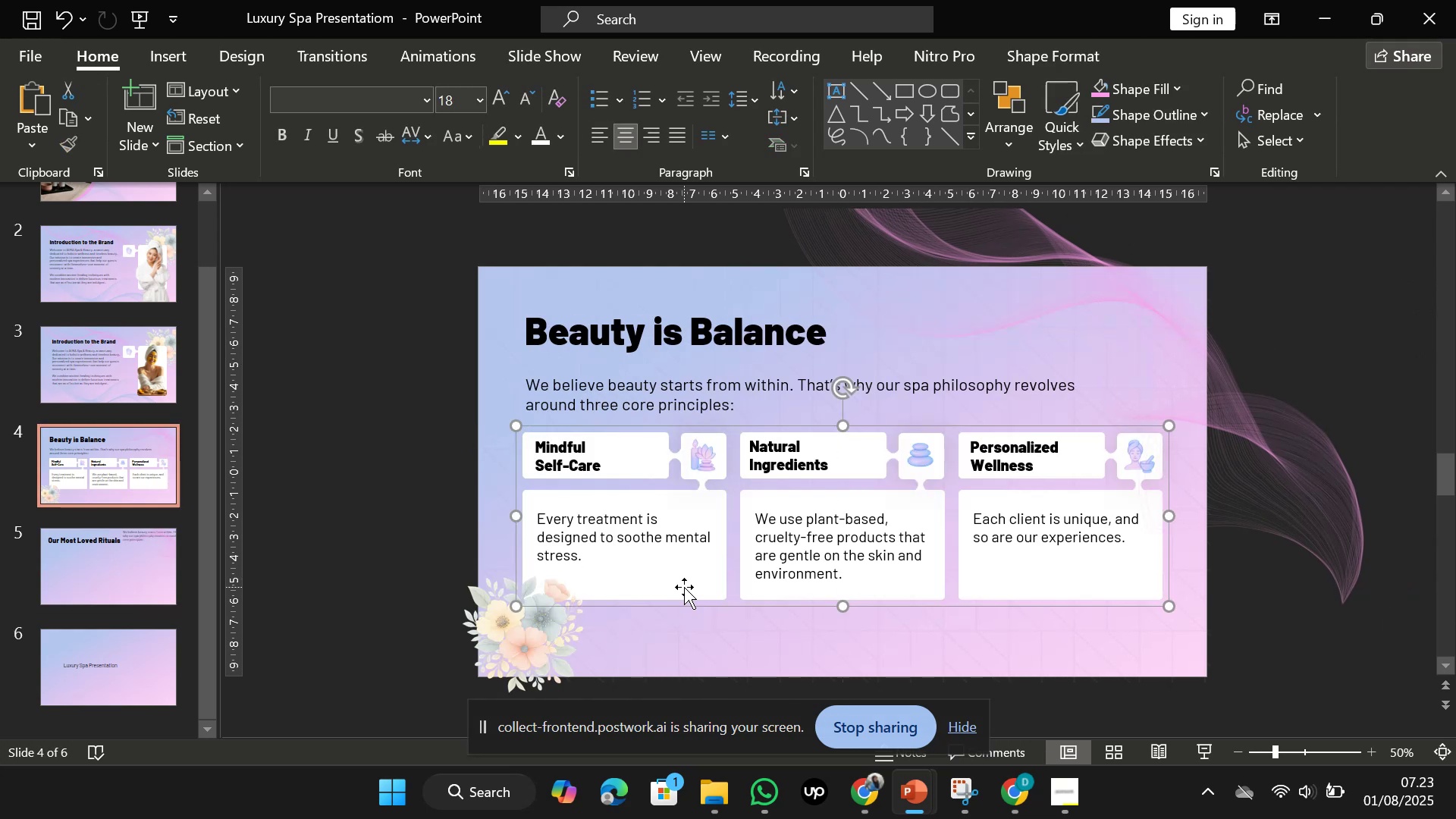 
left_click([684, 587])
 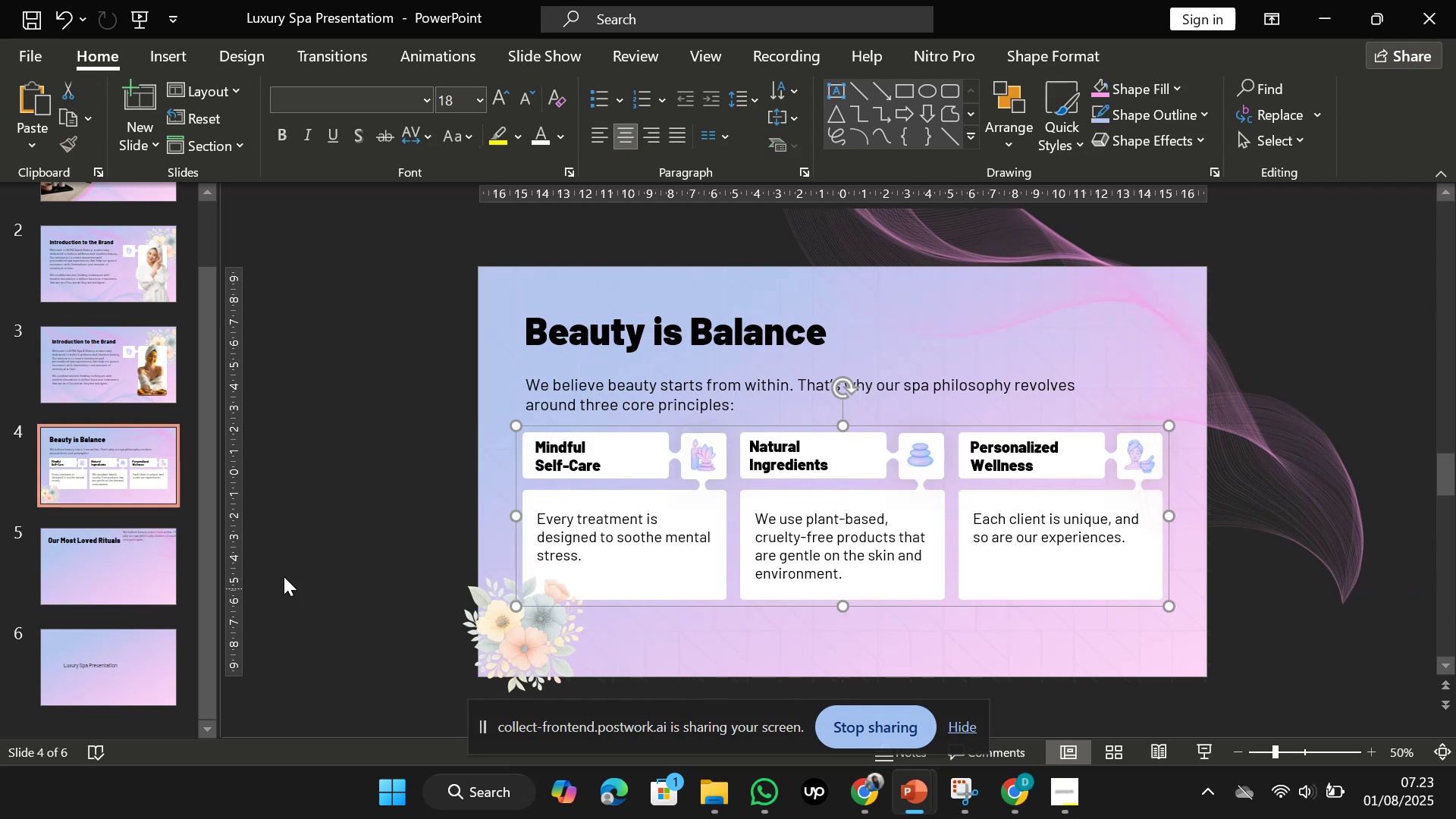 
scroll: coordinate [158, 466], scroll_direction: up, amount: 2.0
 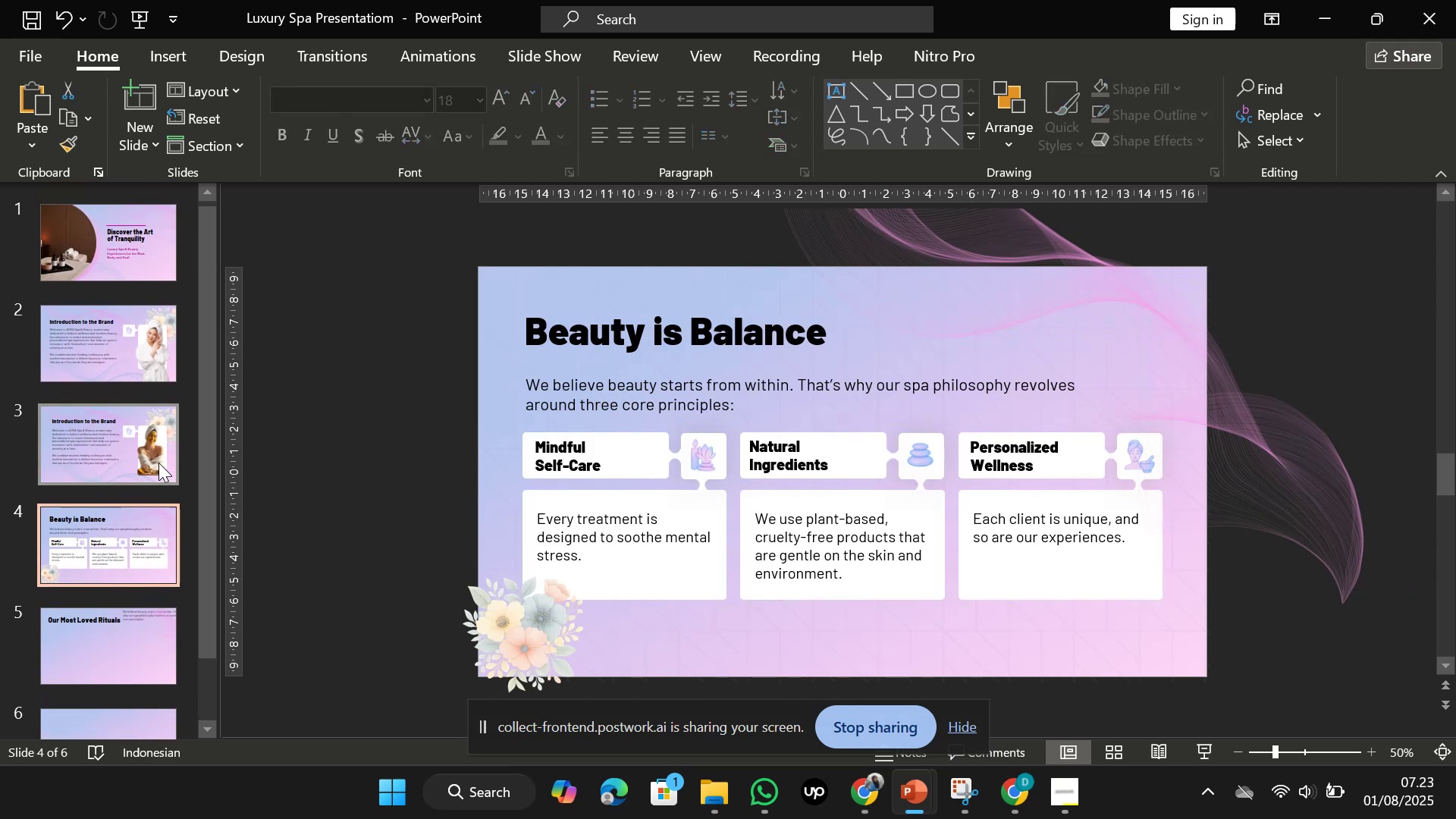 
left_click([158, 463])
 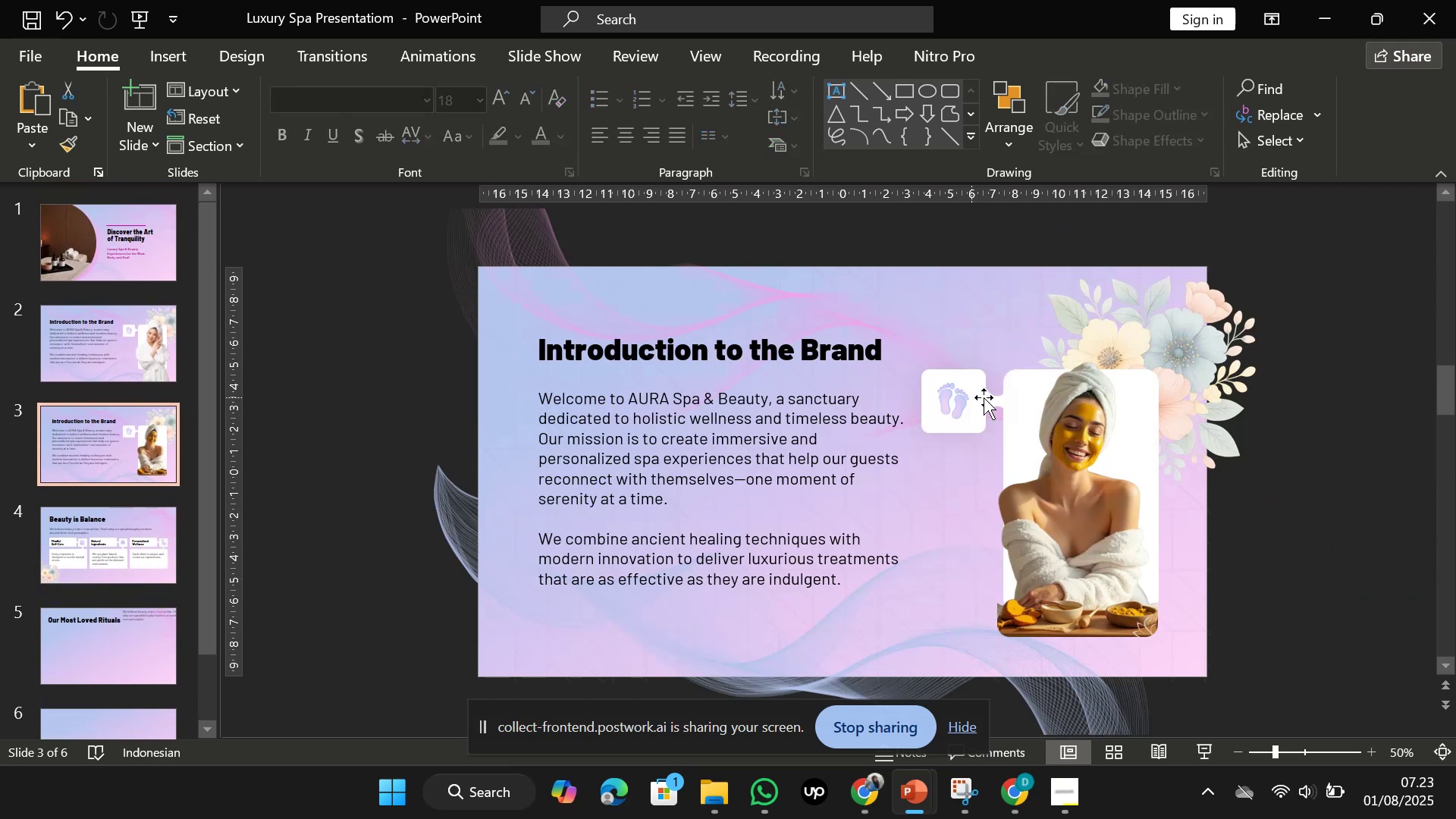 
left_click([1003, 400])
 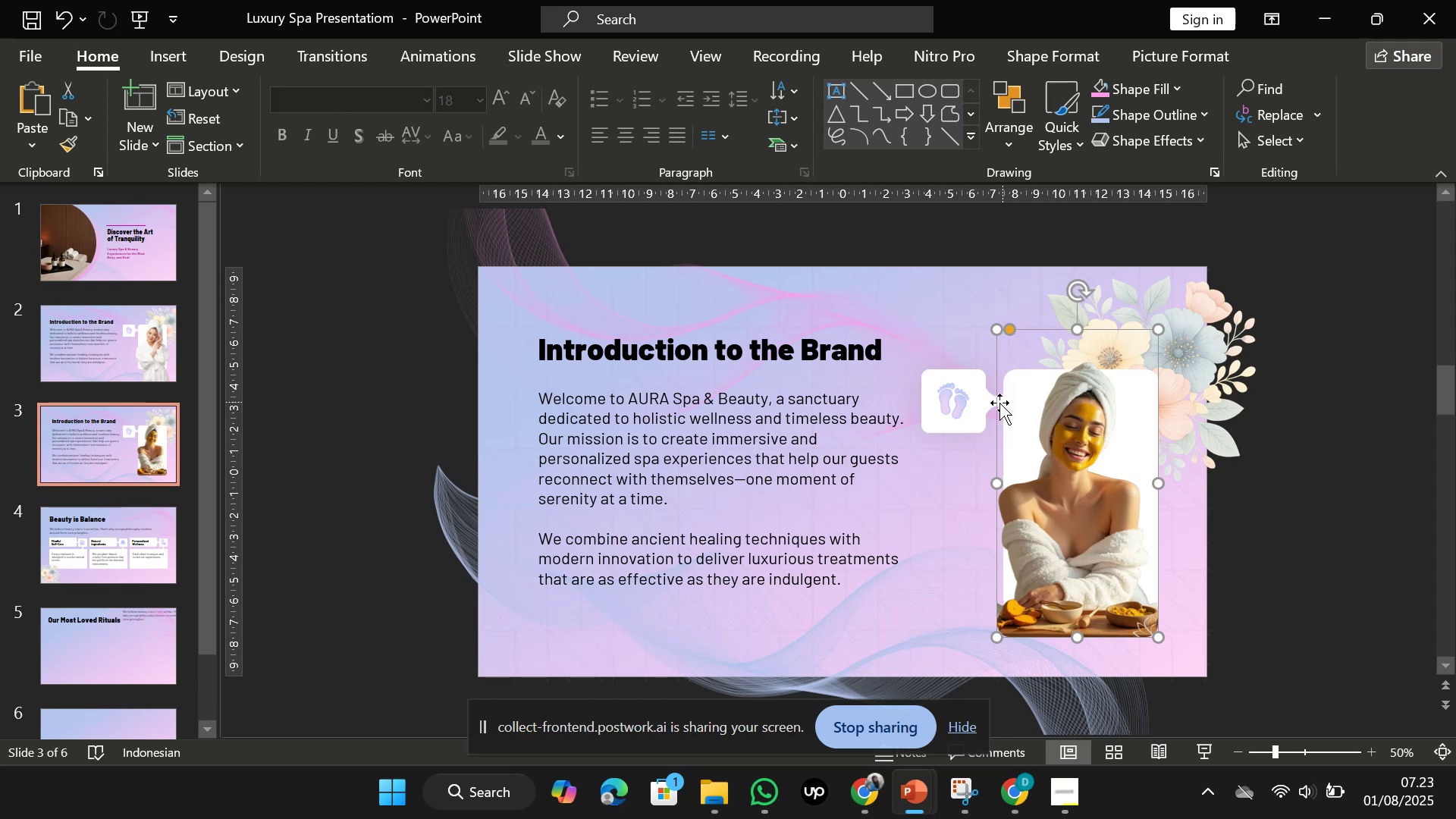 
hold_key(key=ControlLeft, duration=0.52)
 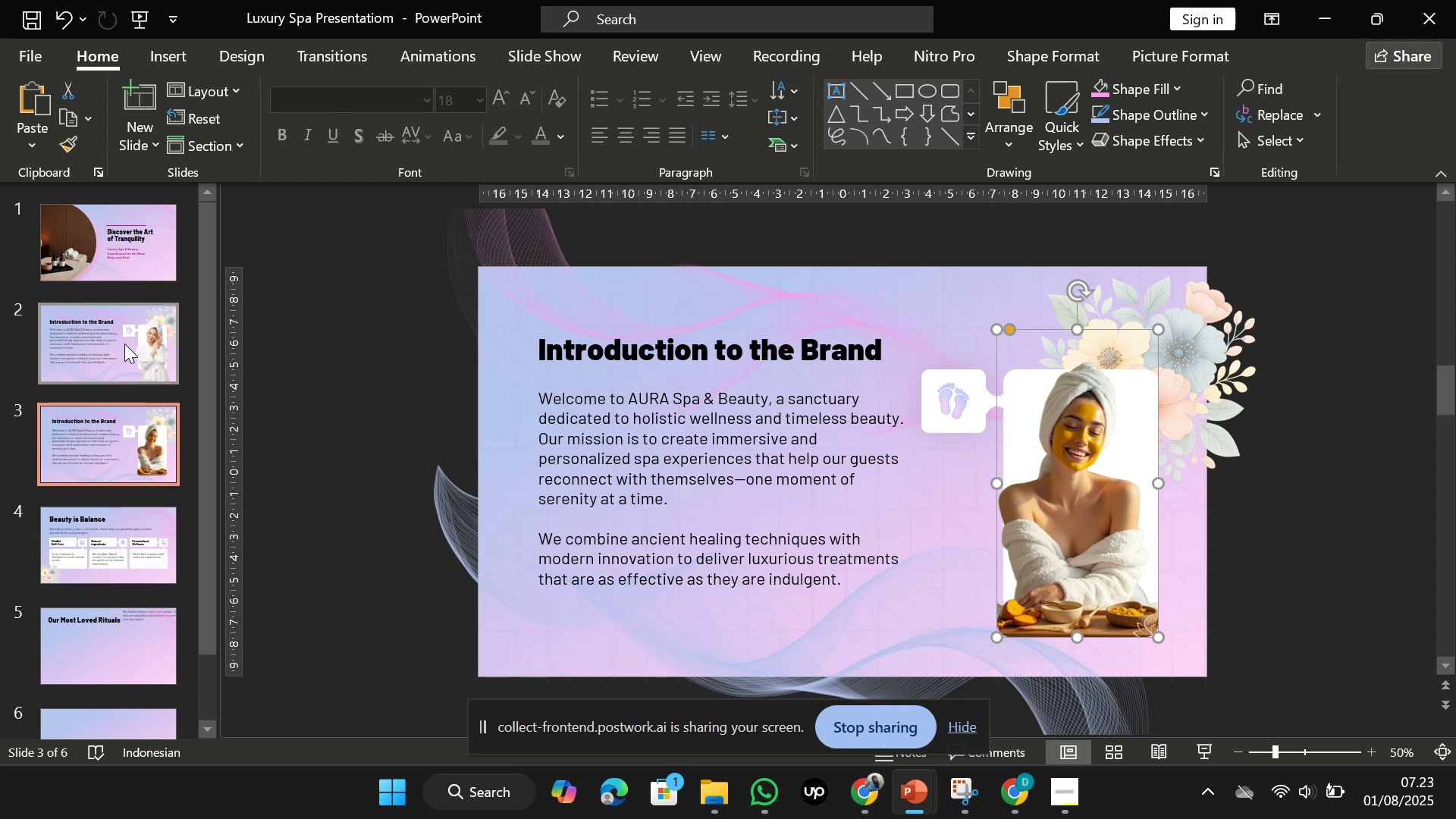 
left_click([136, 329])
 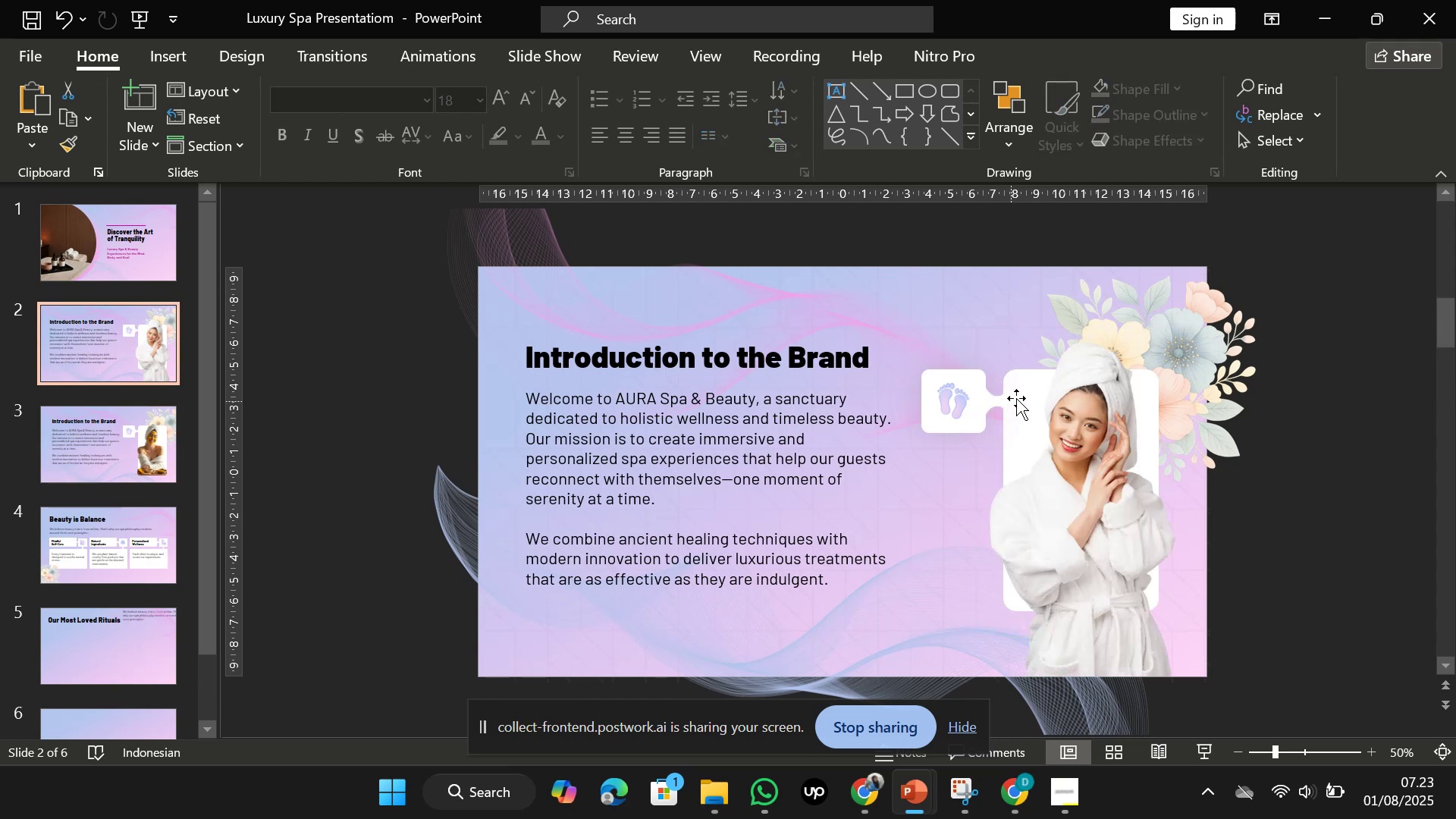 
left_click([1017, 398])
 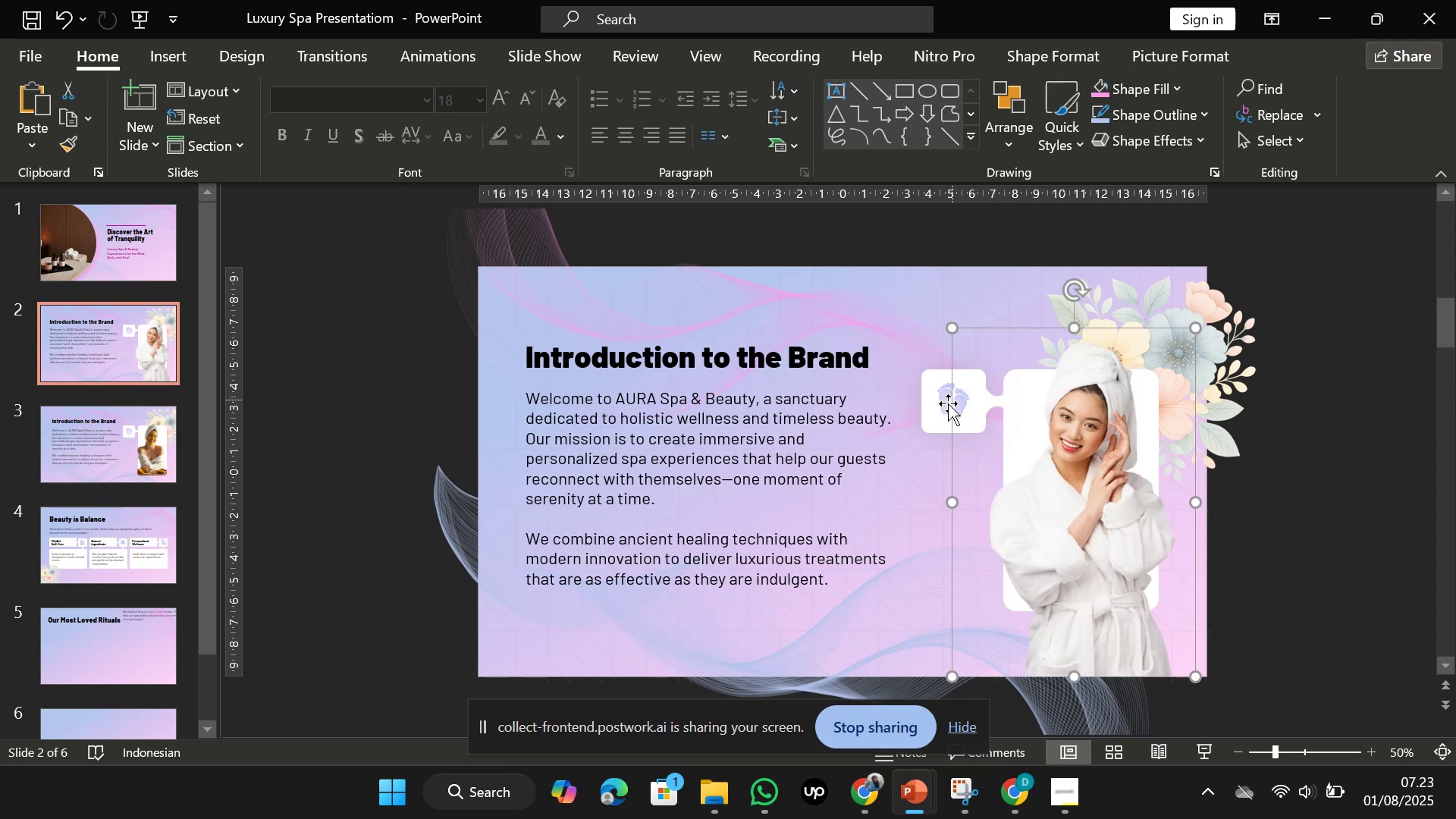 
left_click([940, 416])
 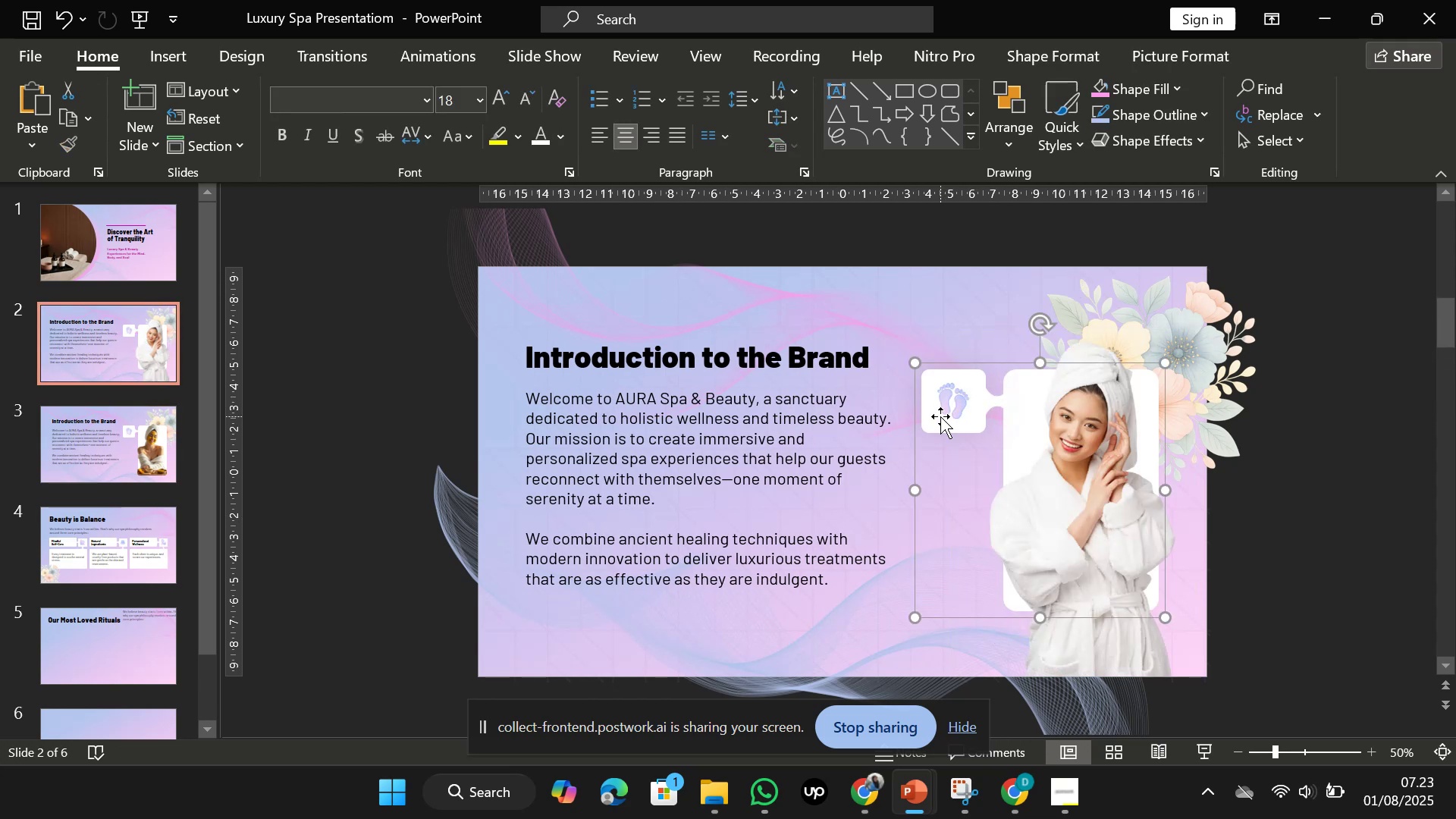 
key(Control+C)
 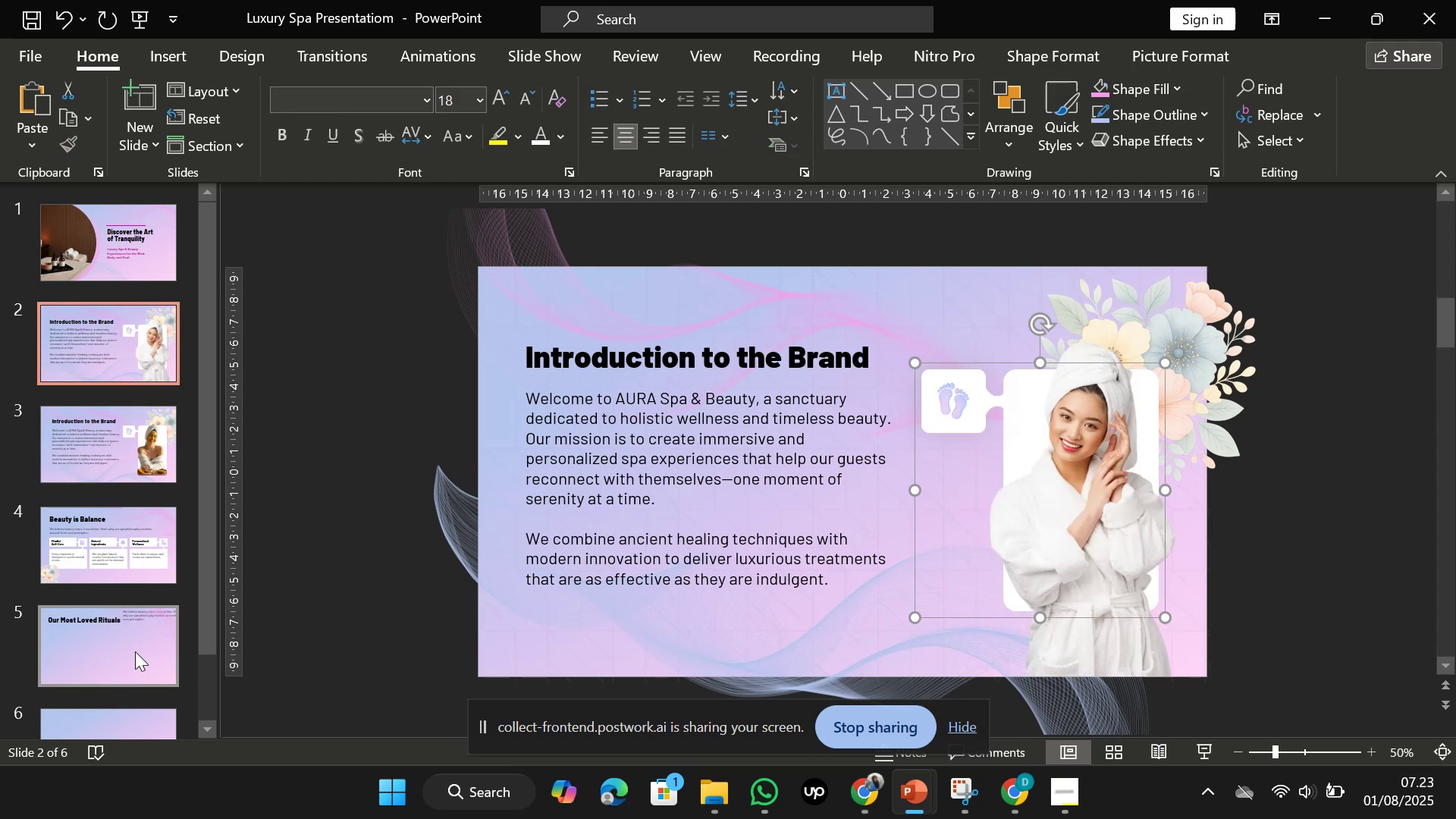 
left_click([135, 651])
 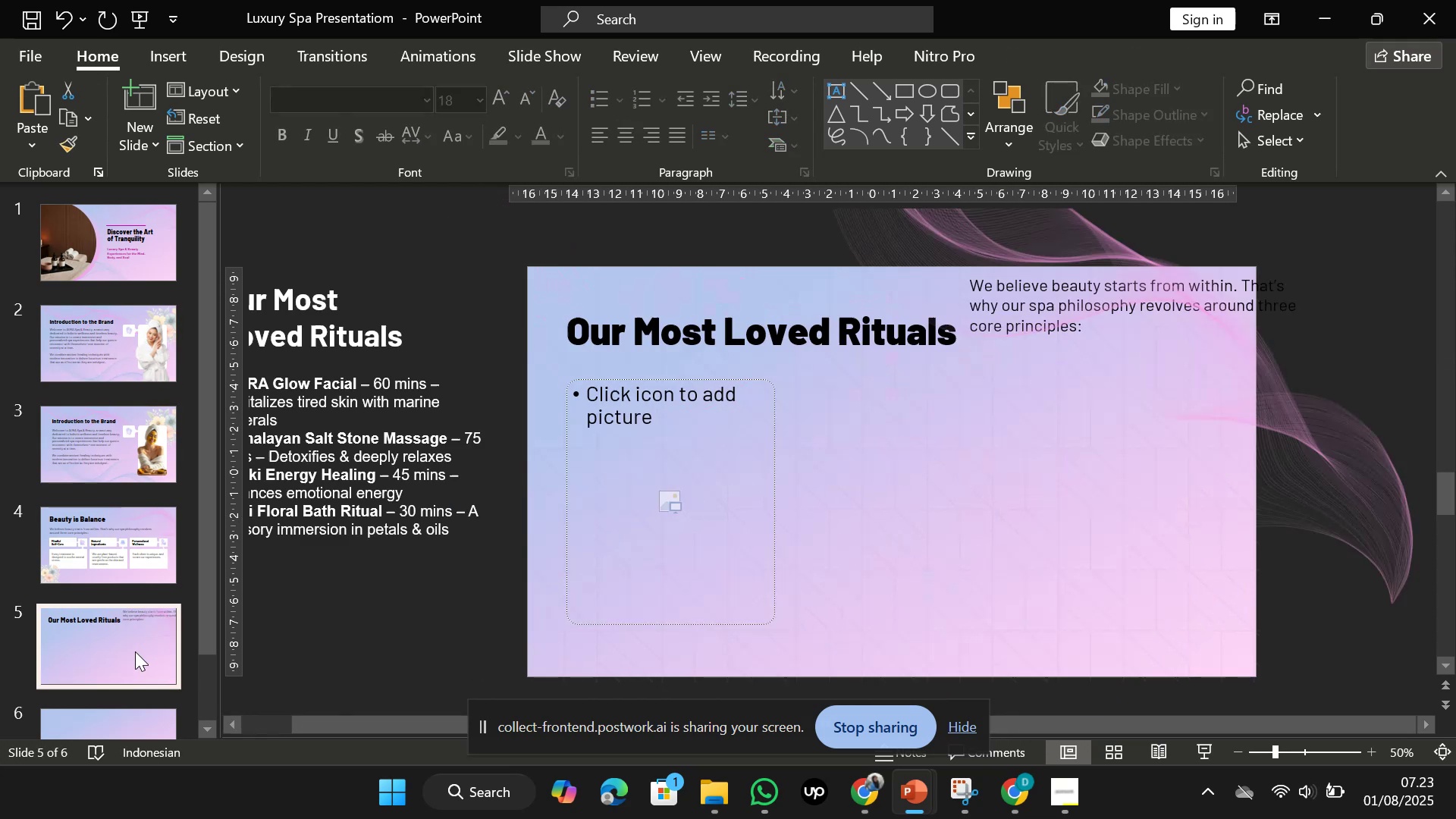 
key(Control+V)
 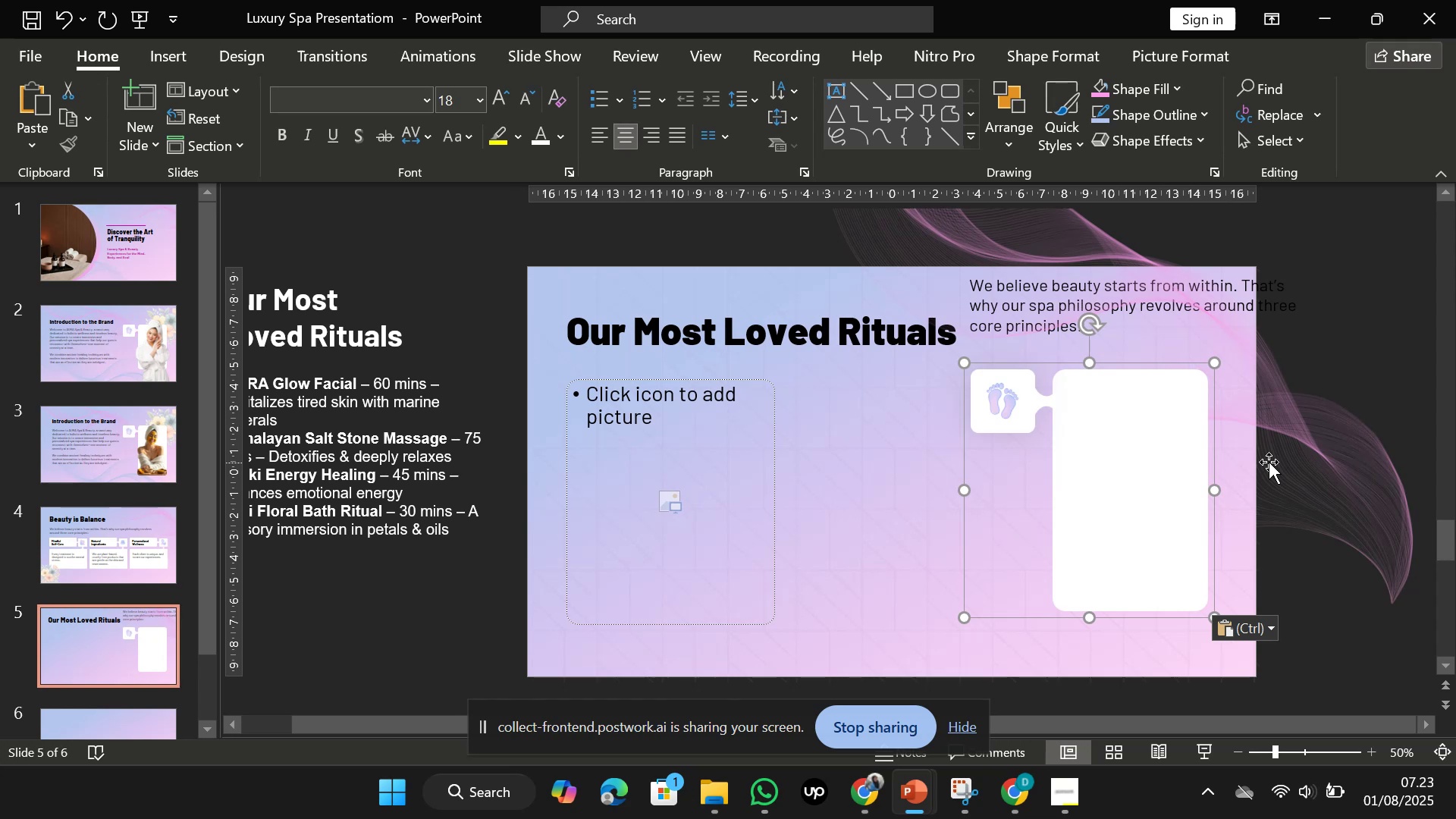 
left_click([1323, 352])
 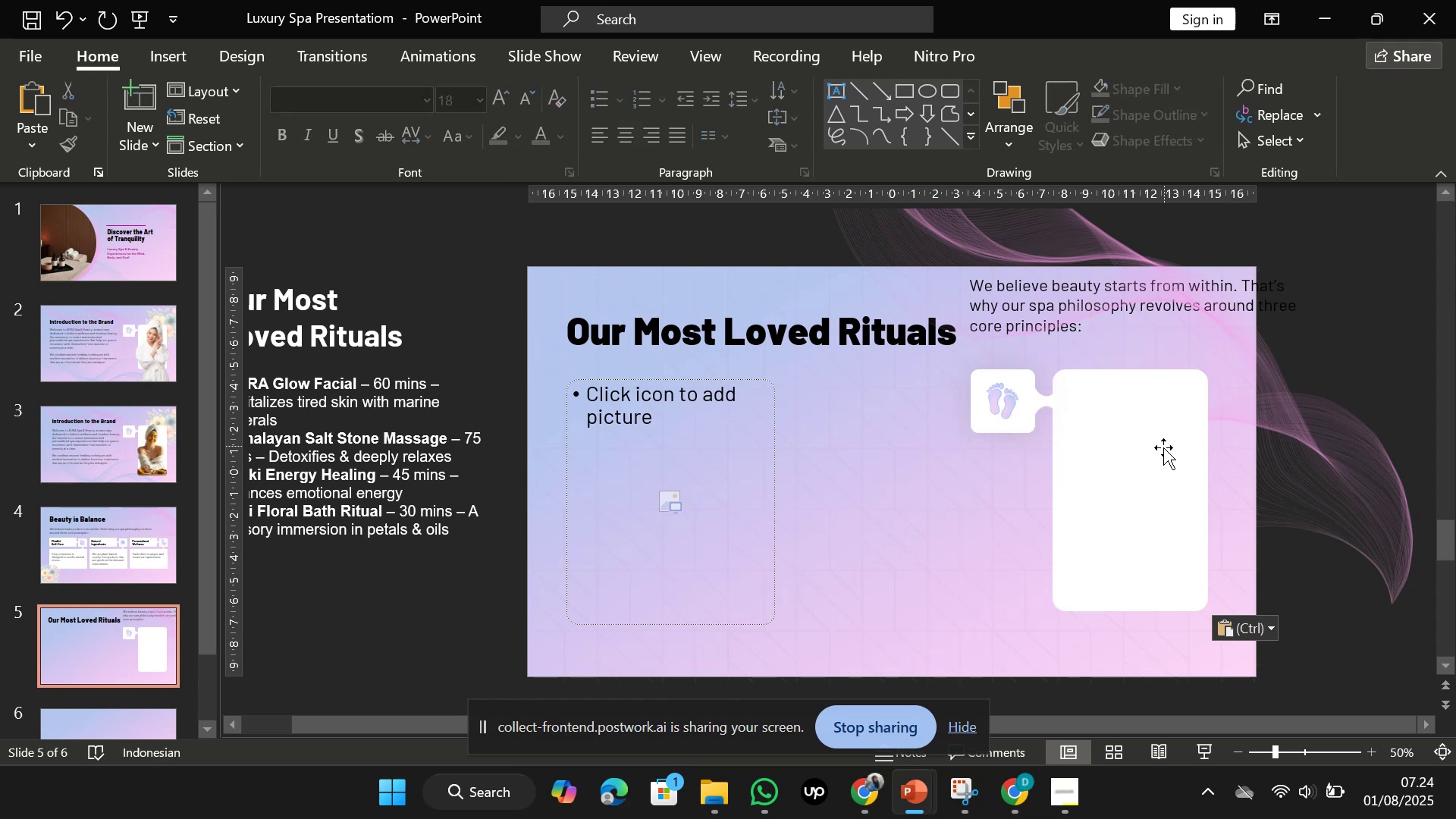 
left_click([1163, 448])
 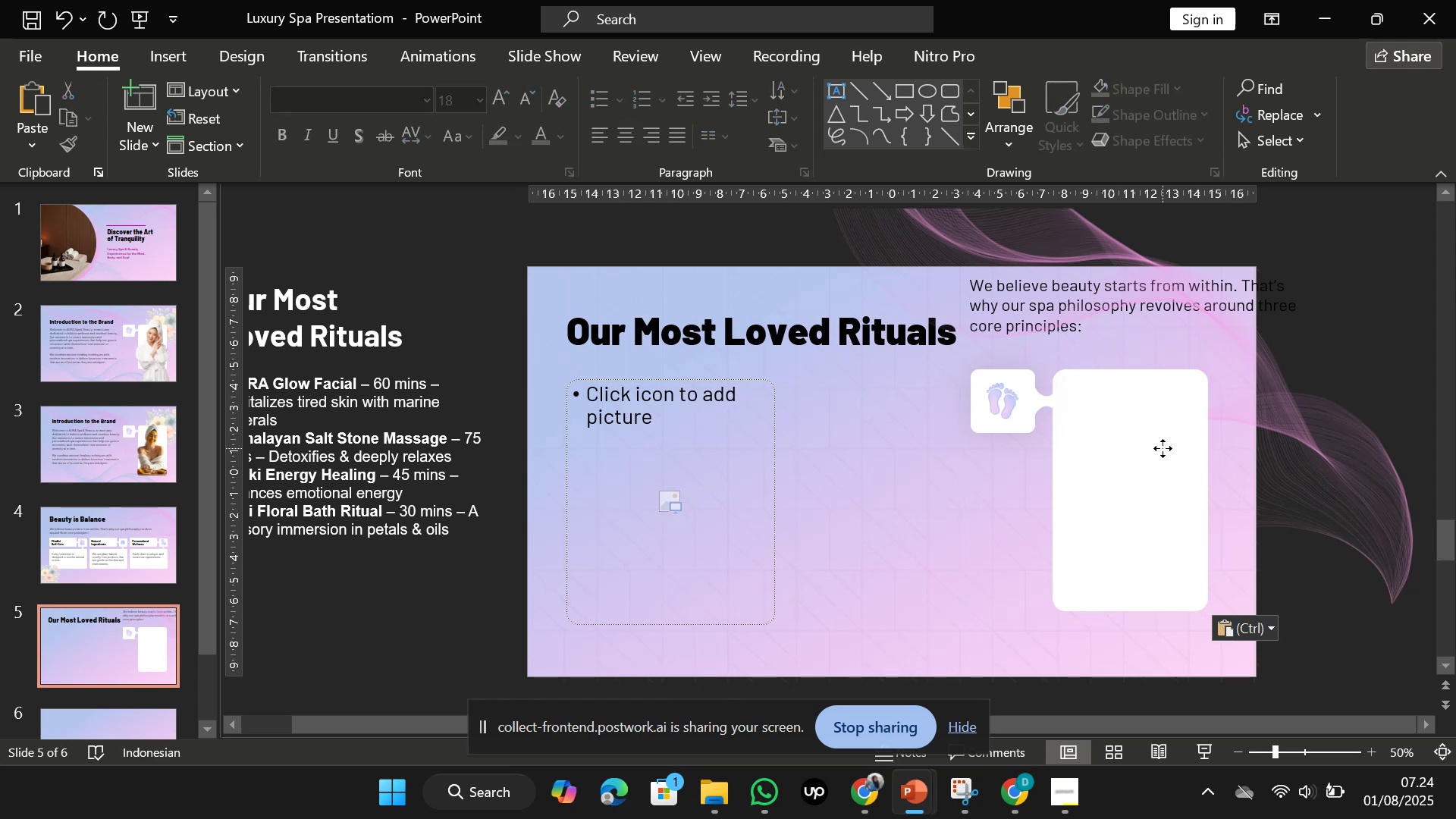 
key(Control+Shift+G)
 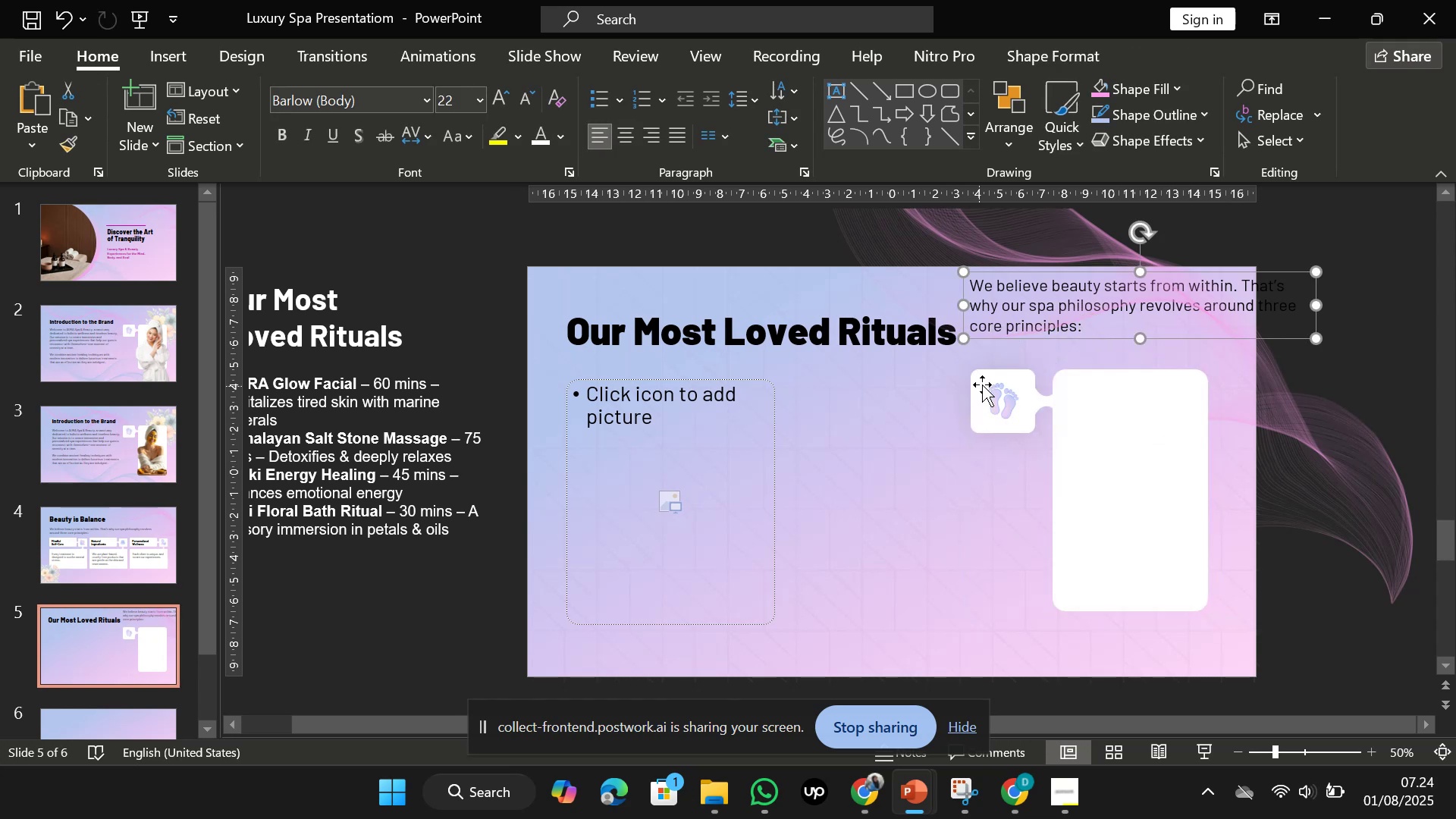 
left_click([999, 397])
 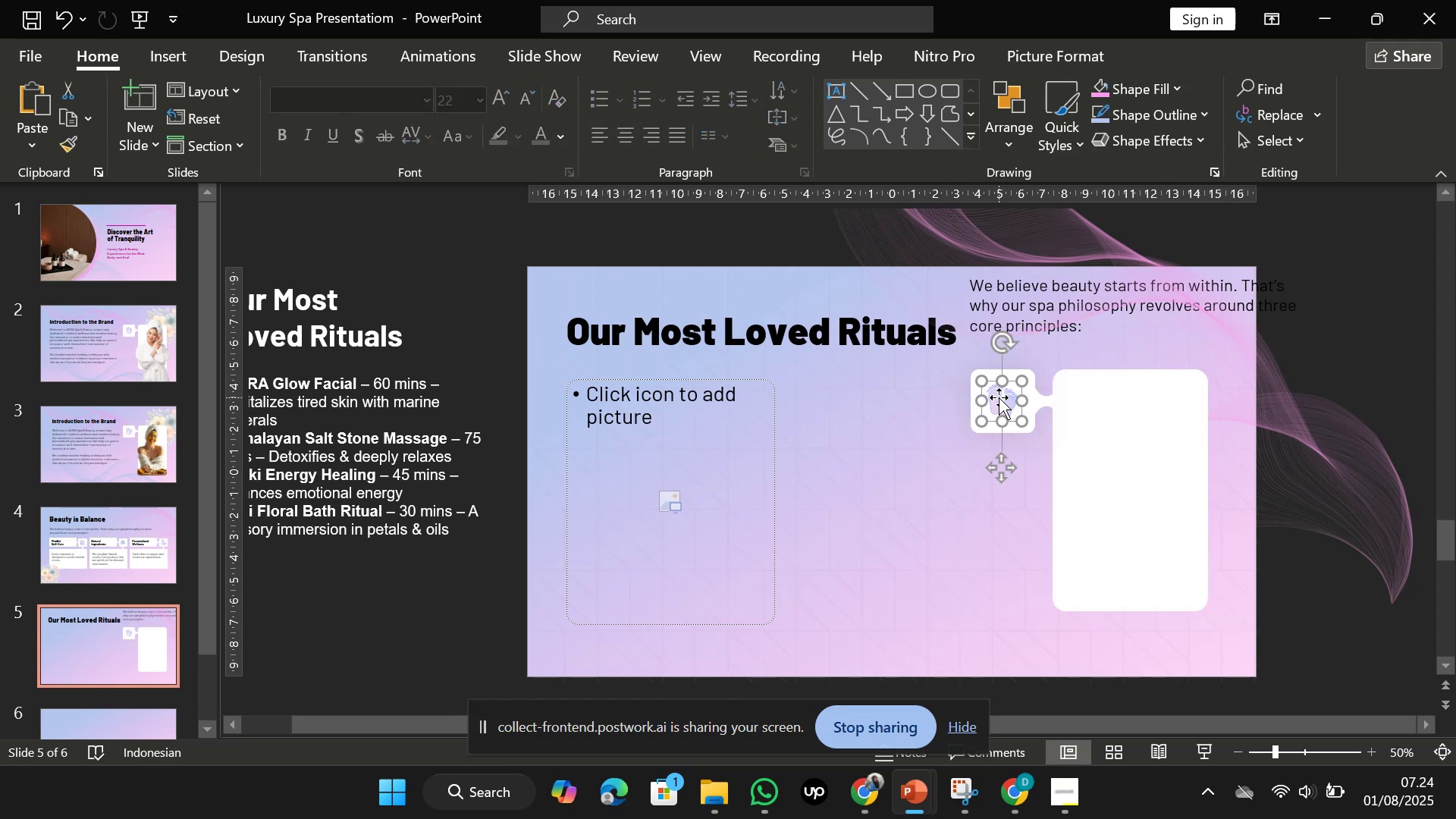 
key(Backspace)
 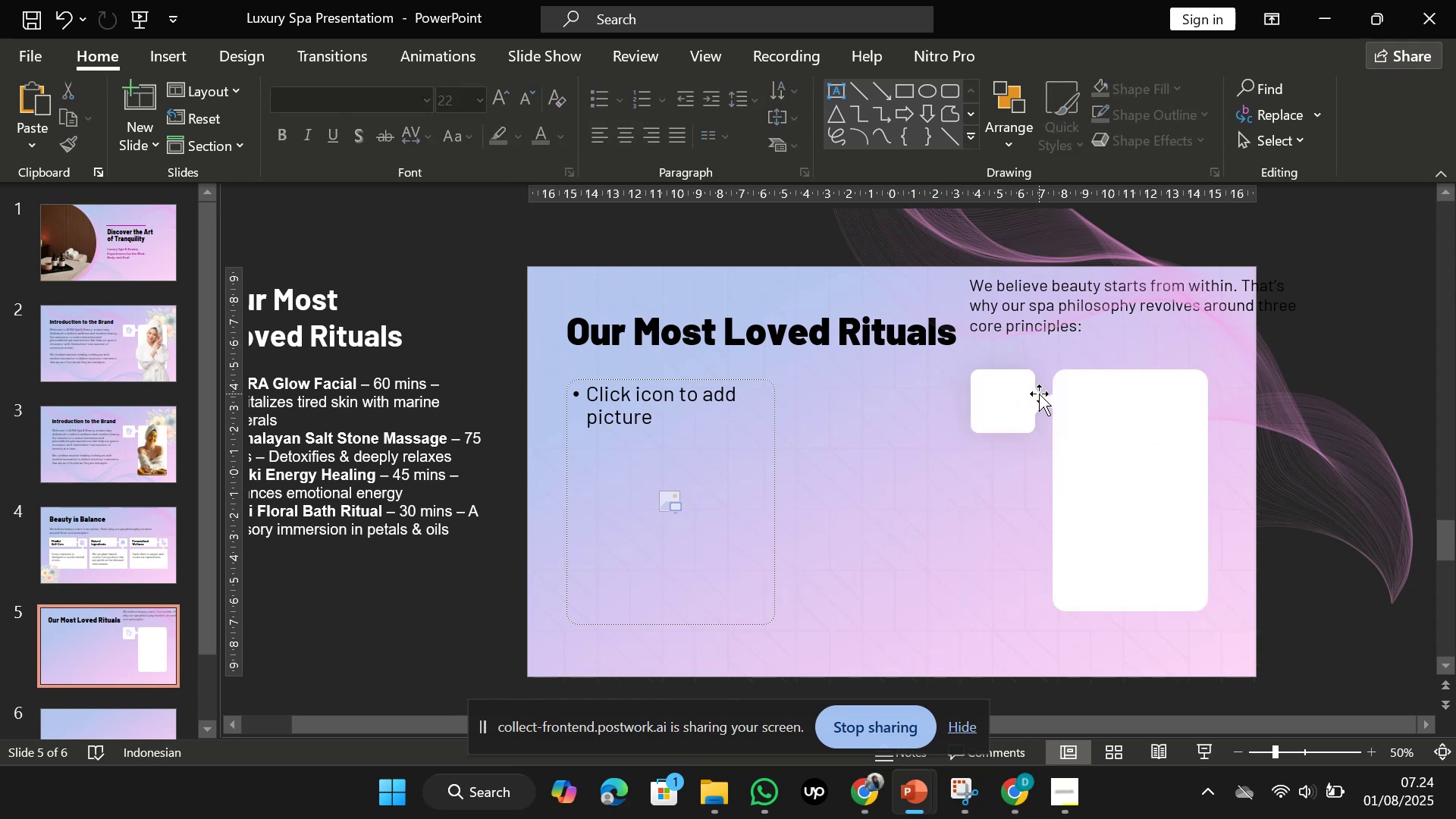 
left_click([1039, 394])
 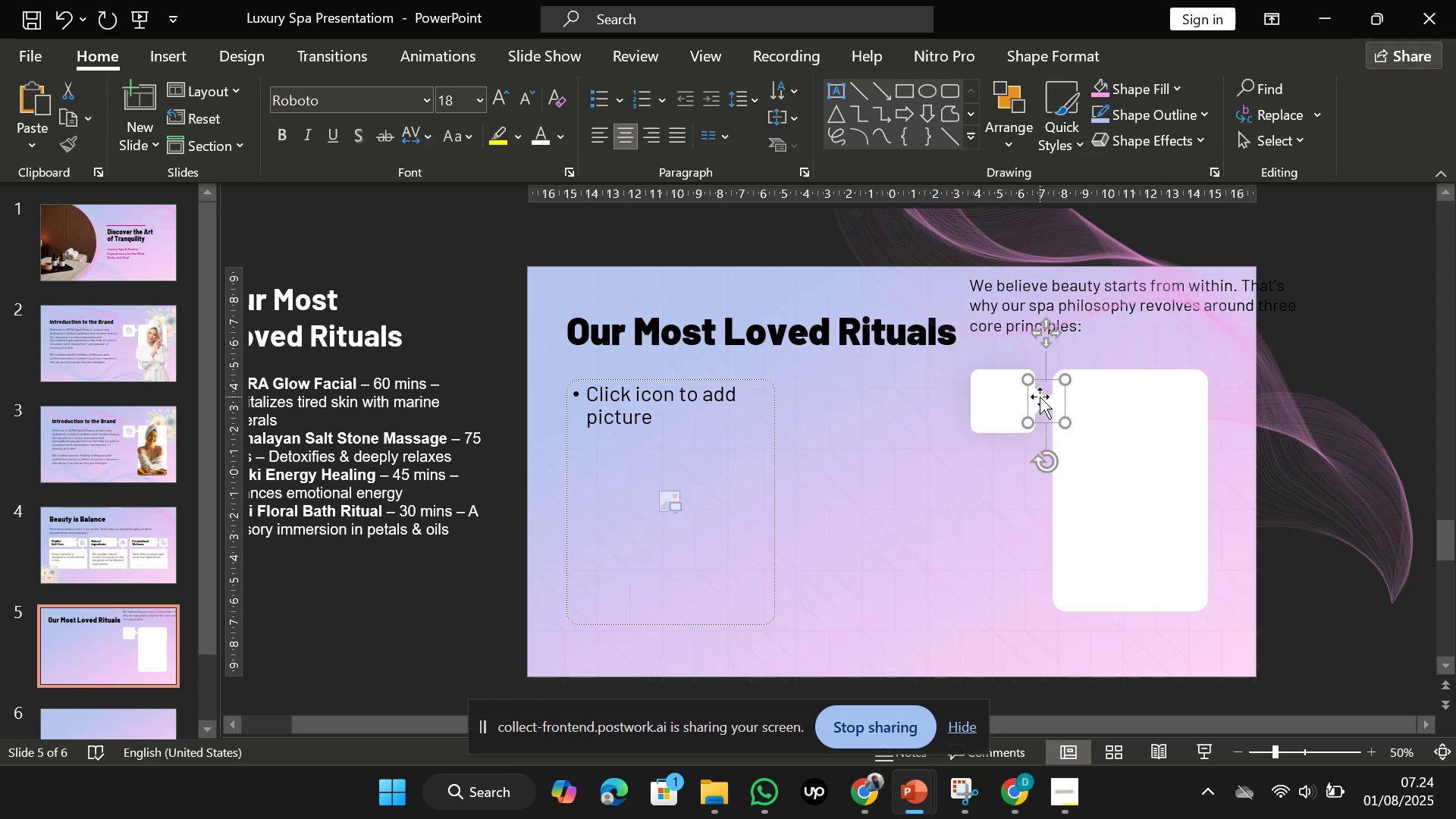 
left_click_drag(start_coordinate=[1040, 399], to_coordinate=[1382, 328])
 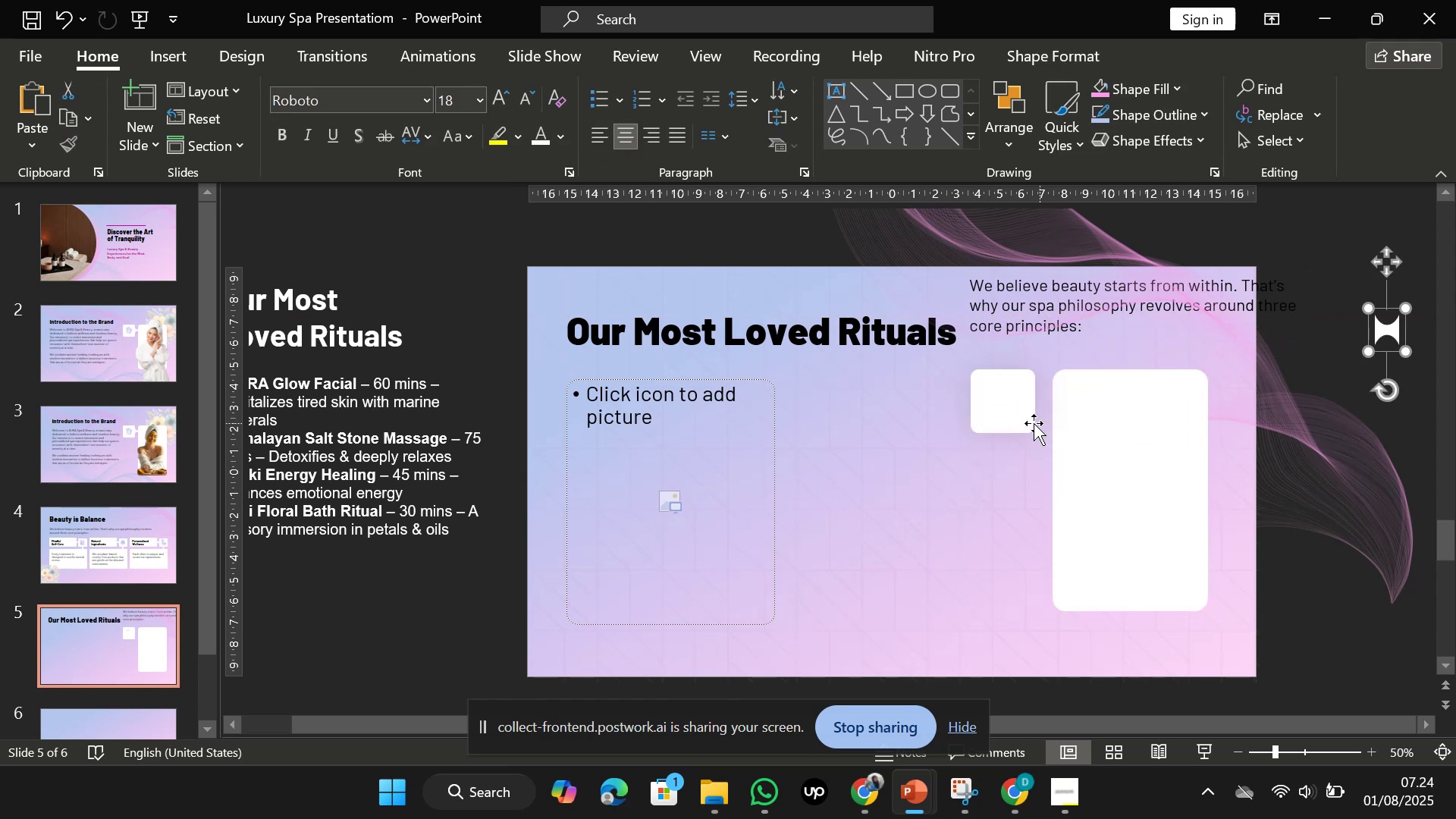 
left_click([1015, 419])
 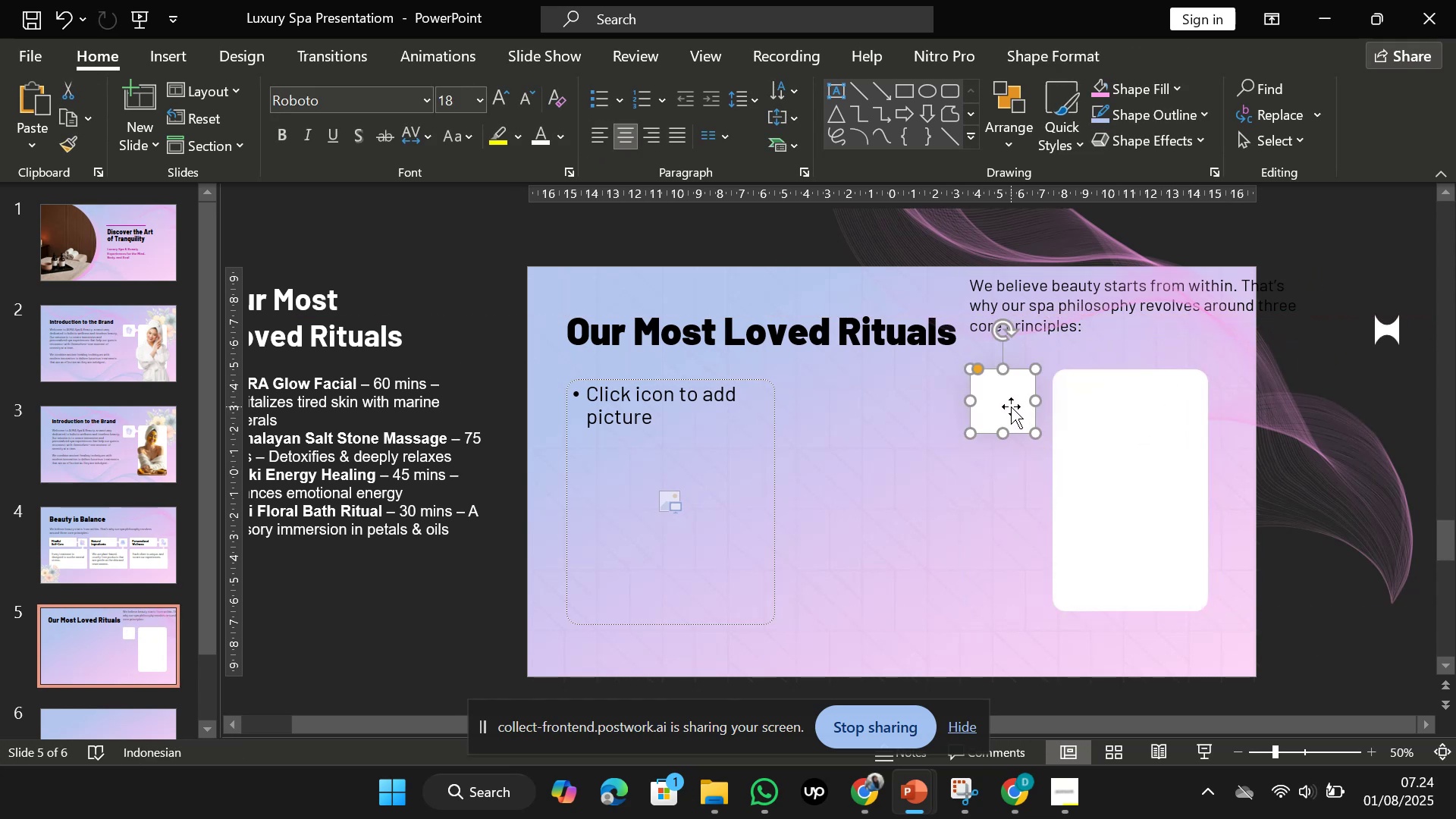 
left_click_drag(start_coordinate=[1011, 406], to_coordinate=[849, 420])
 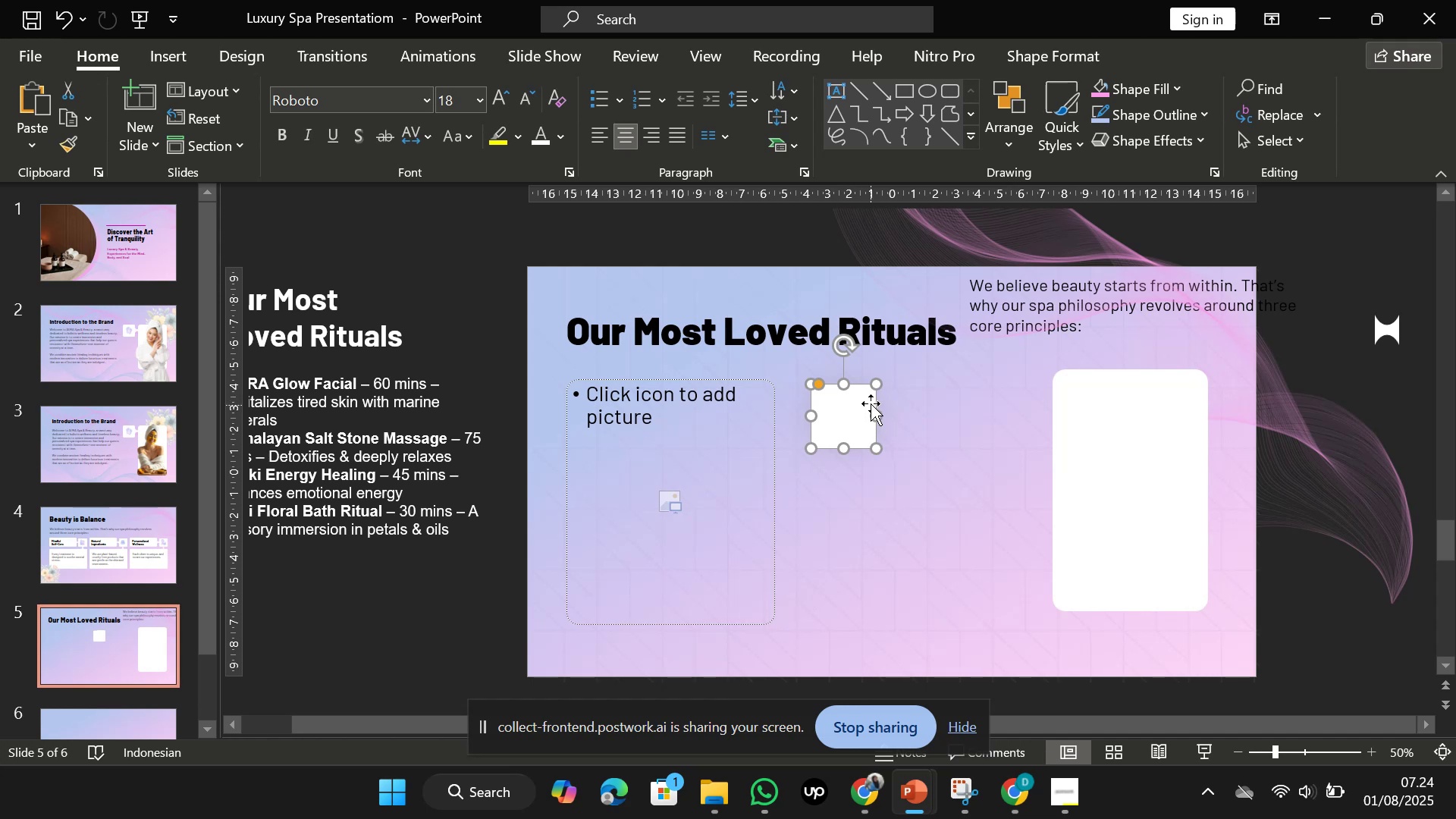 
left_click_drag(start_coordinate=[876, 444], to_coordinate=[864, 431])
 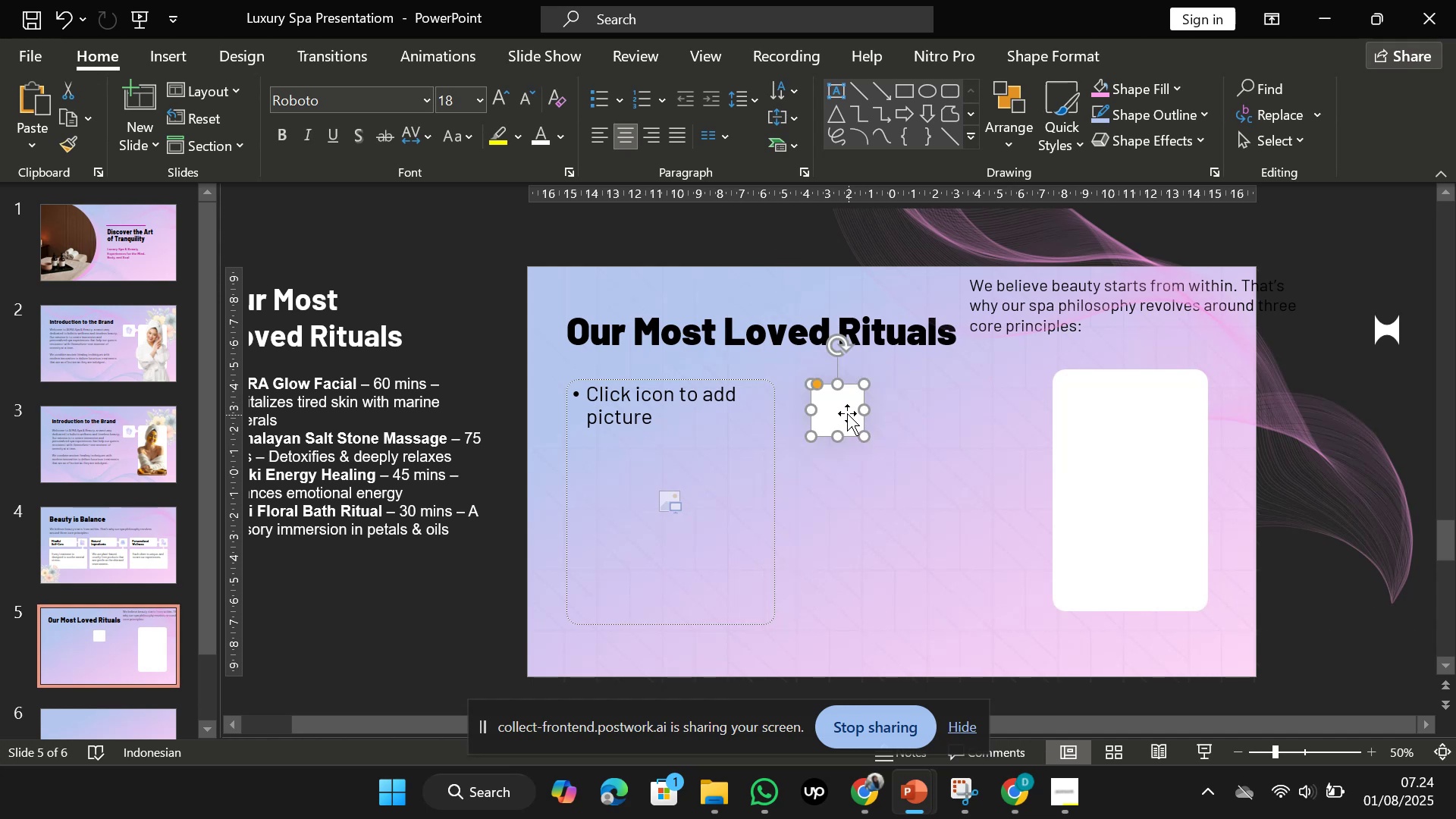 
left_click_drag(start_coordinate=[847, 413], to_coordinate=[834, 406])
 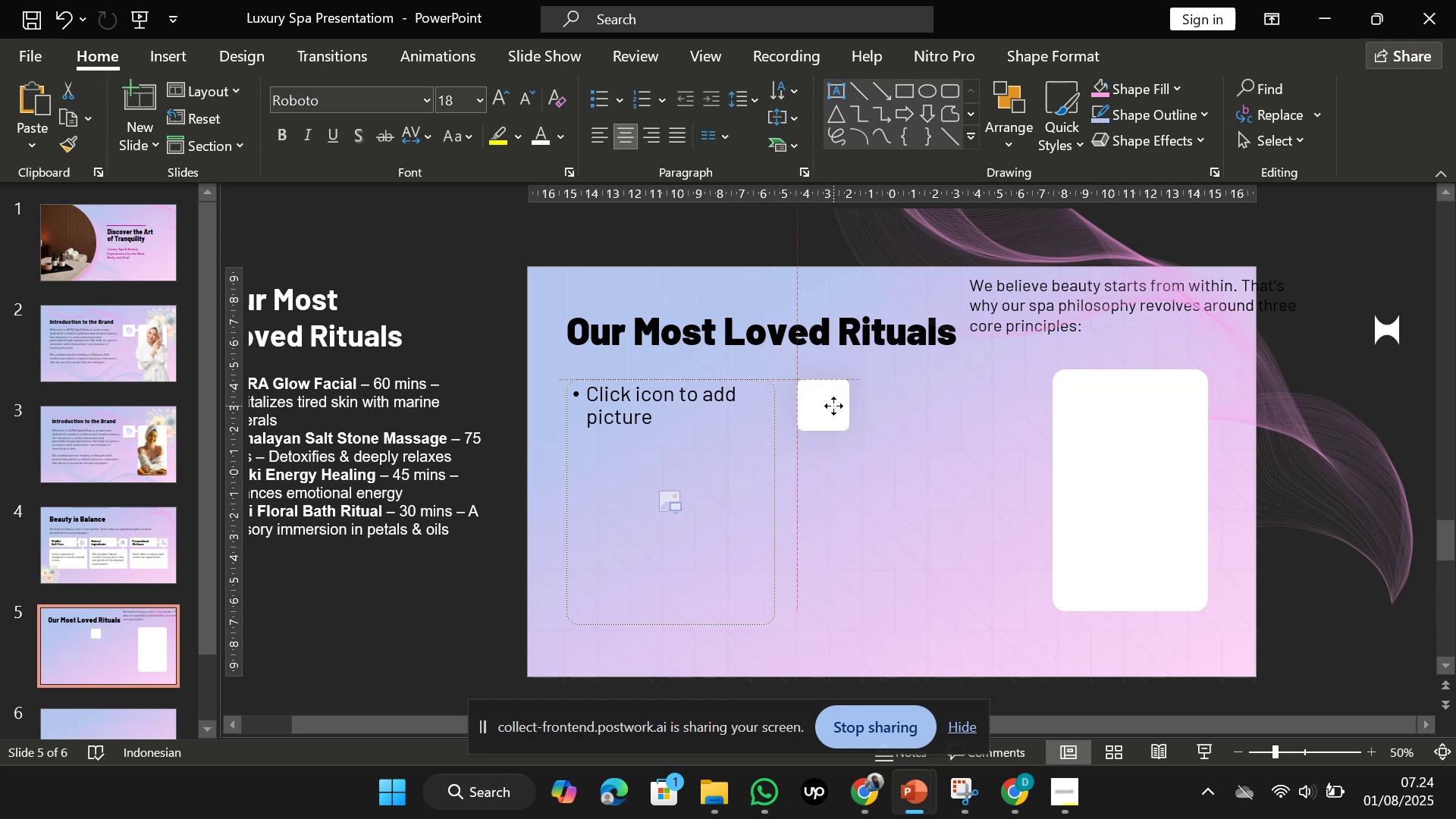 
key(Control+D)
 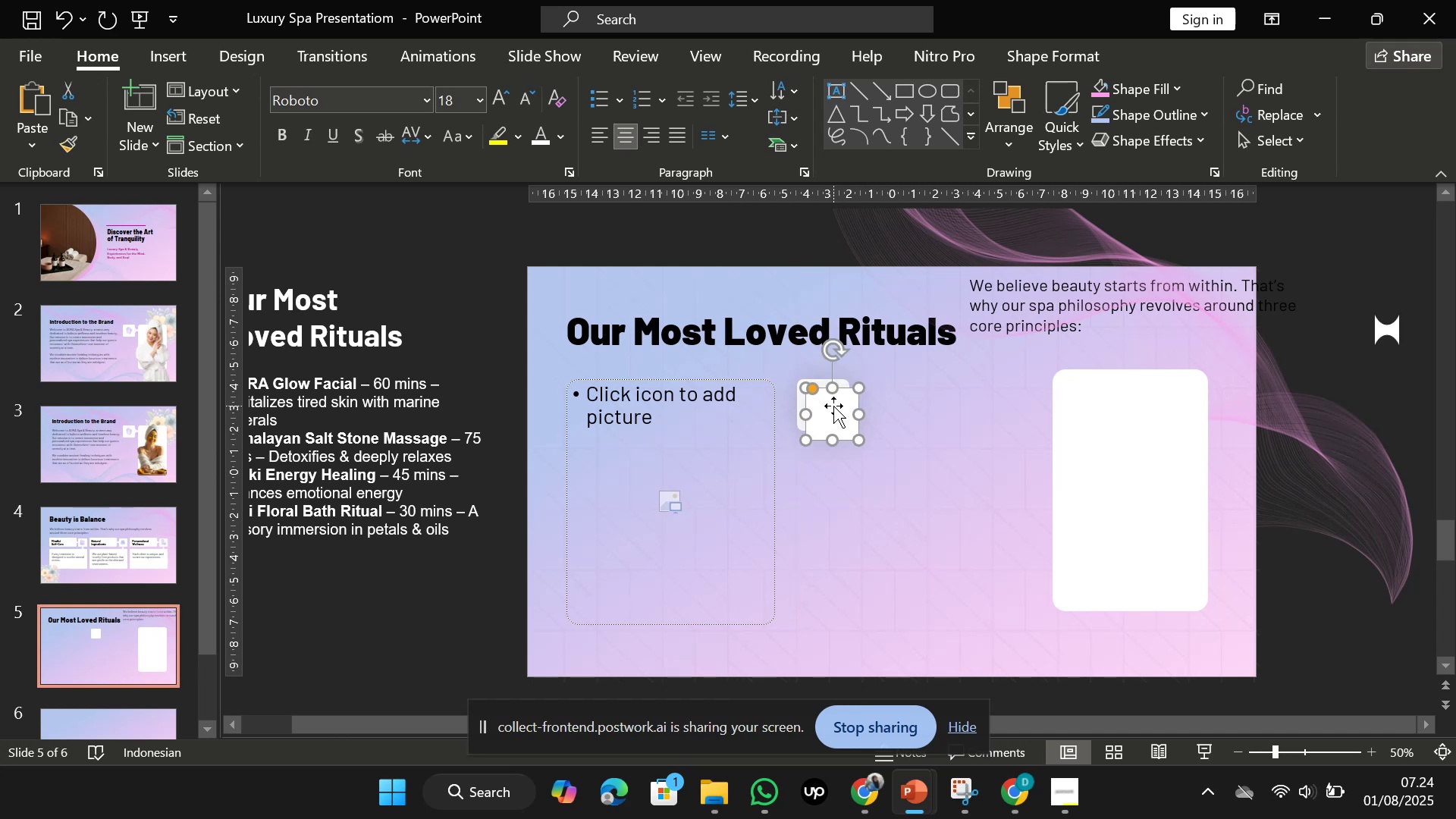 
left_click_drag(start_coordinate=[833, 406], to_coordinate=[827, 456])
 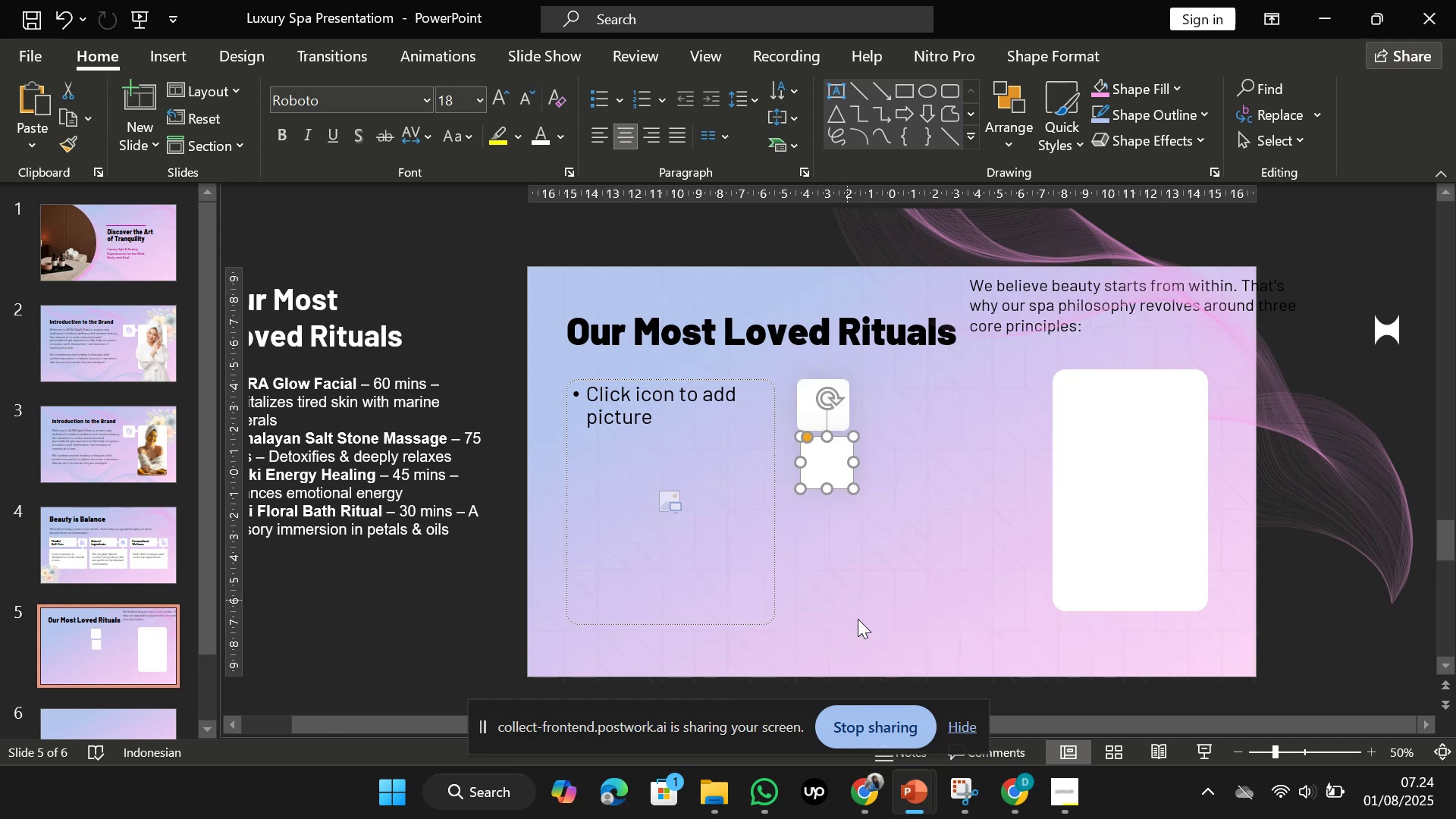 
left_click([889, 796])
 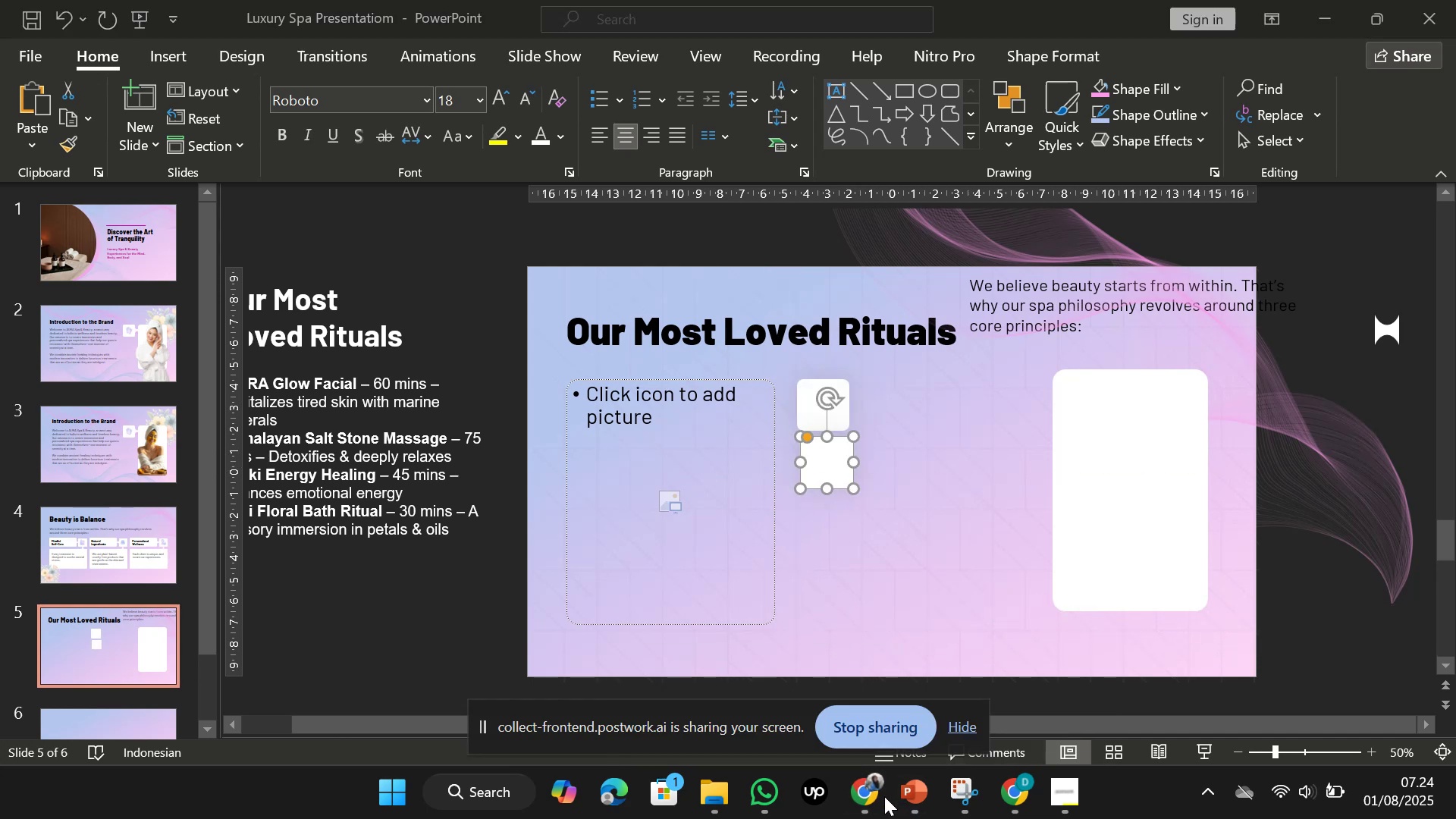 
left_click([880, 796])
 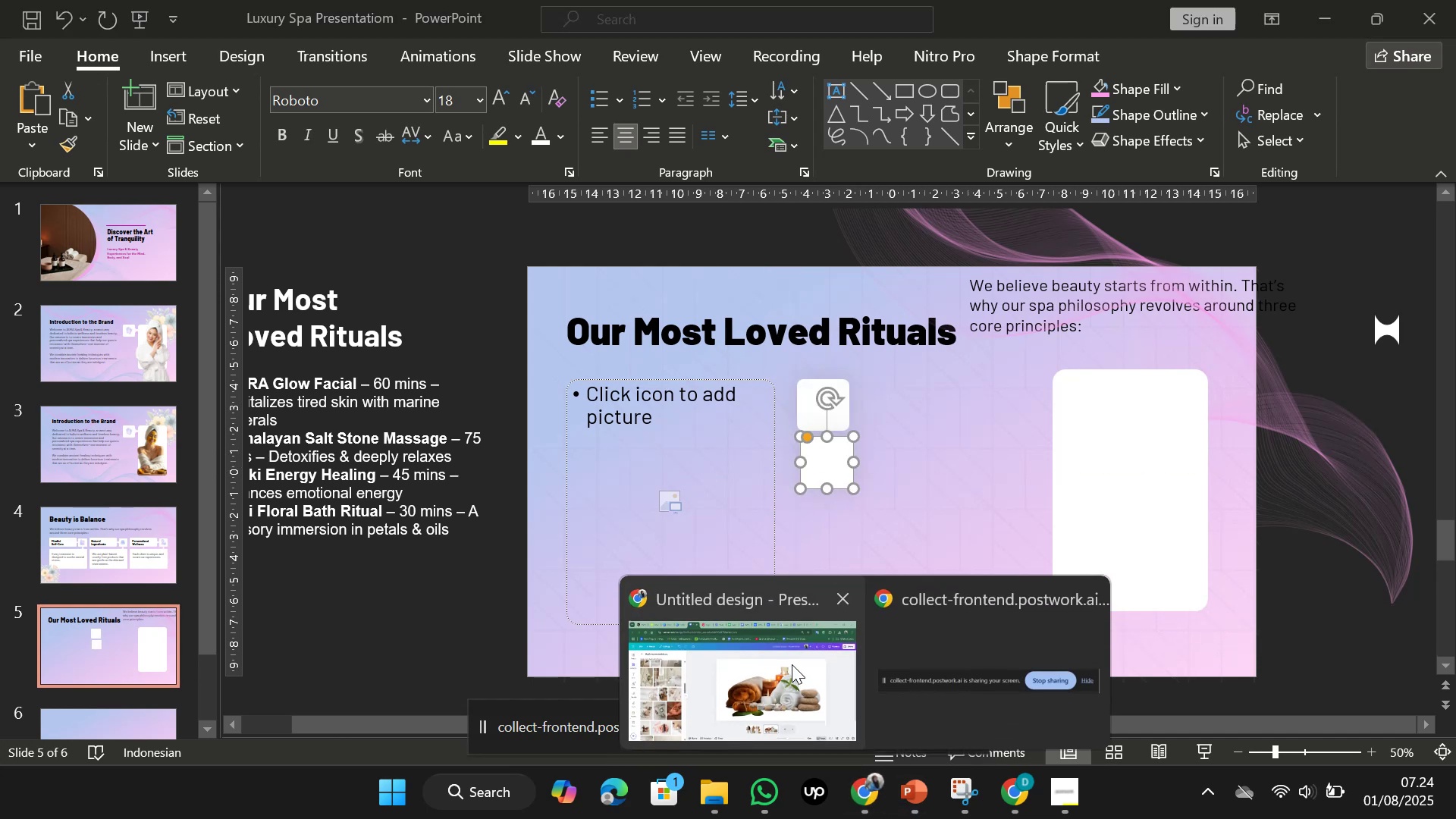 
left_click([790, 657])
 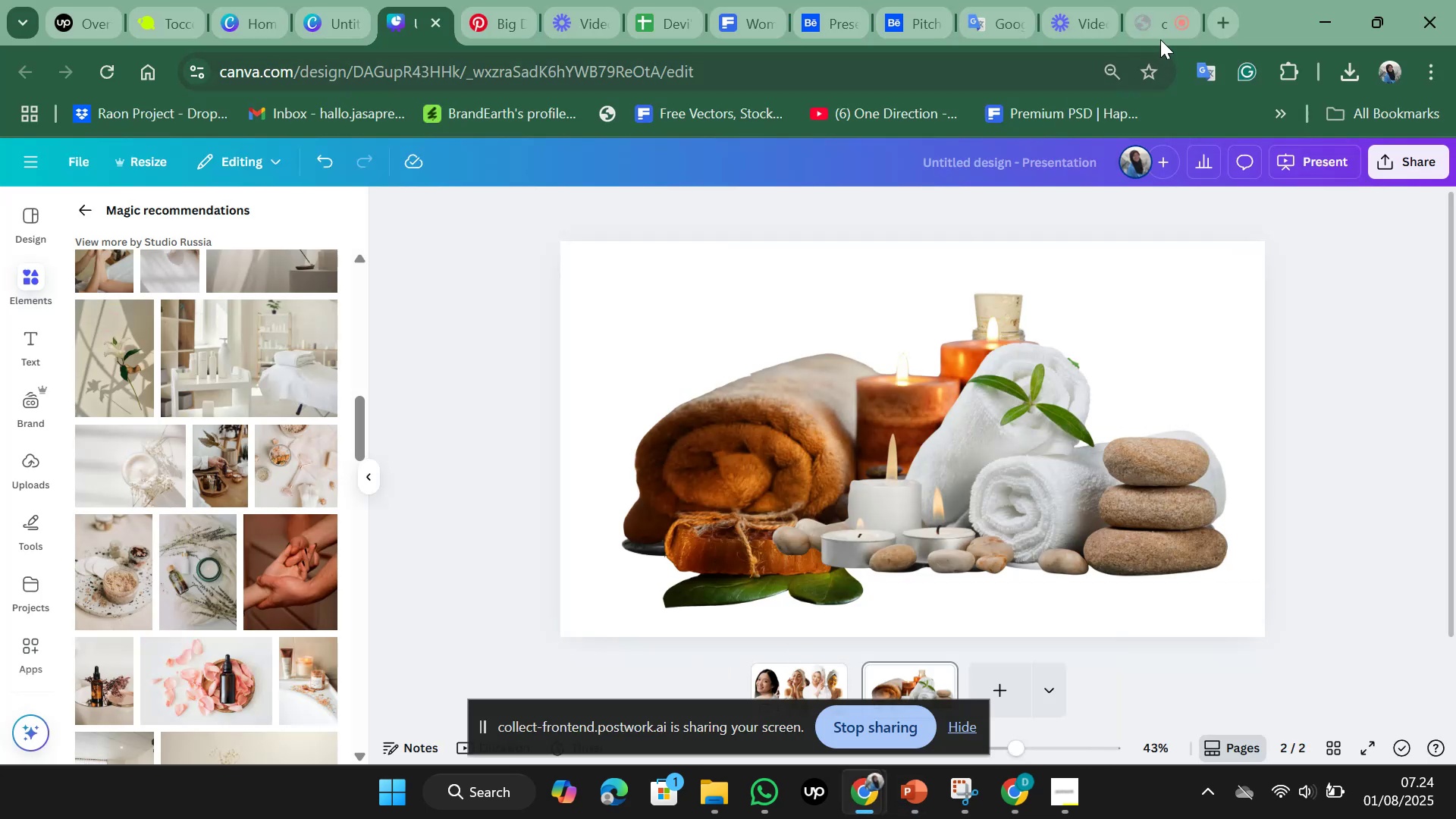 
left_click([1160, 21])
 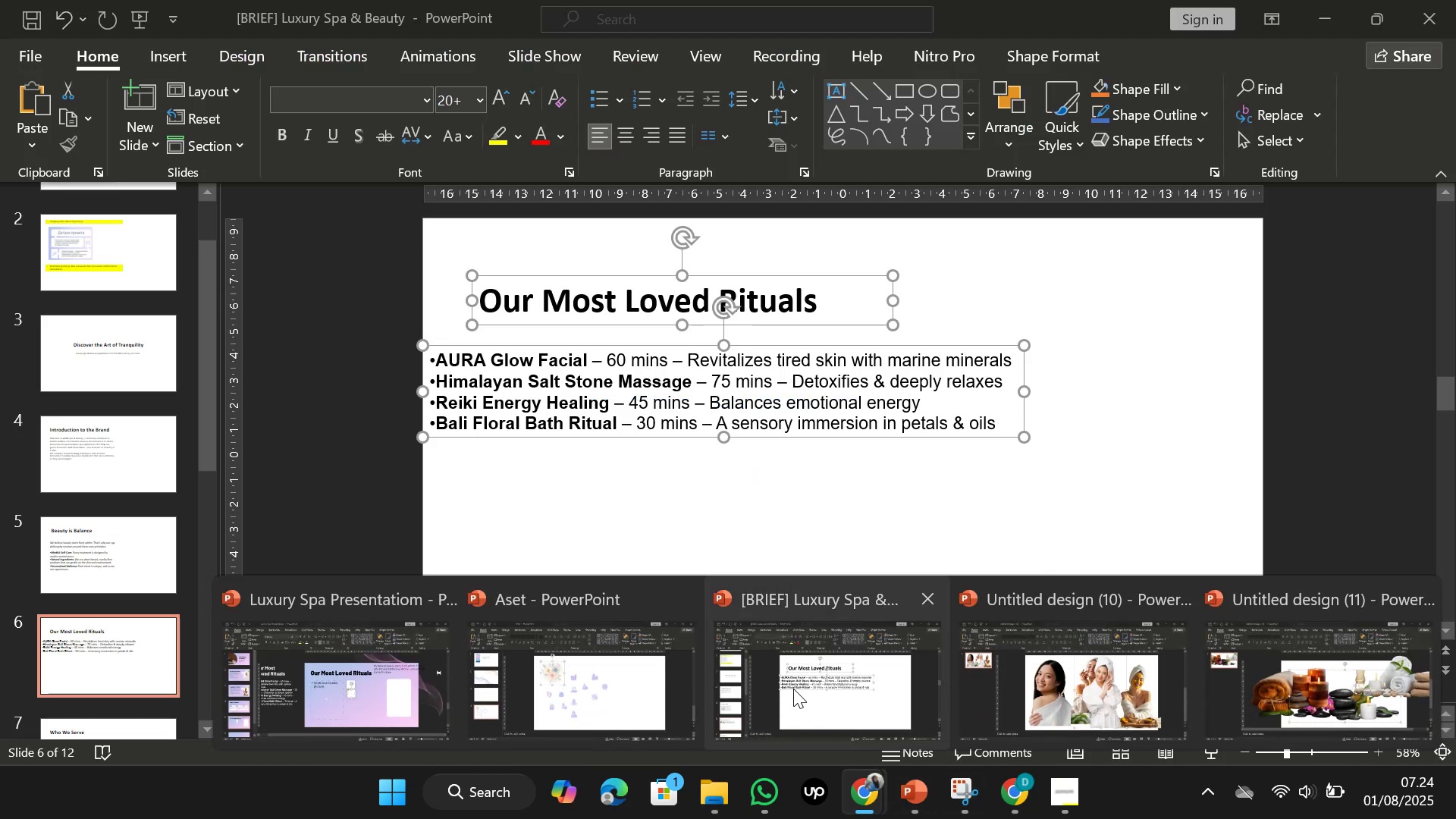 
left_click([420, 676])
 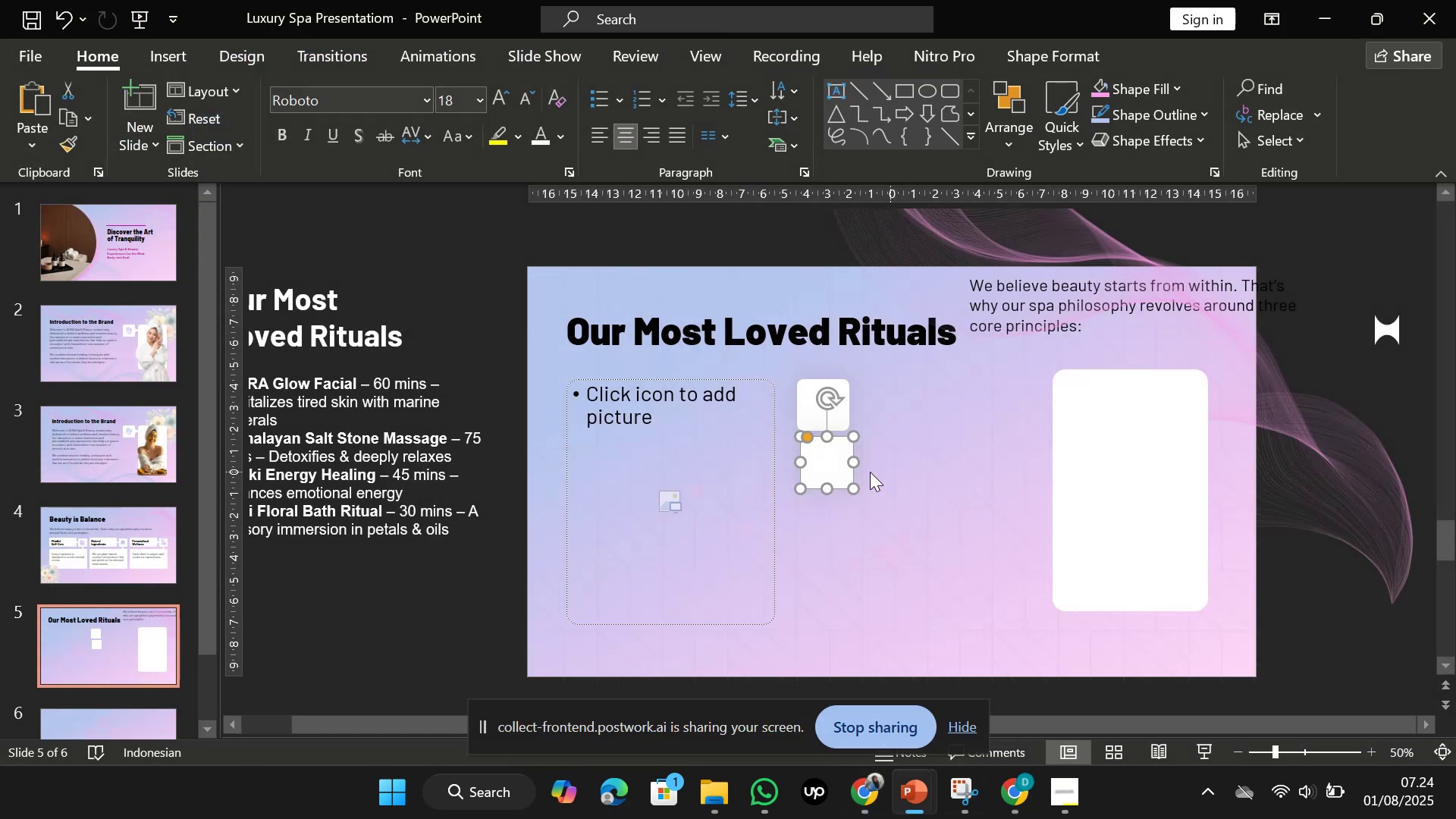 
left_click_drag(start_coordinate=[830, 457], to_coordinate=[827, 457])
 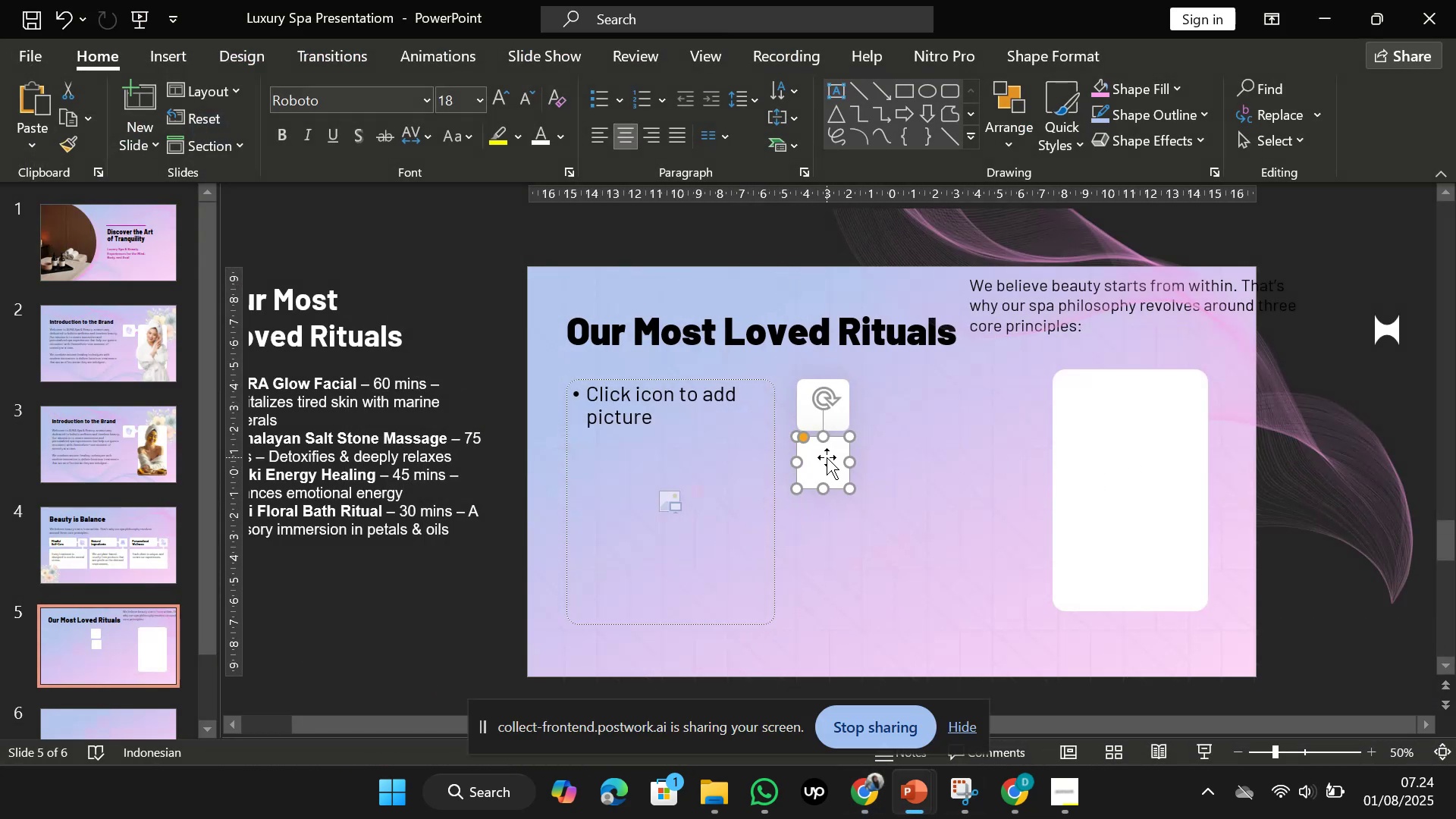 
hold_key(key=ShiftLeft, duration=1.85)
 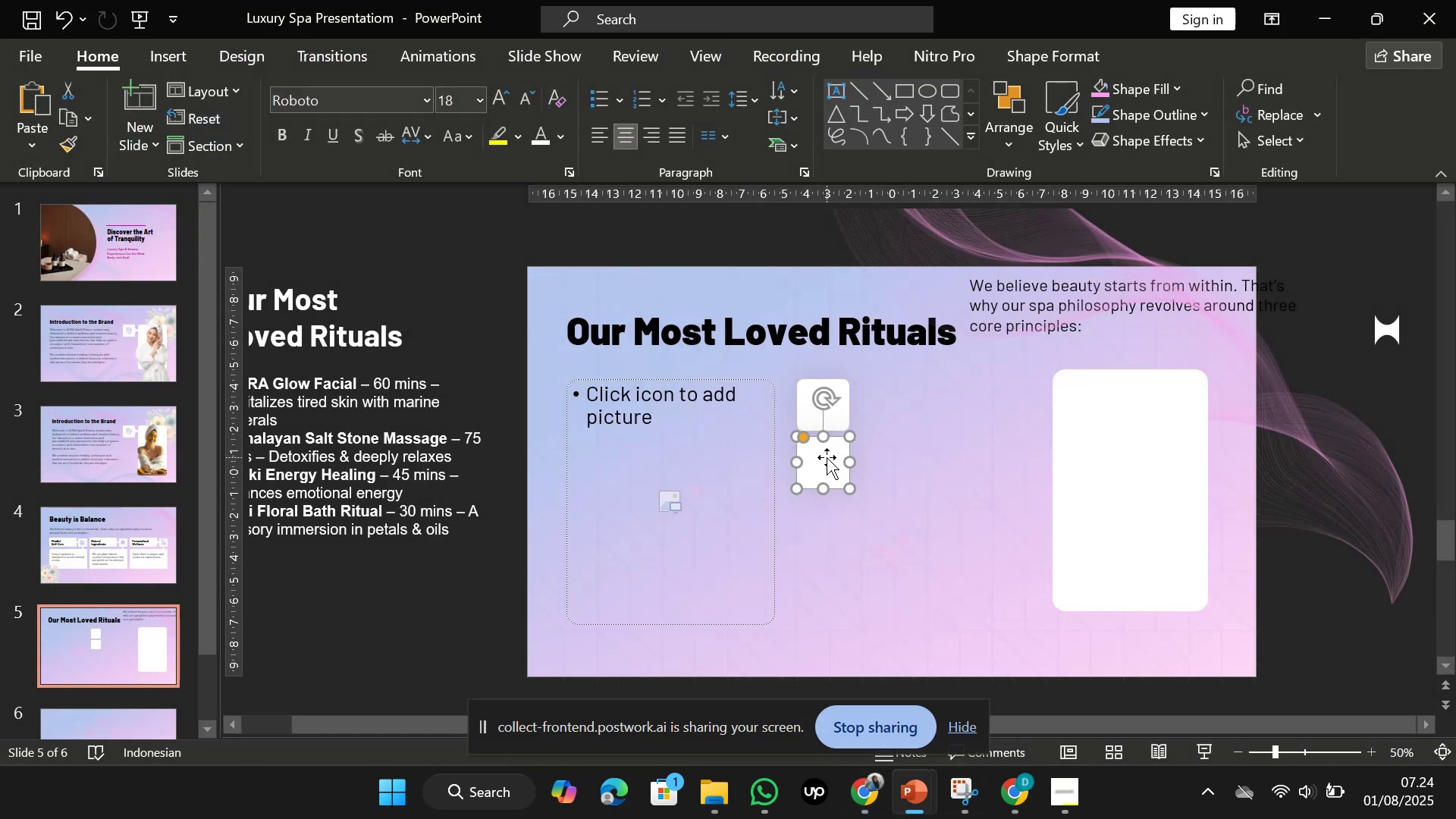 
left_click_drag(start_coordinate=[827, 457], to_coordinate=[829, 470])
 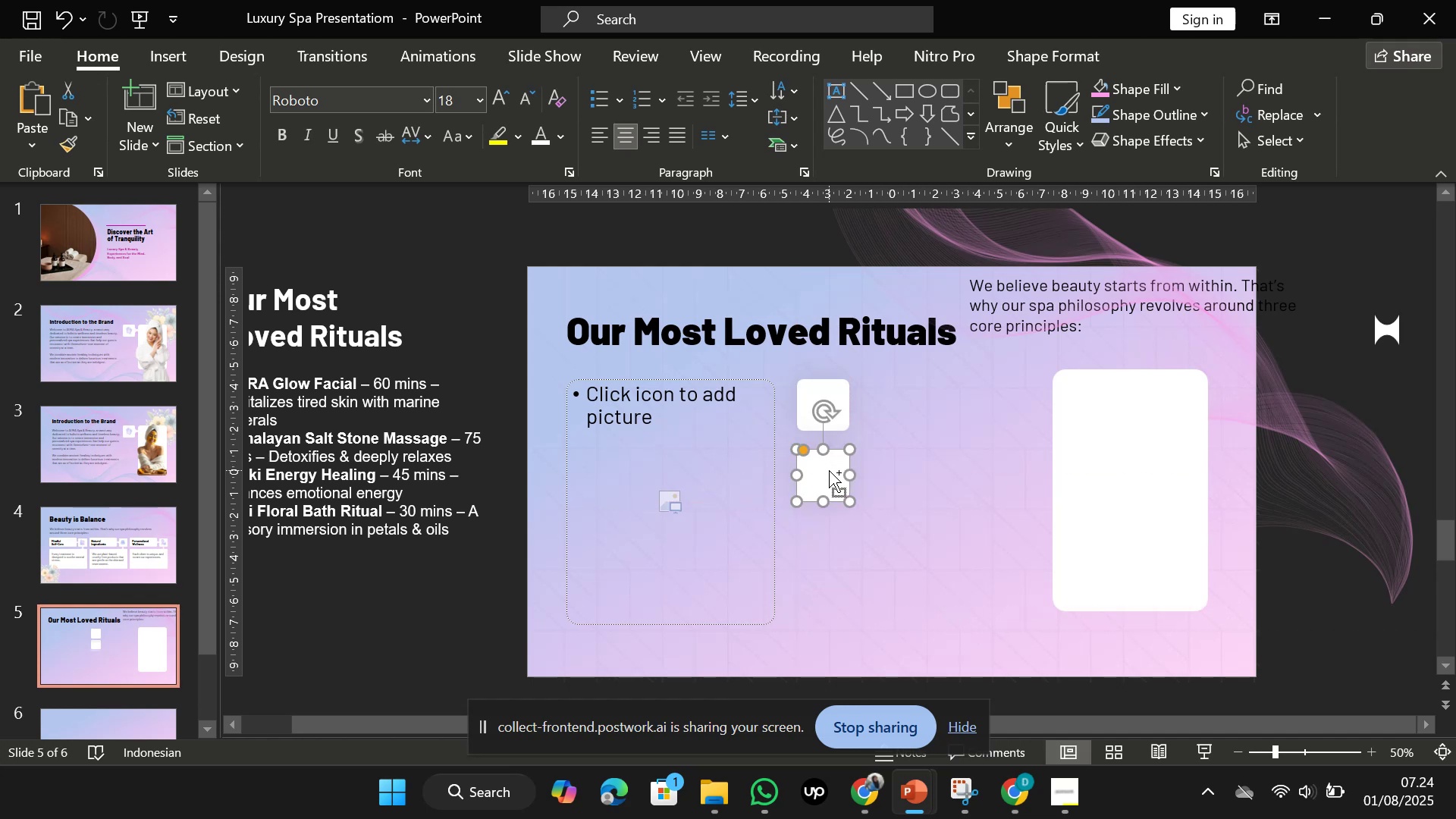 
hold_key(key=ShiftLeft, duration=2.76)
 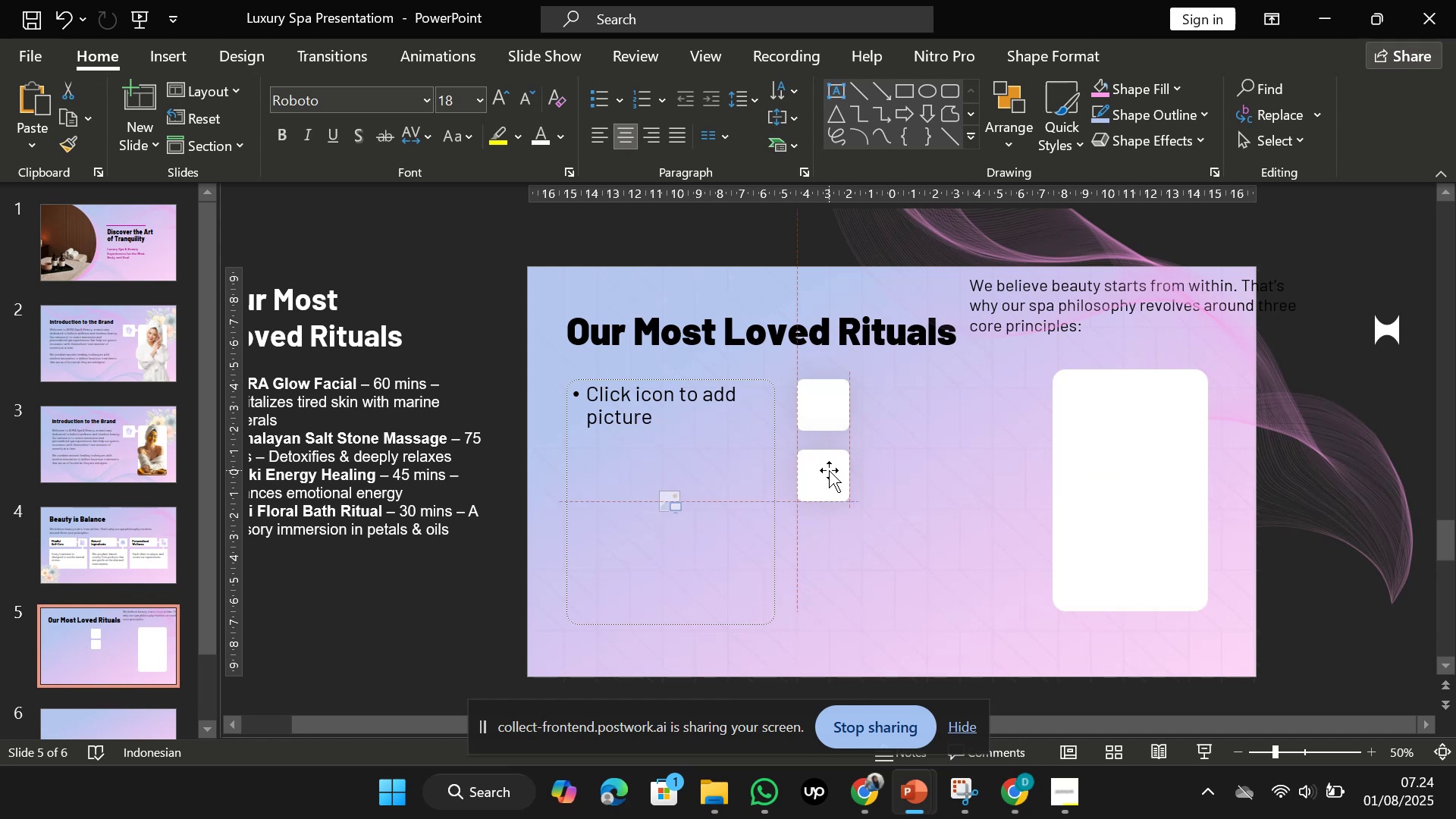 
key(Control+D)
 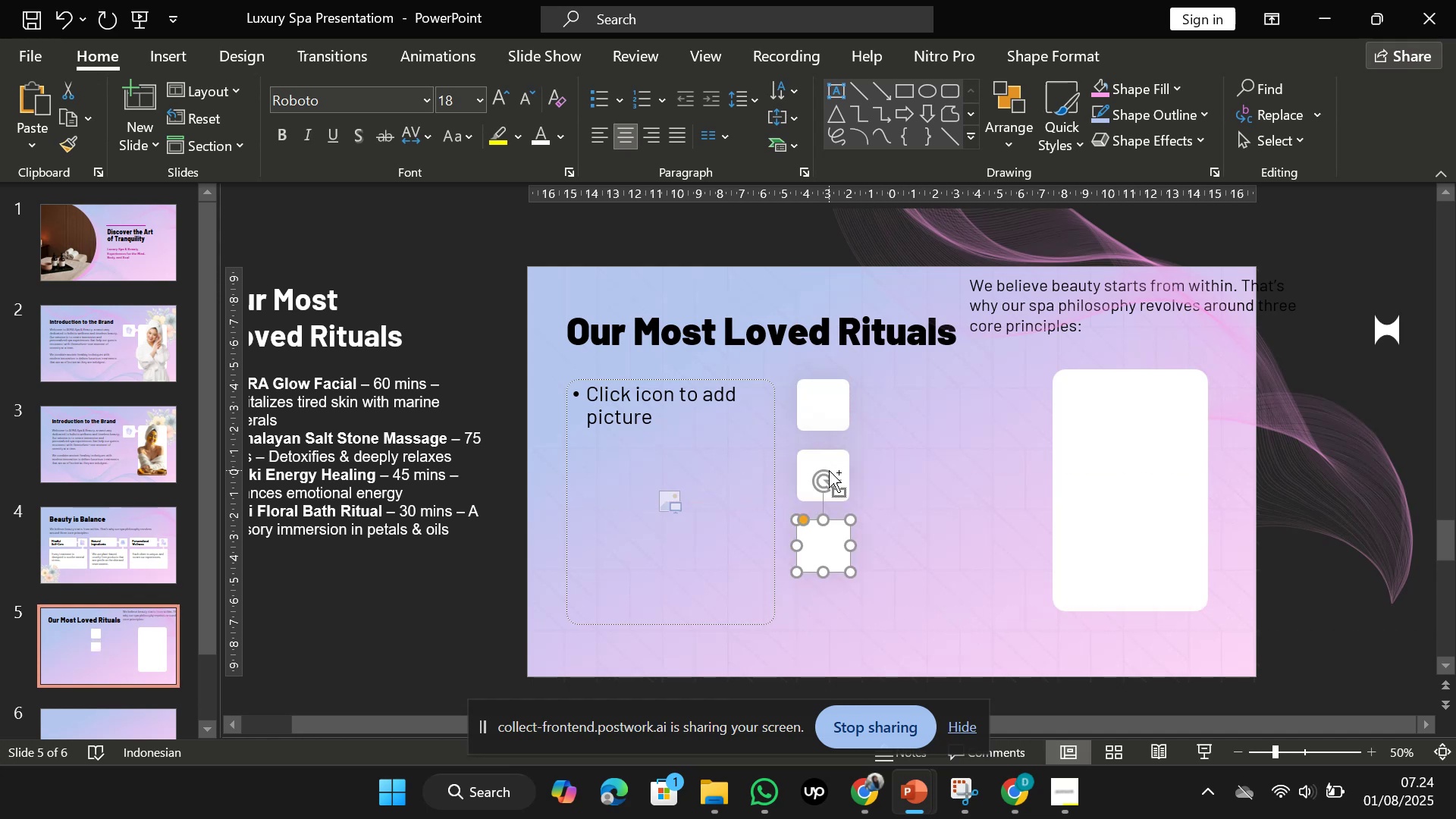 
key(Control+D)
 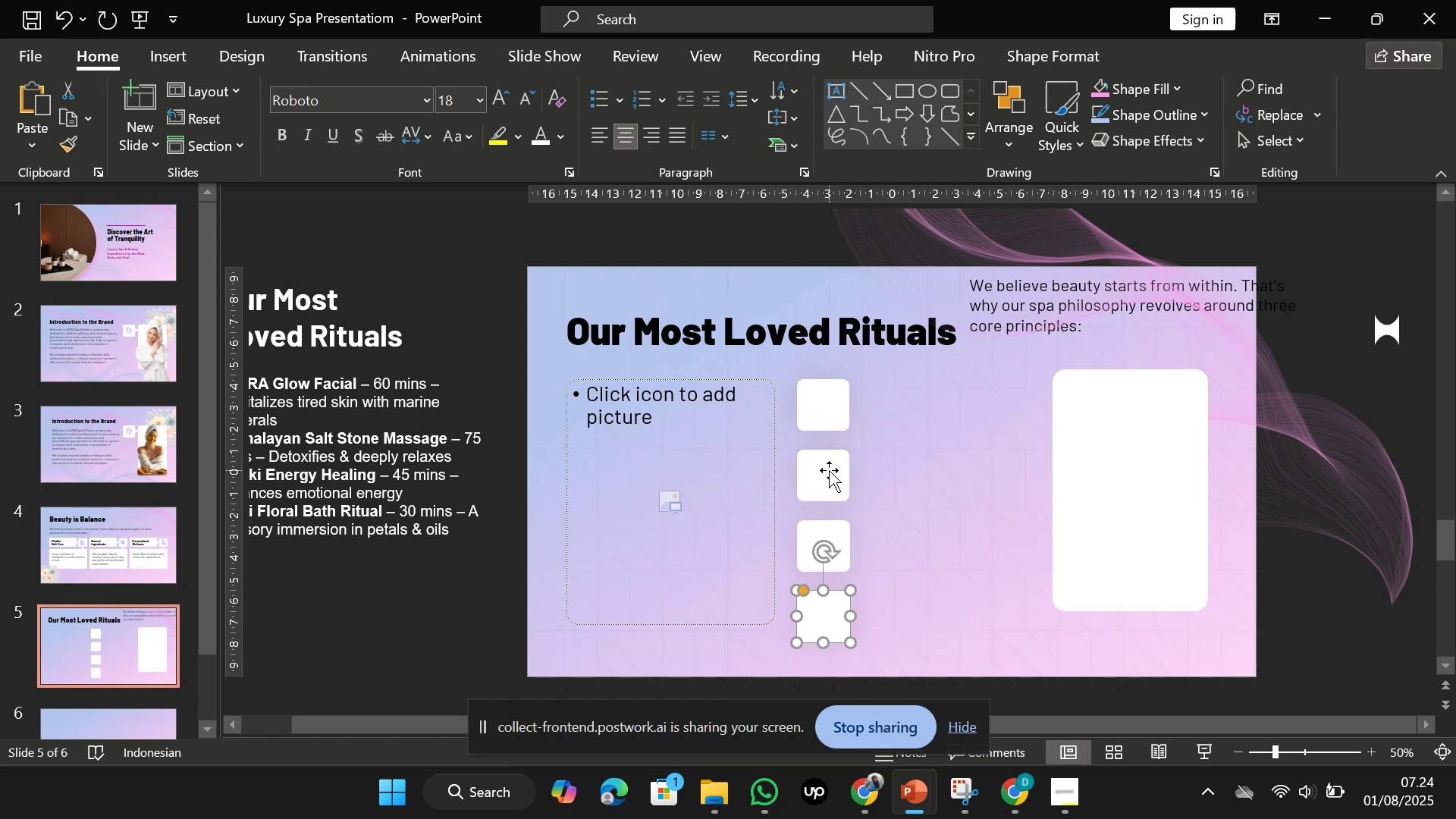 
key(Control+Z)
 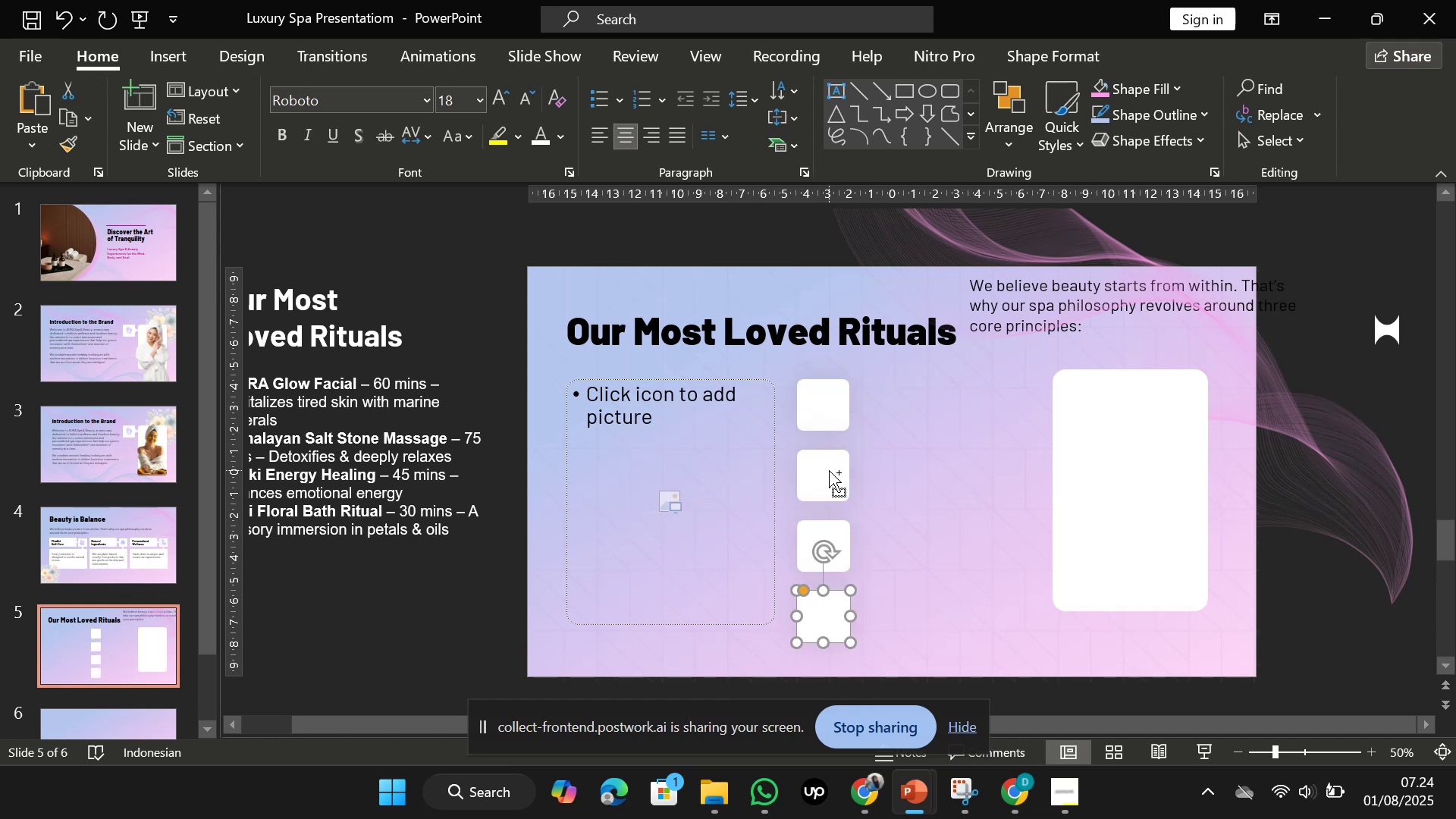 
key(Control+Z)
 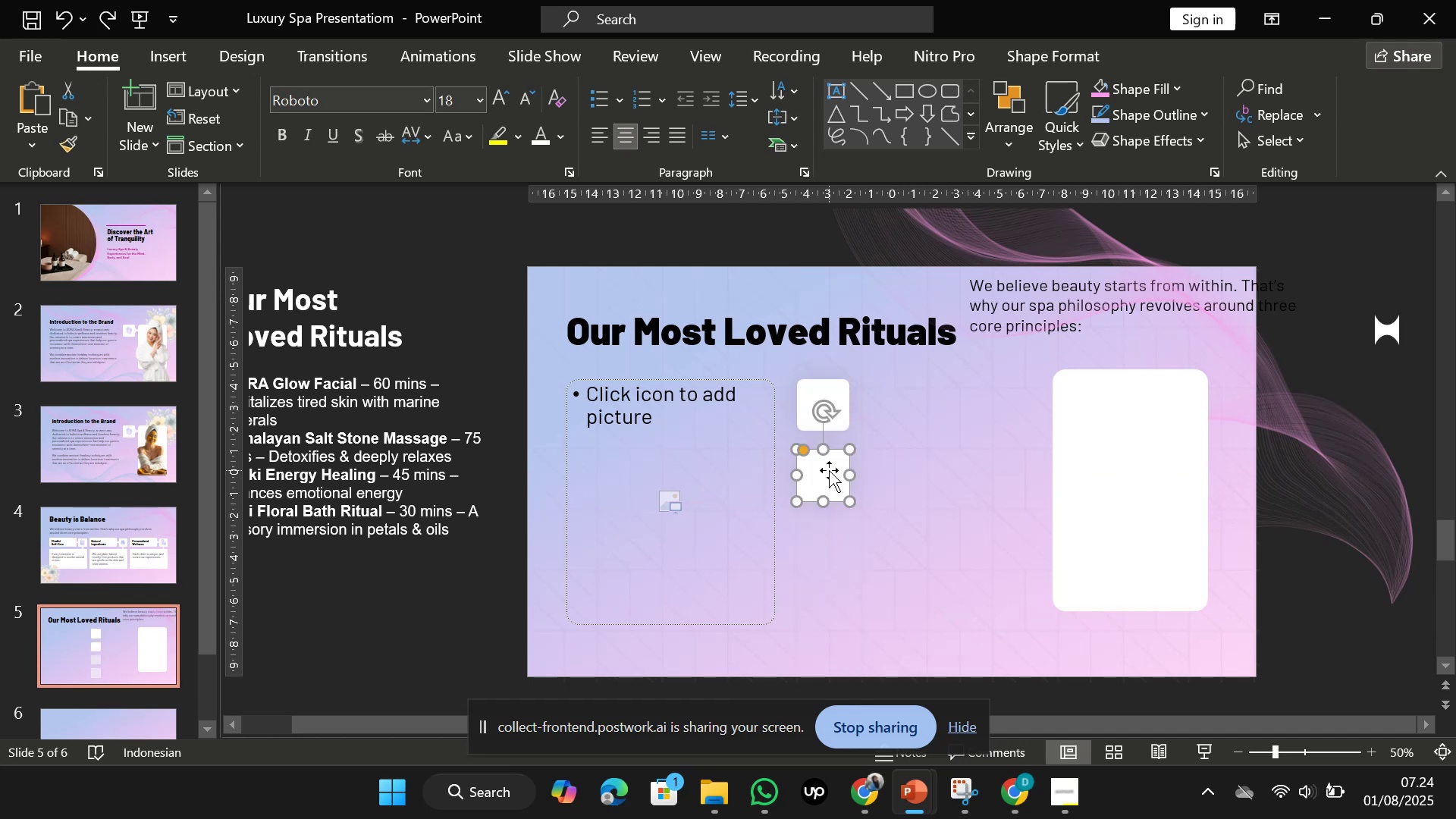 
left_click_drag(start_coordinate=[829, 470], to_coordinate=[830, 462])
 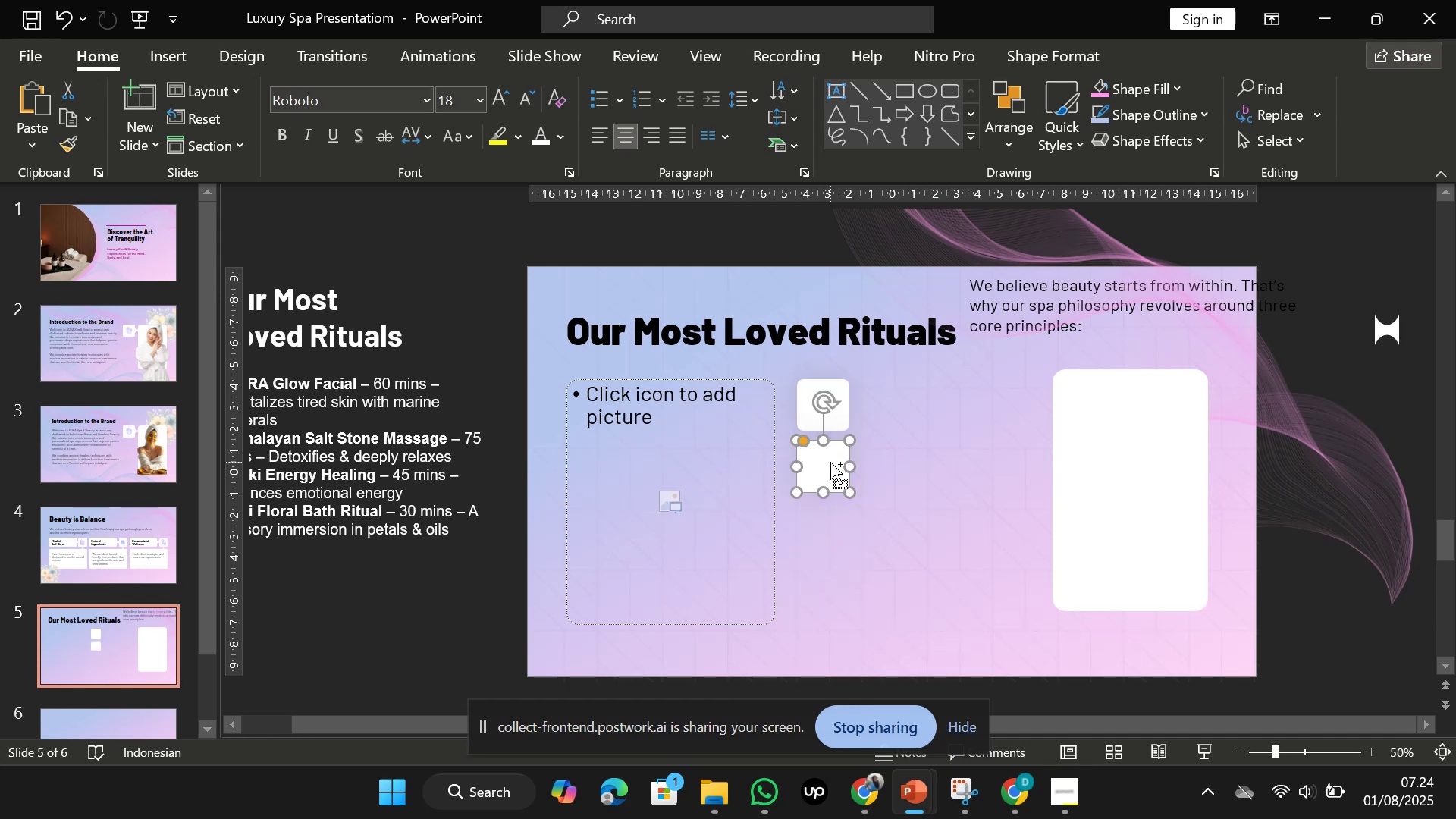 
hold_key(key=ShiftLeft, duration=2.84)
 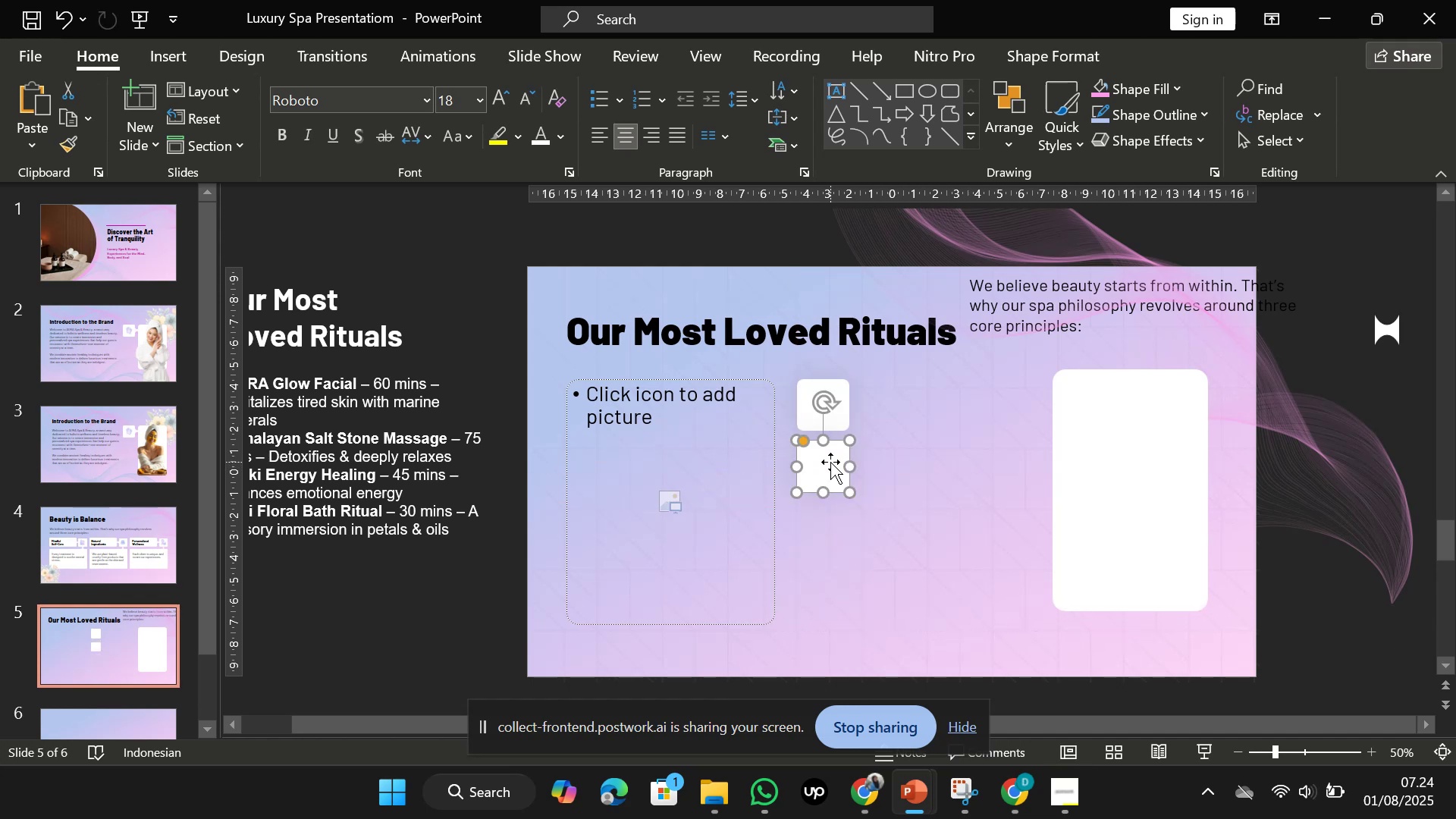 
key(Control+D)
 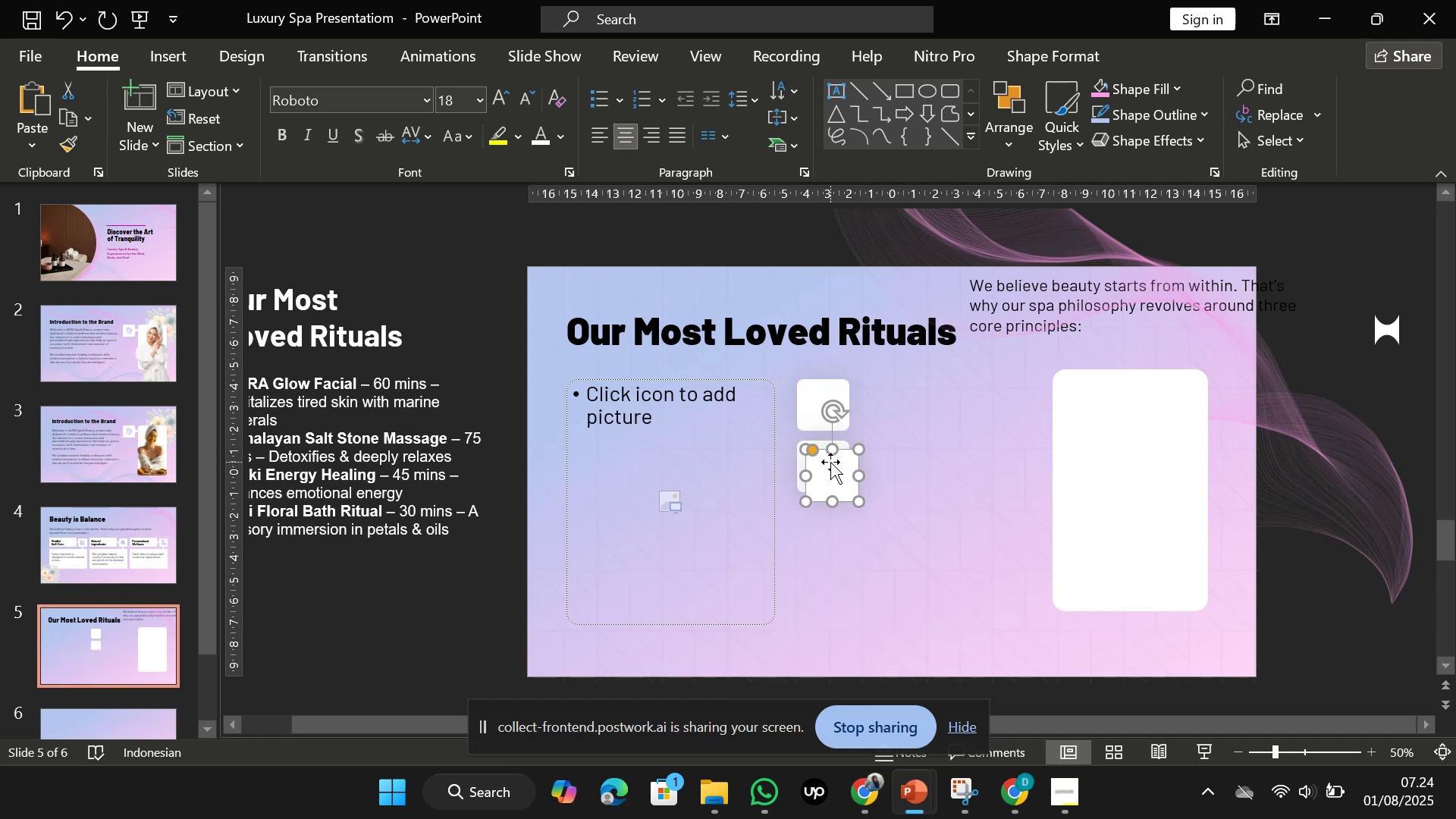 
left_click_drag(start_coordinate=[830, 462], to_coordinate=[822, 517])
 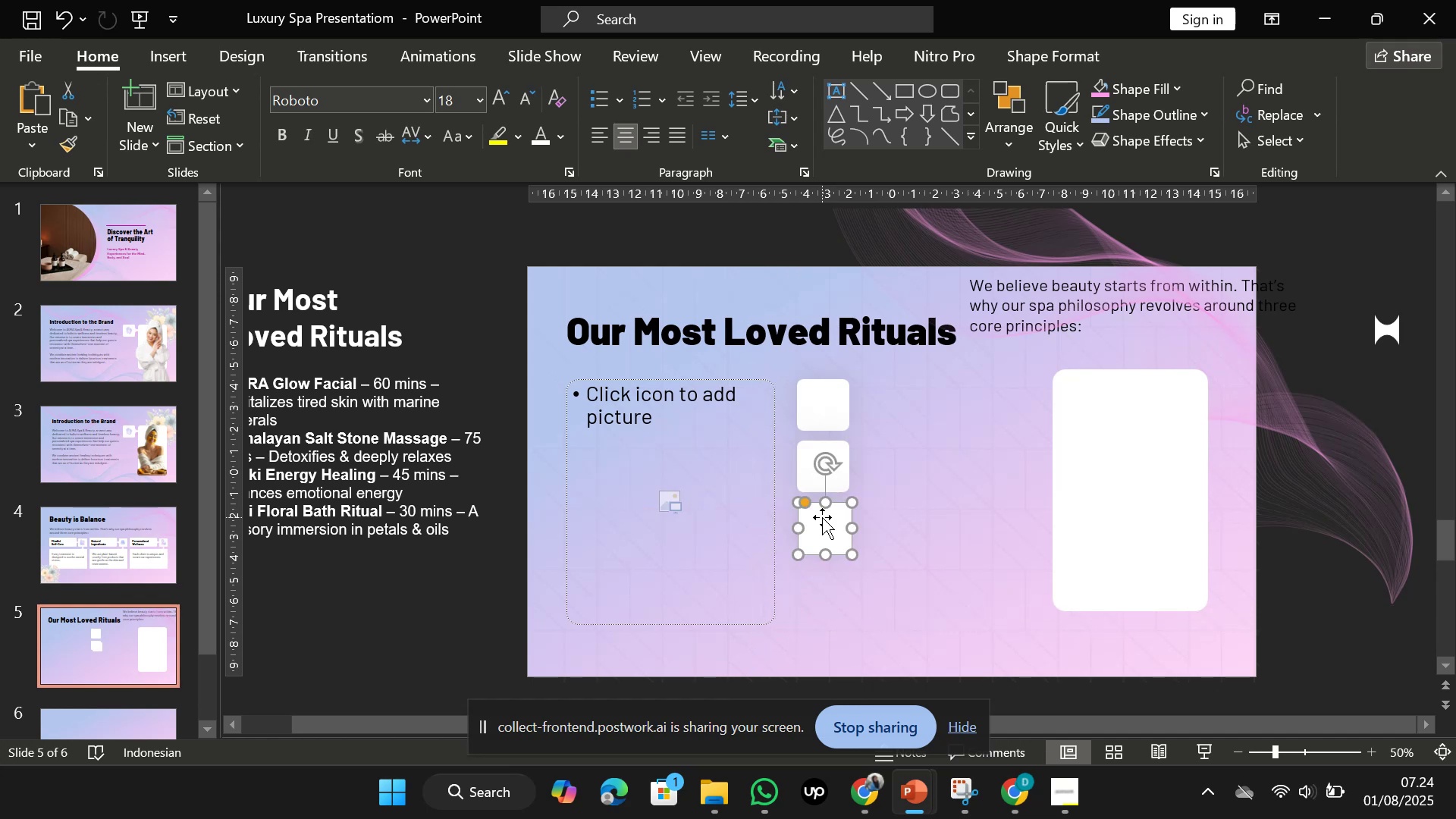 
key(Control+D)
 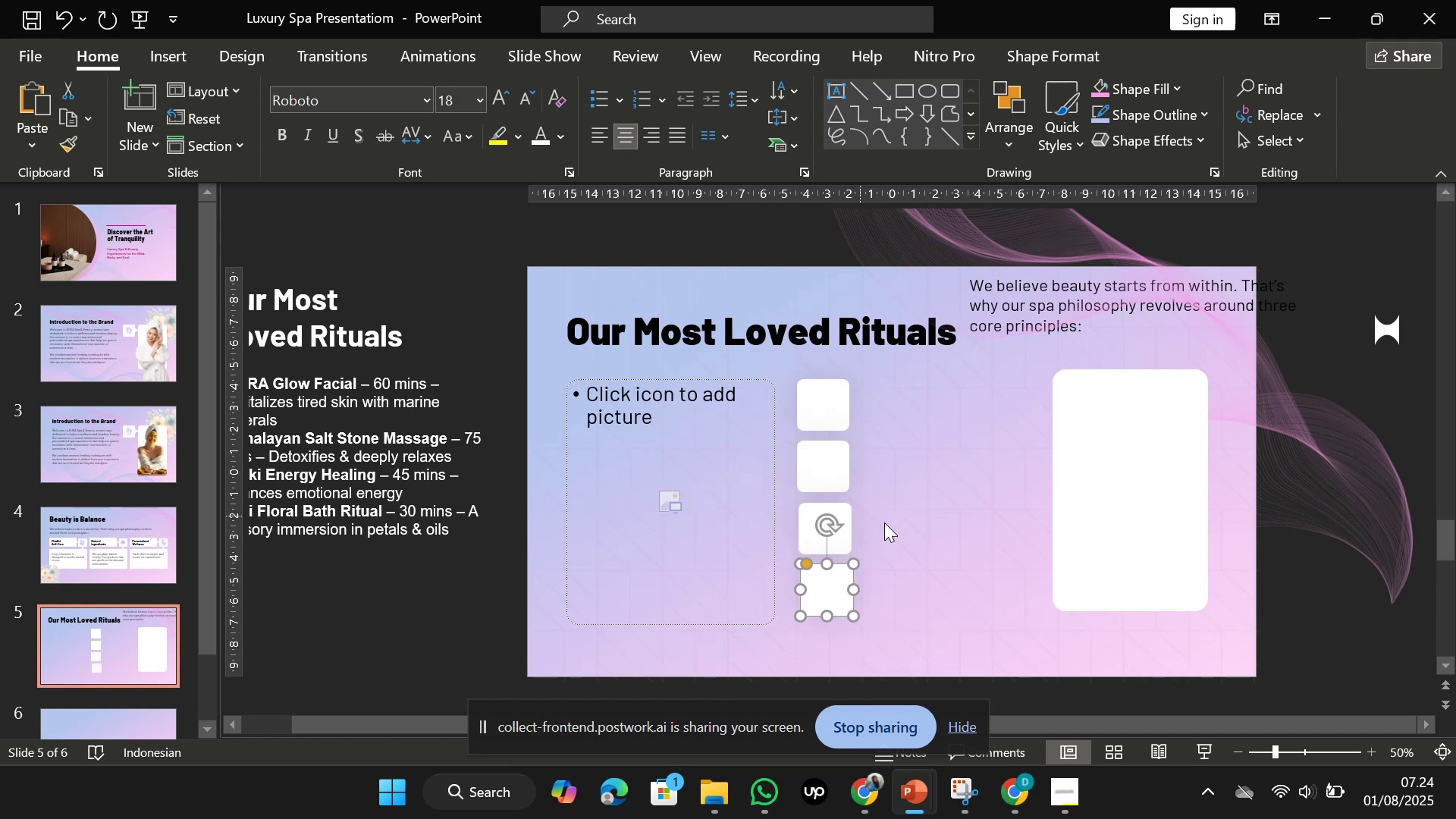 
left_click([899, 526])
 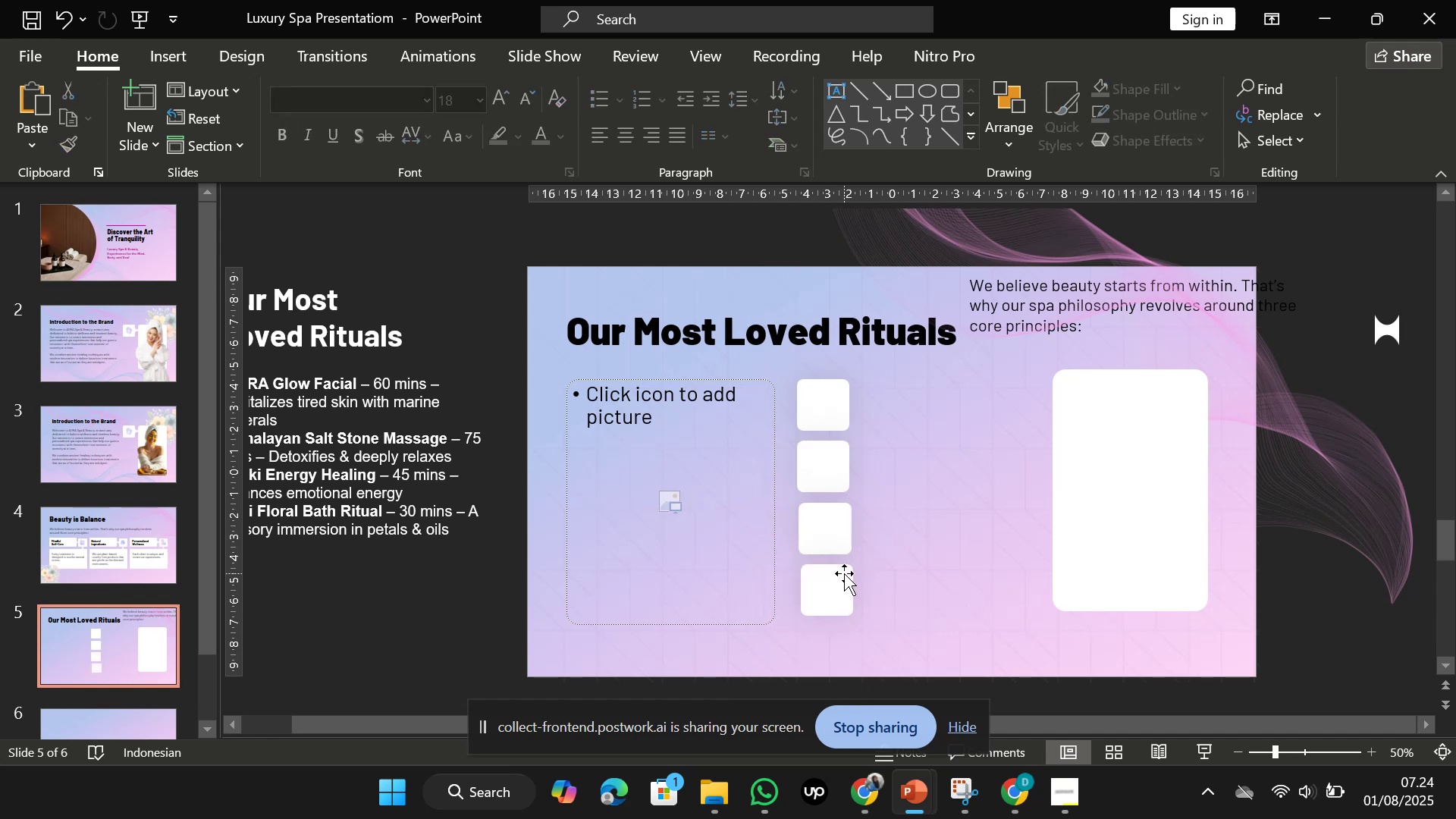 
left_click([844, 573])
 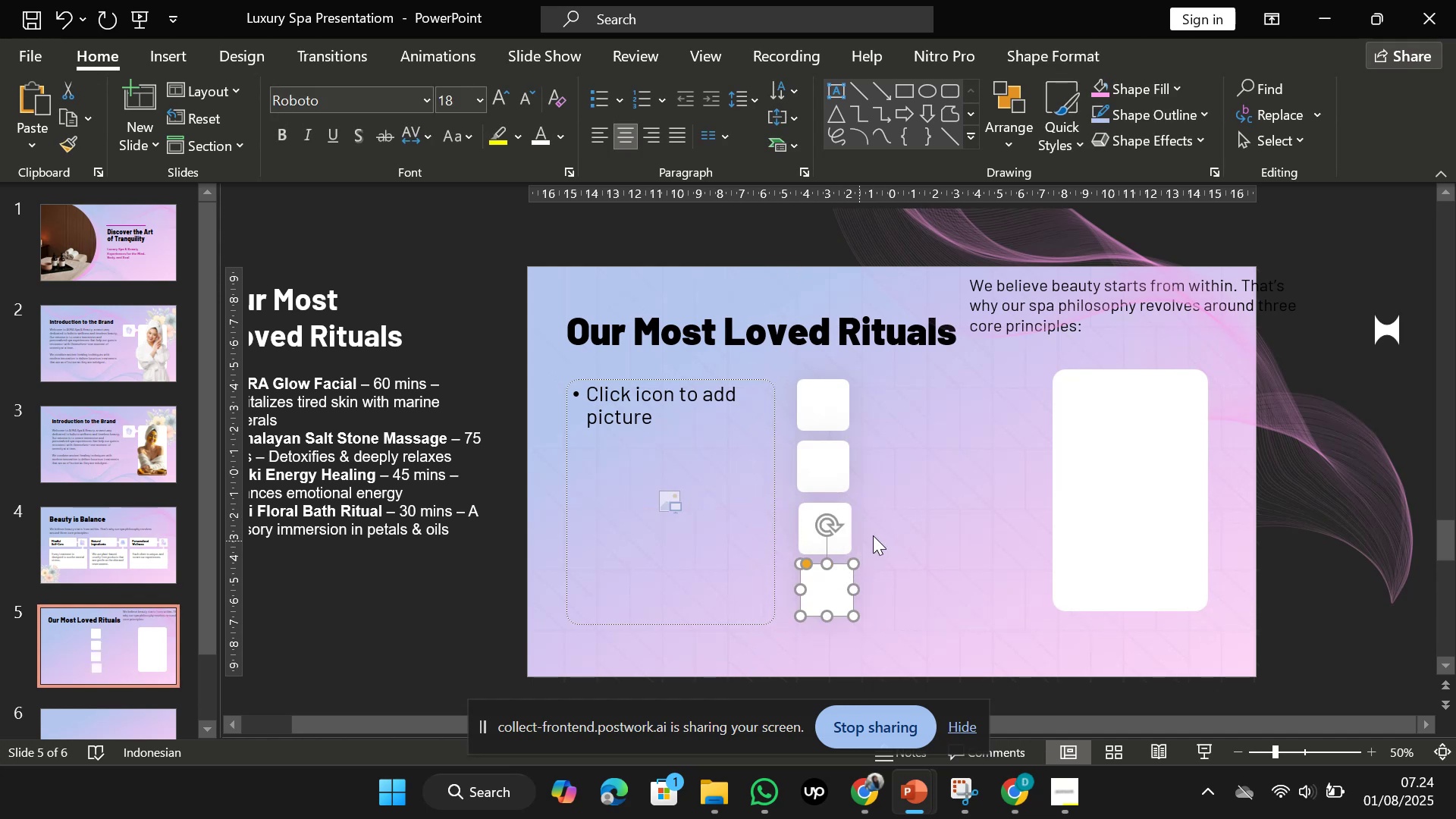 
left_click([874, 535])
 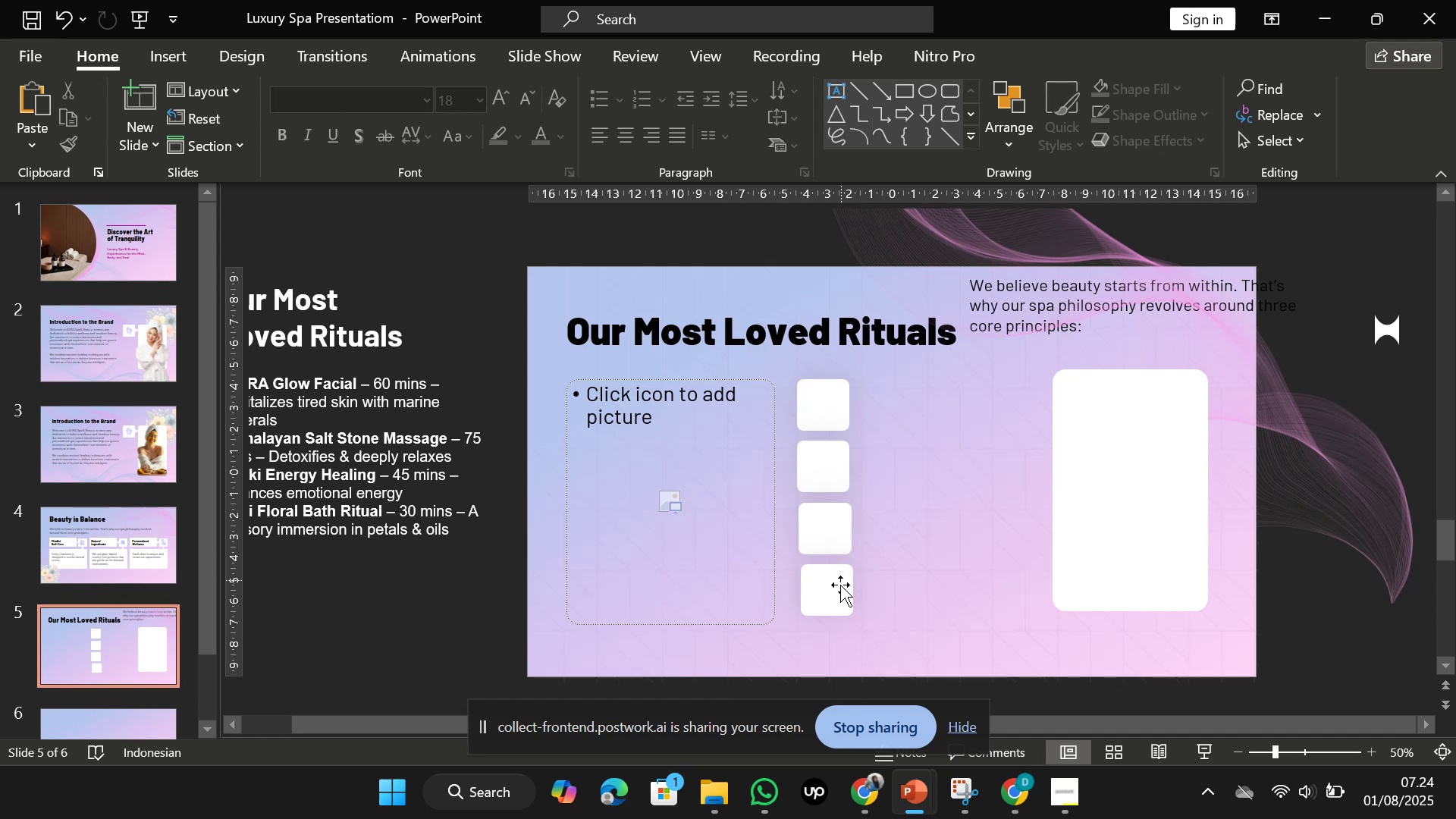 
left_click([839, 589])
 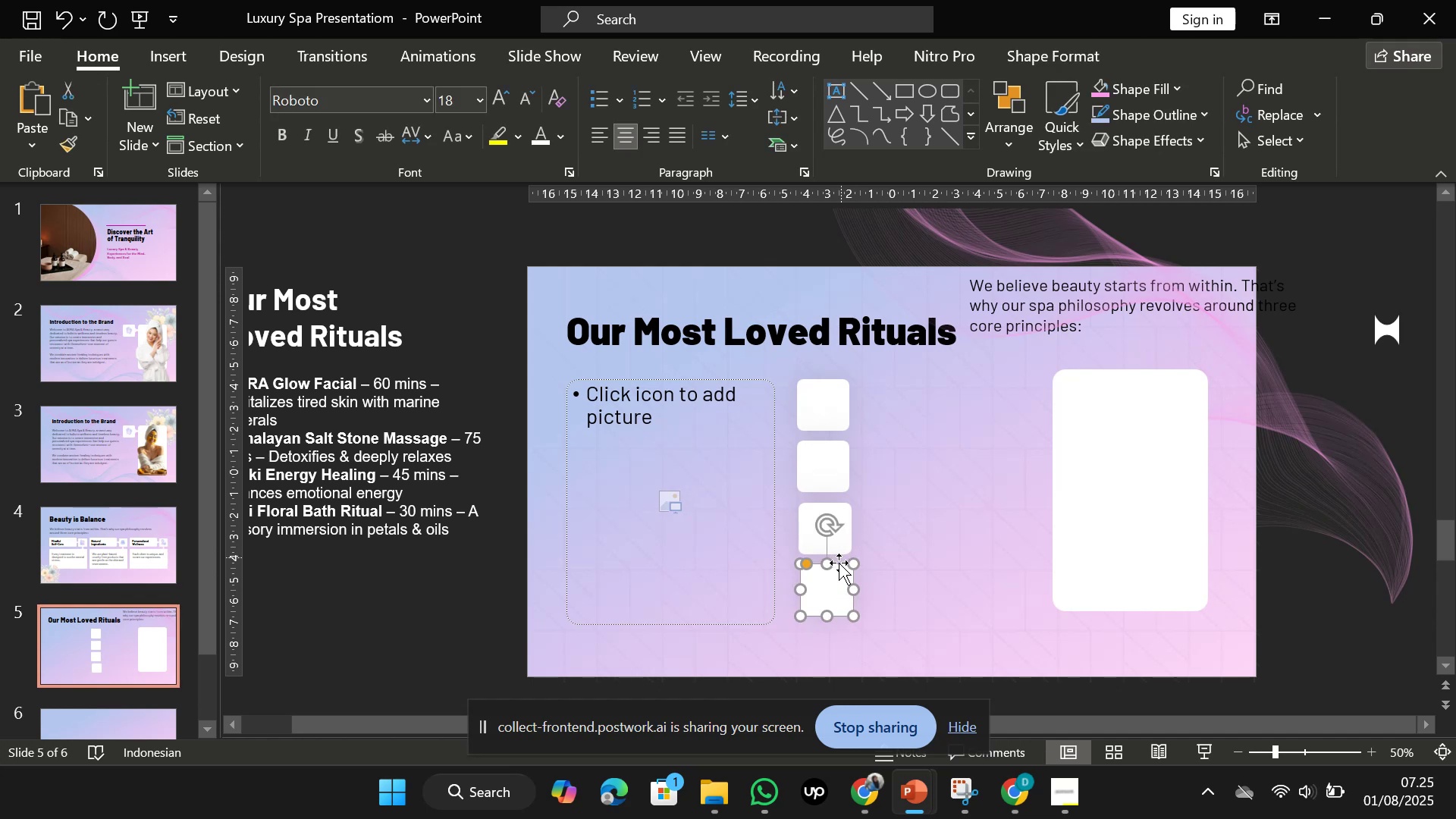 
hold_key(key=ShiftLeft, duration=7.34)
 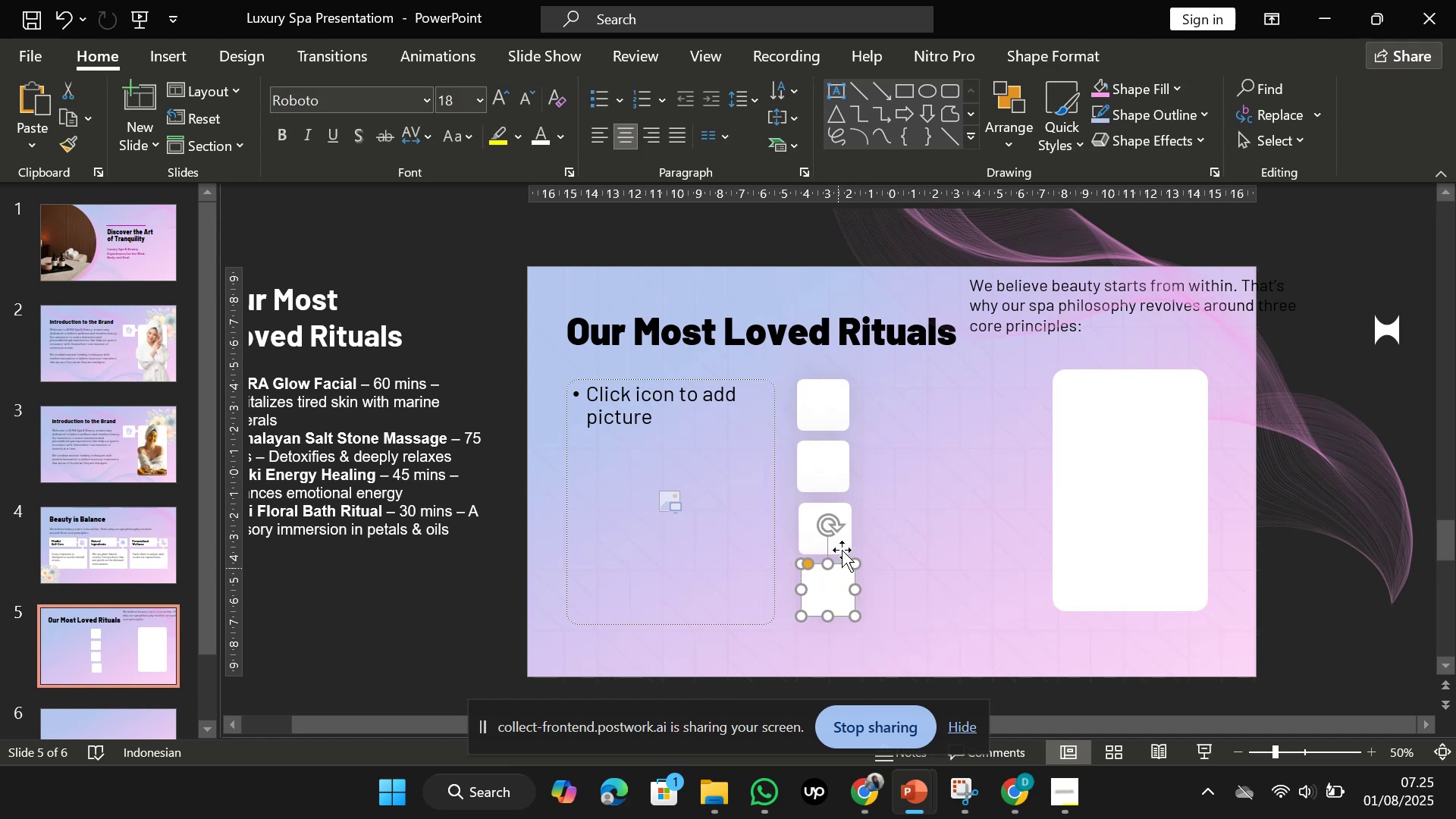 
hold_key(key=ShiftLeft, duration=1.68)
left_click([843, 534])
 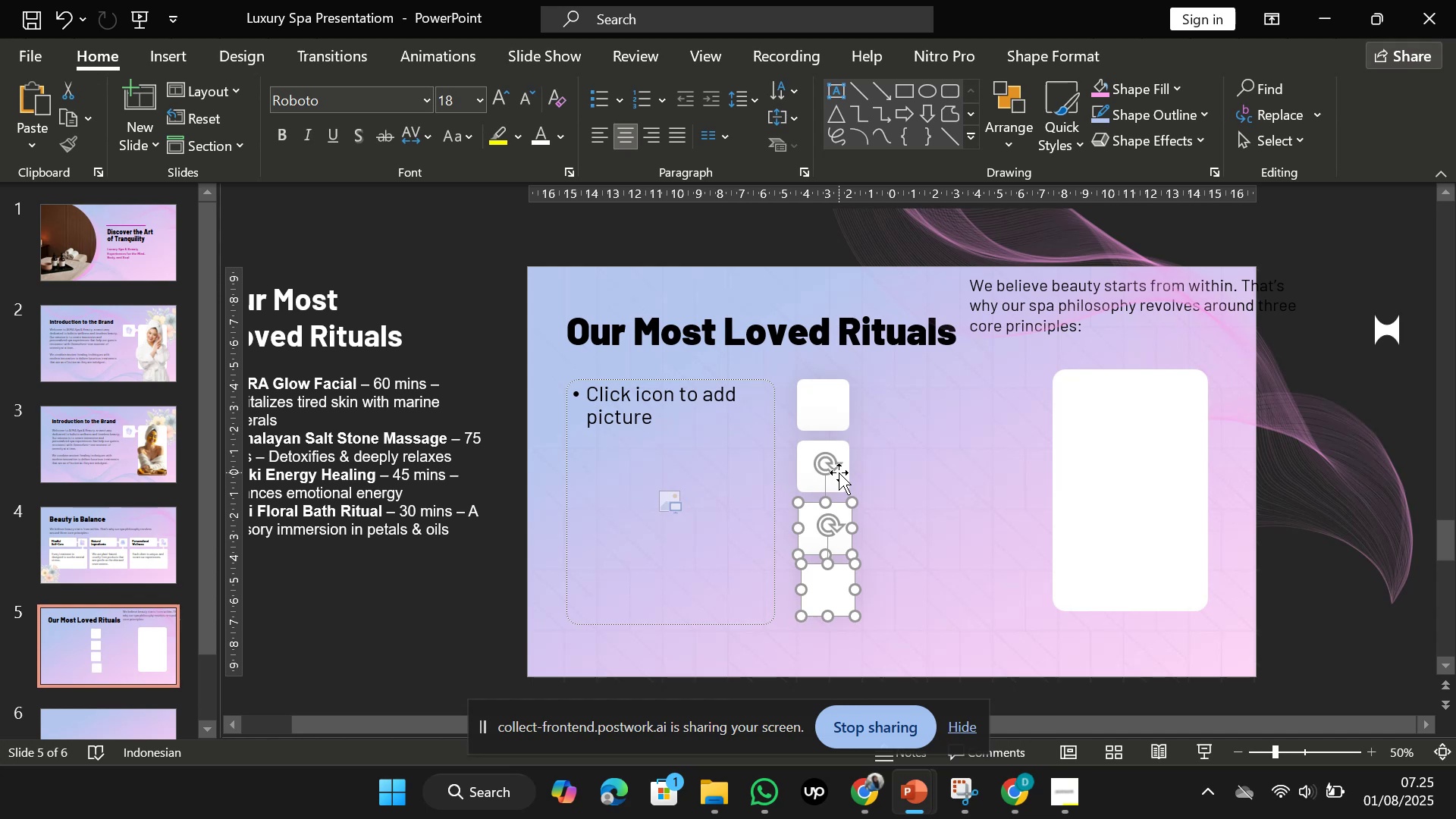 
left_click([839, 472])
 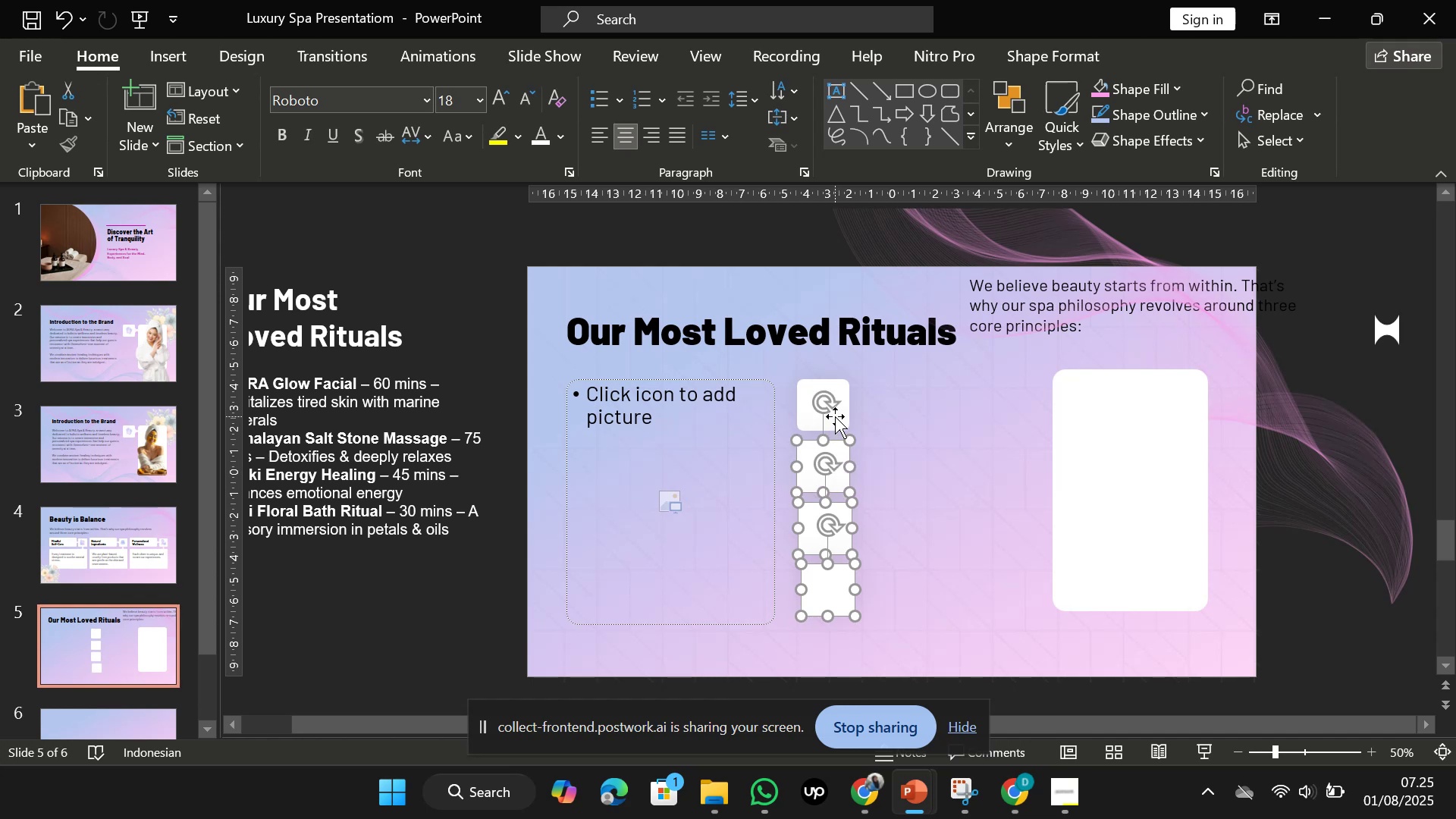 
left_click([835, 416])
 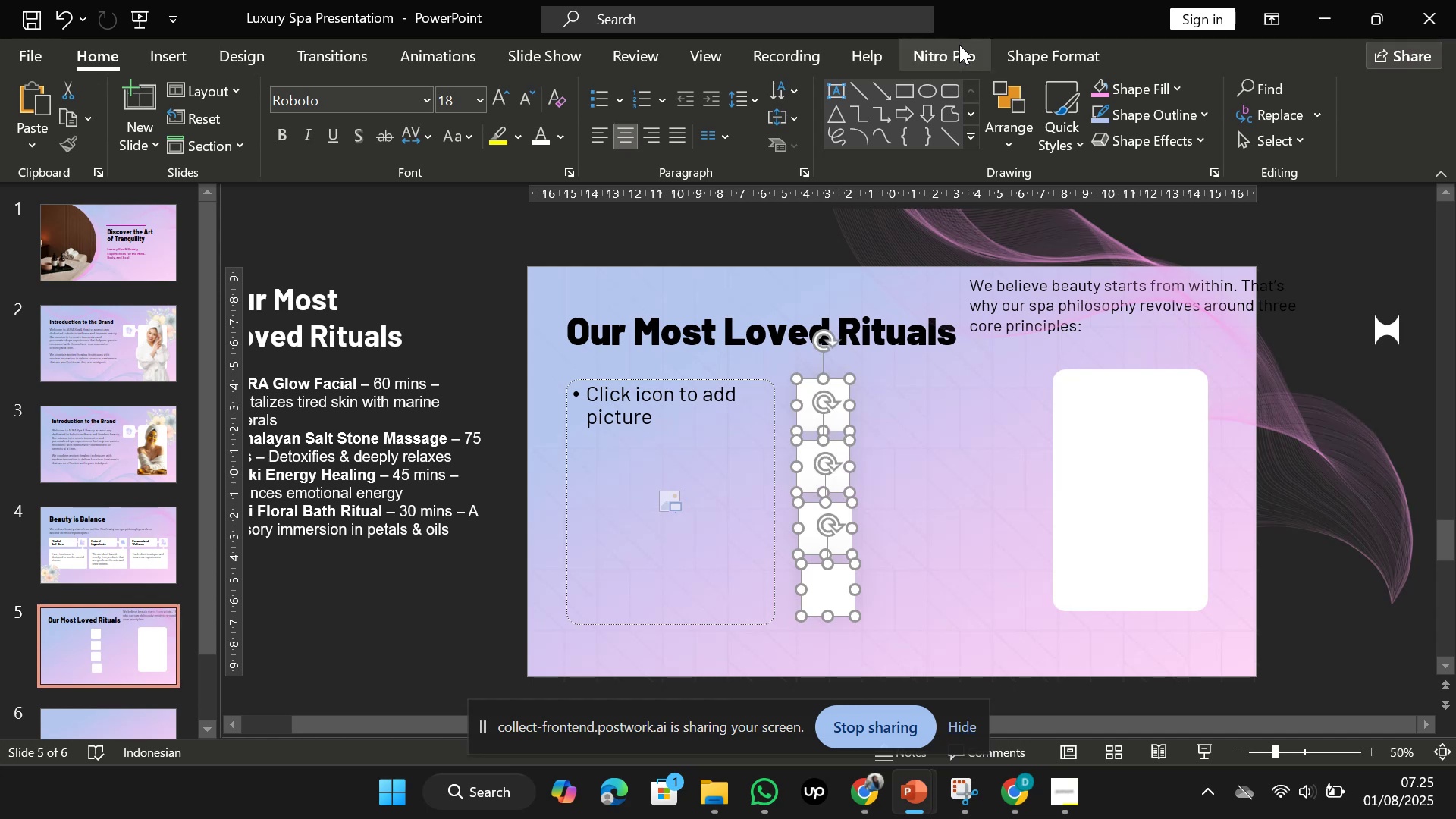 
left_click([1056, 58])
 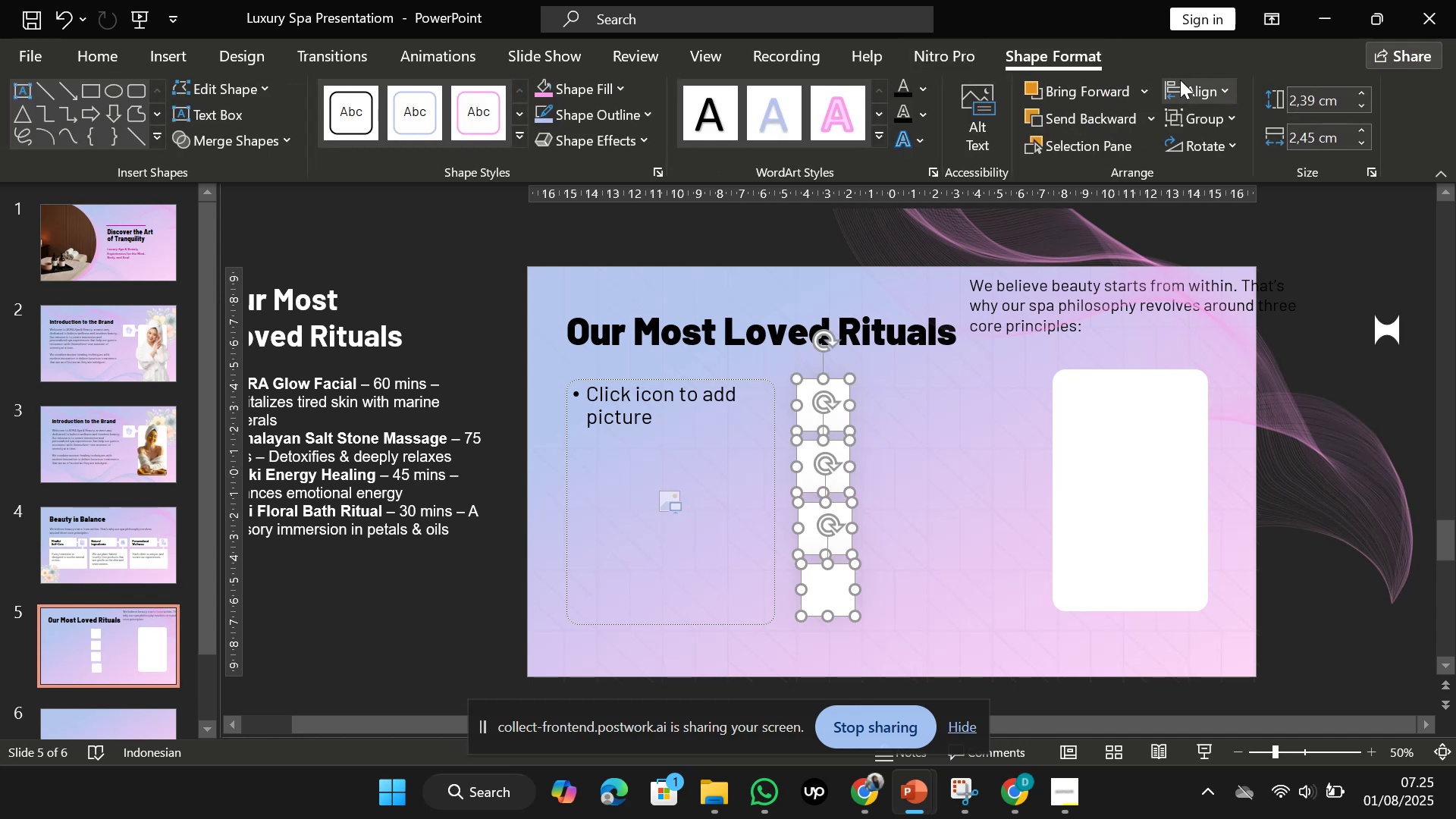 
left_click([1181, 83])
 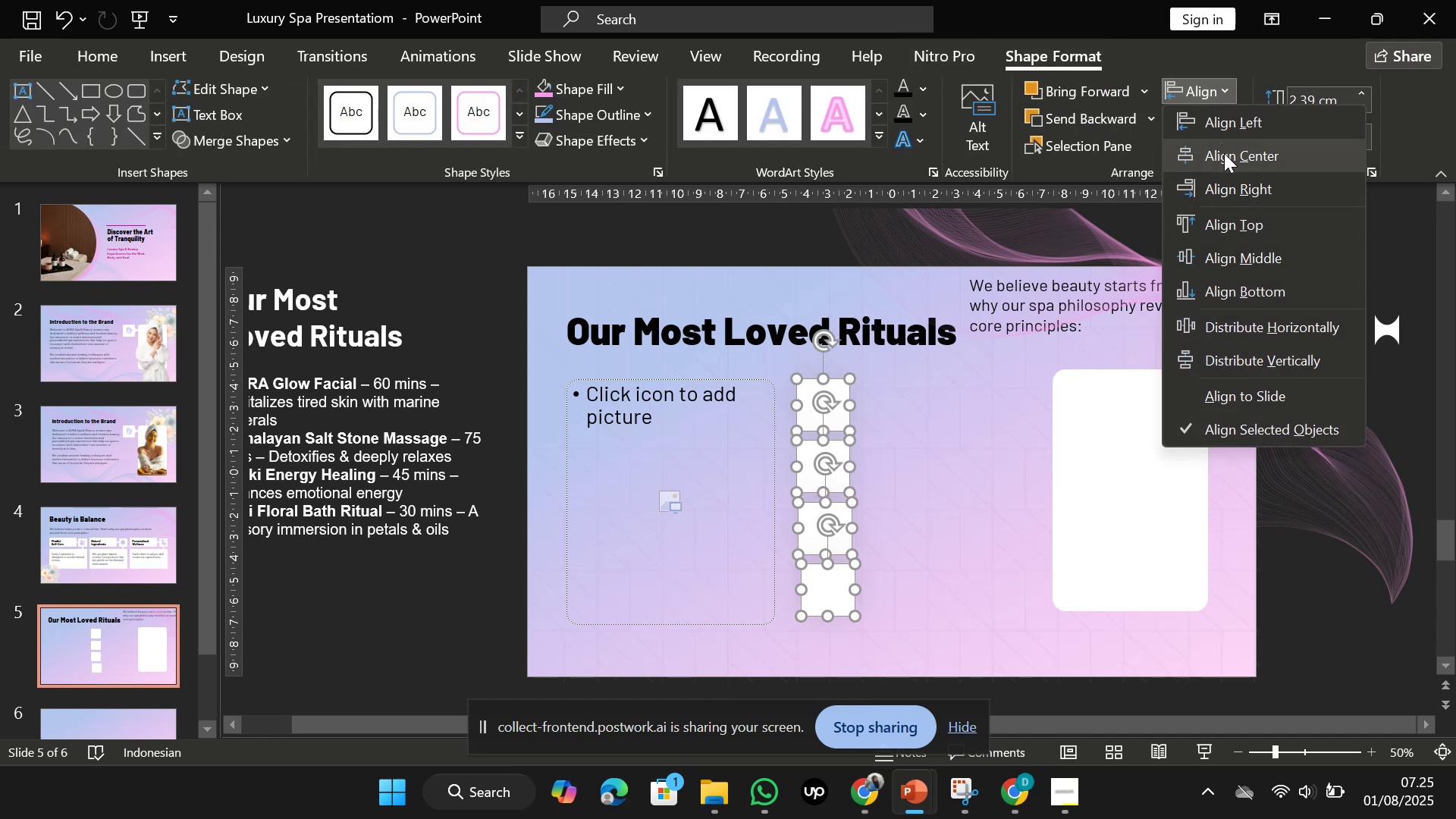 
left_click([1224, 153])
 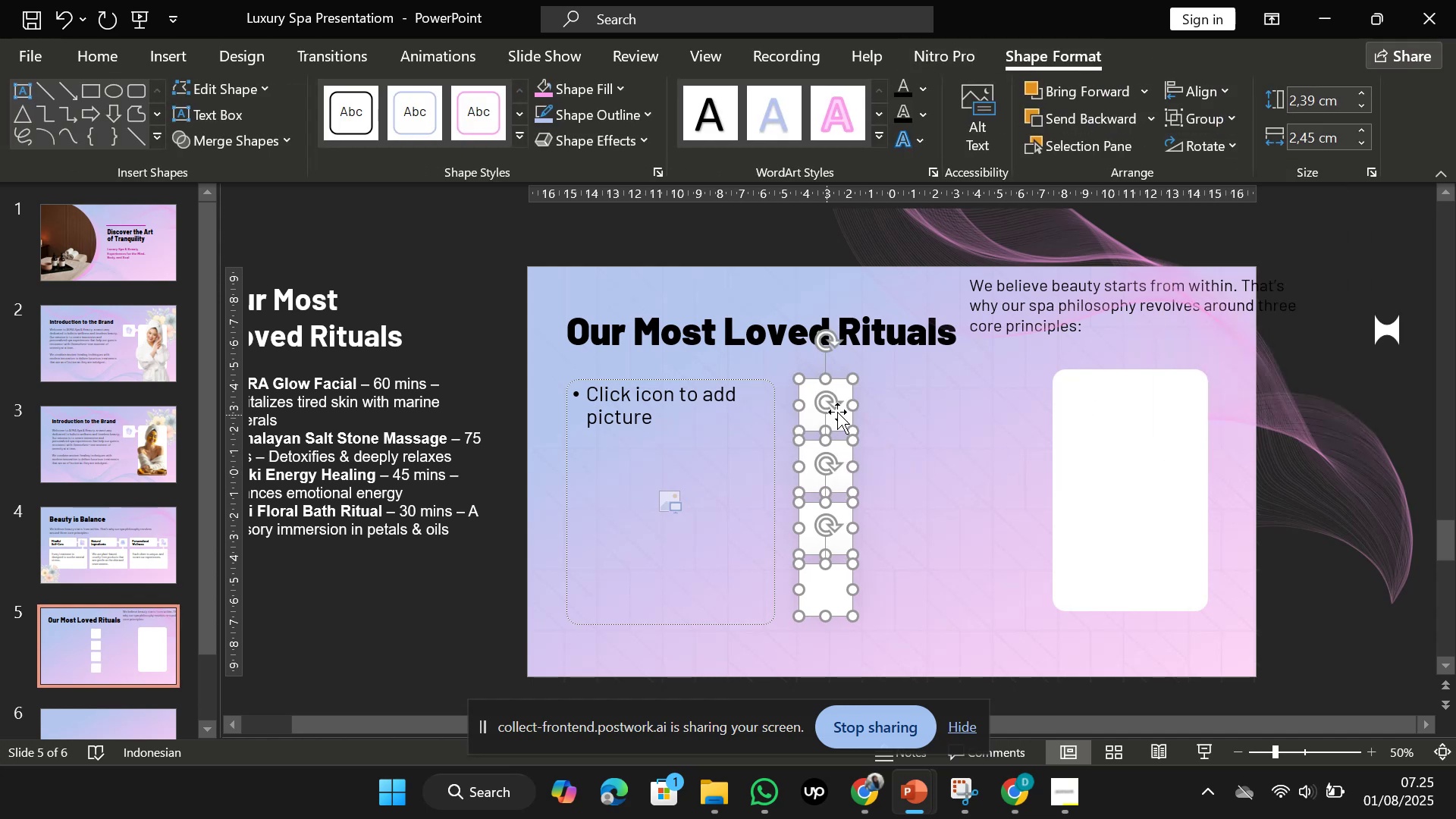 
left_click([1116, 444])
 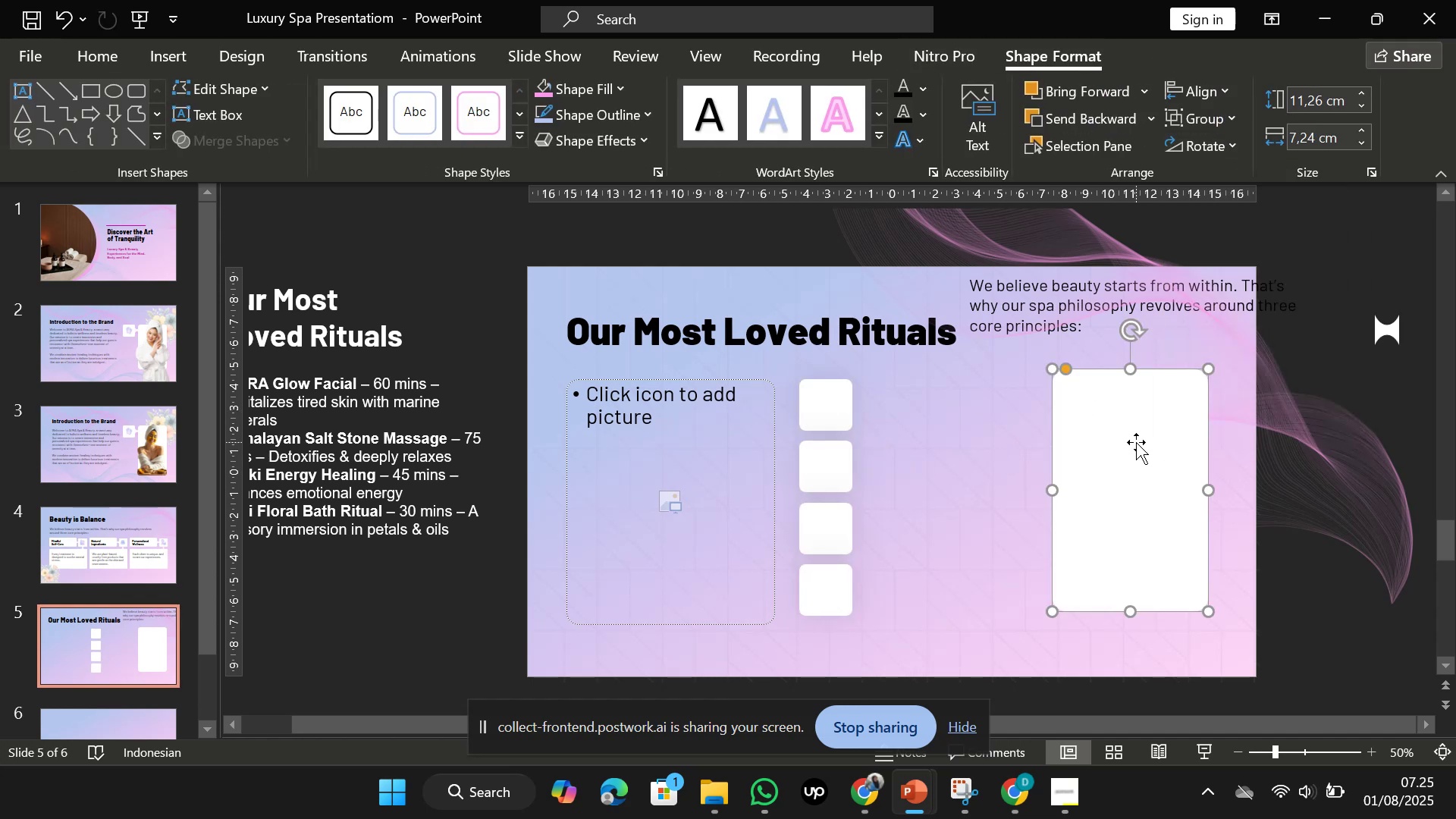 
left_click_drag(start_coordinate=[1136, 442], to_coordinate=[1056, 447])
 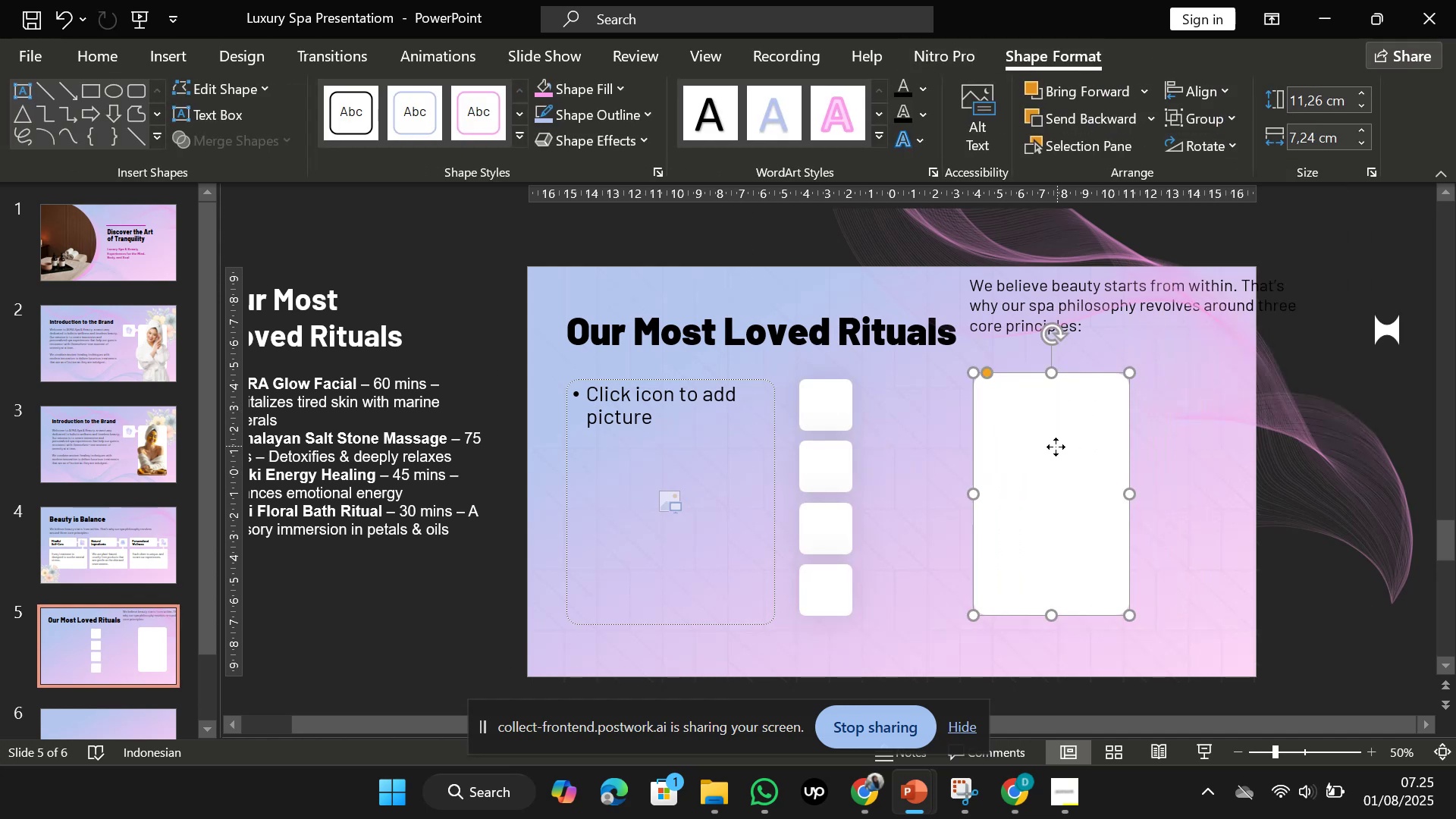 
left_click([1056, 447])
 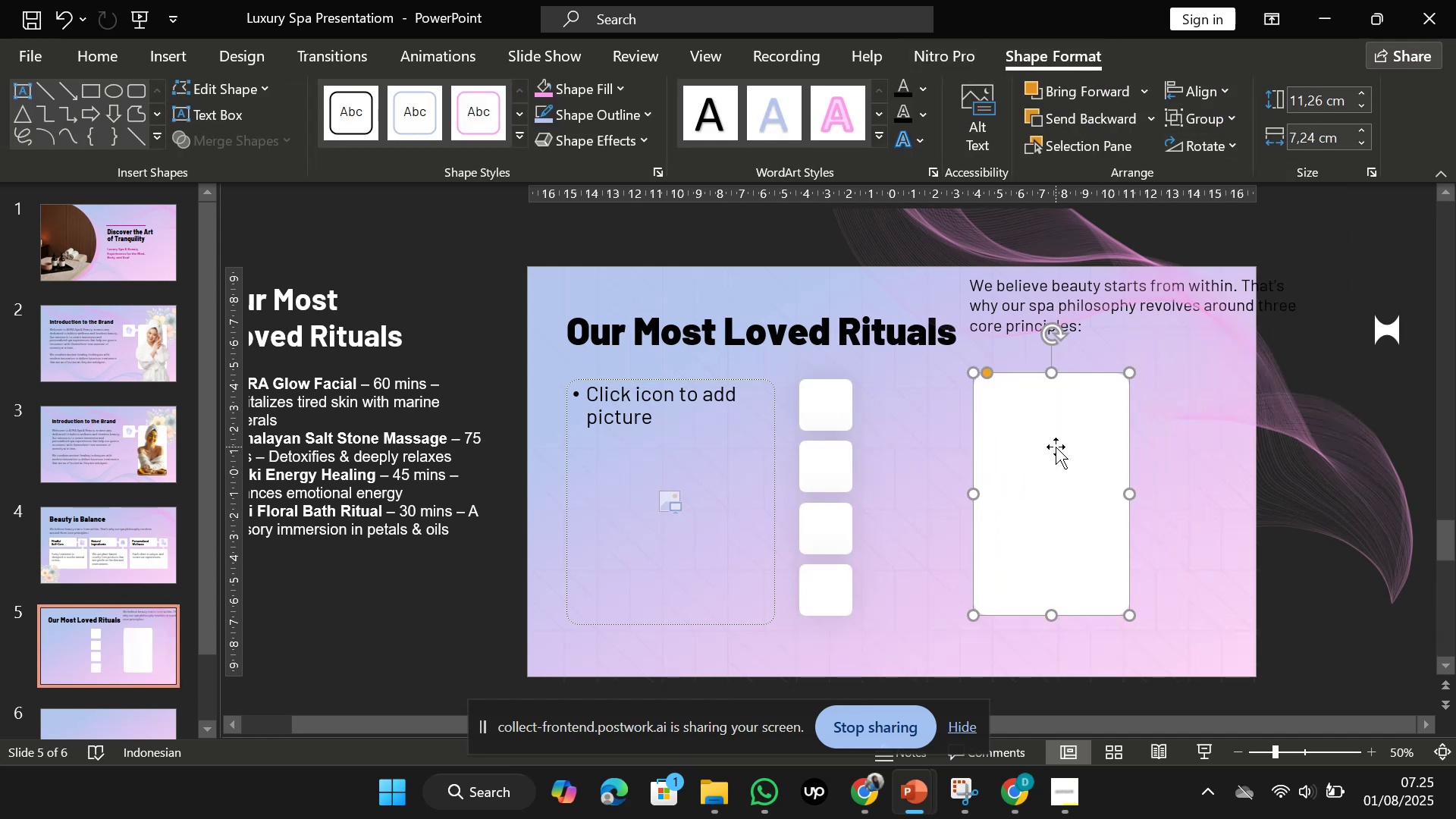 
key(Backspace)
 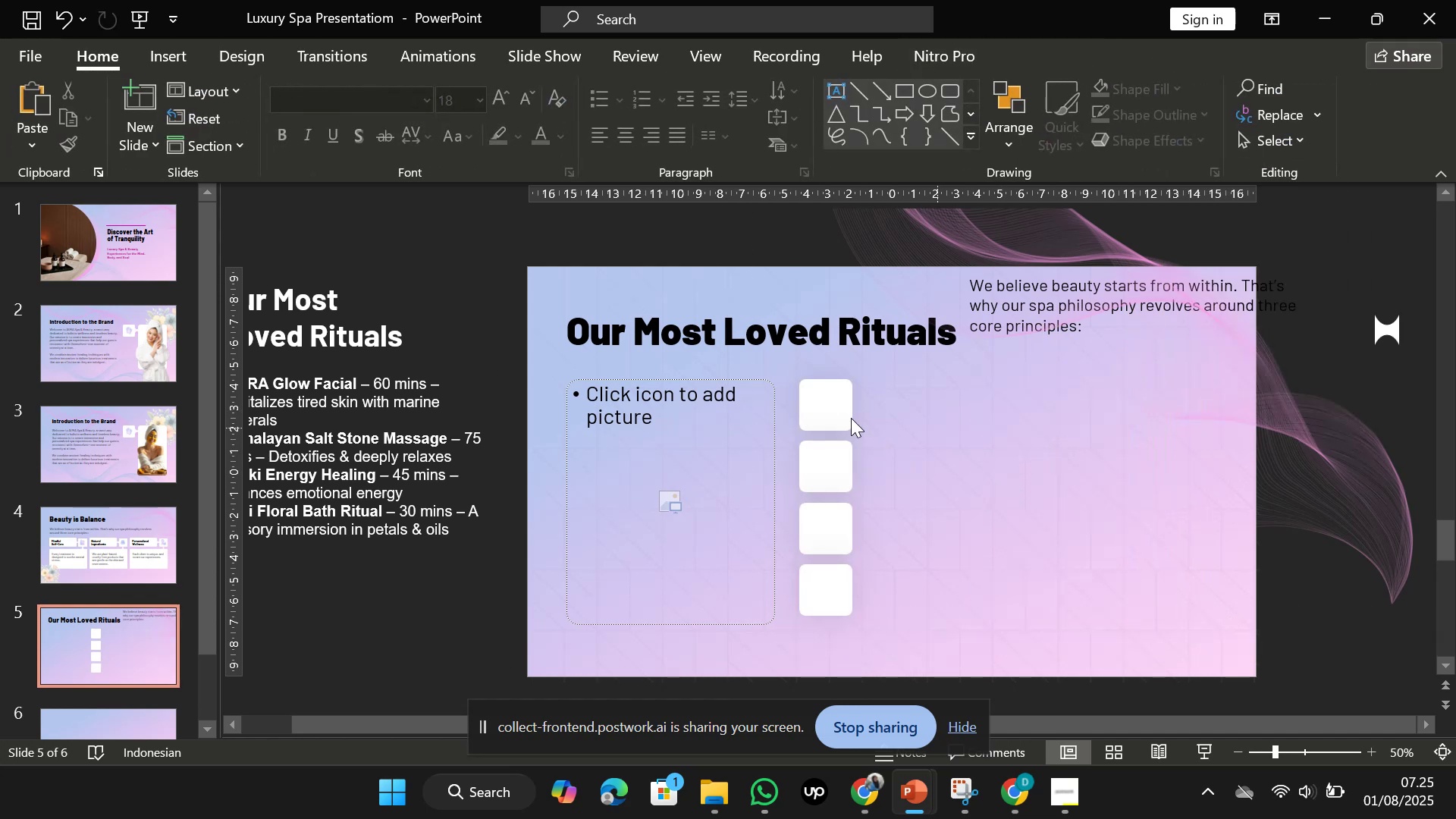 
left_click([833, 404])
 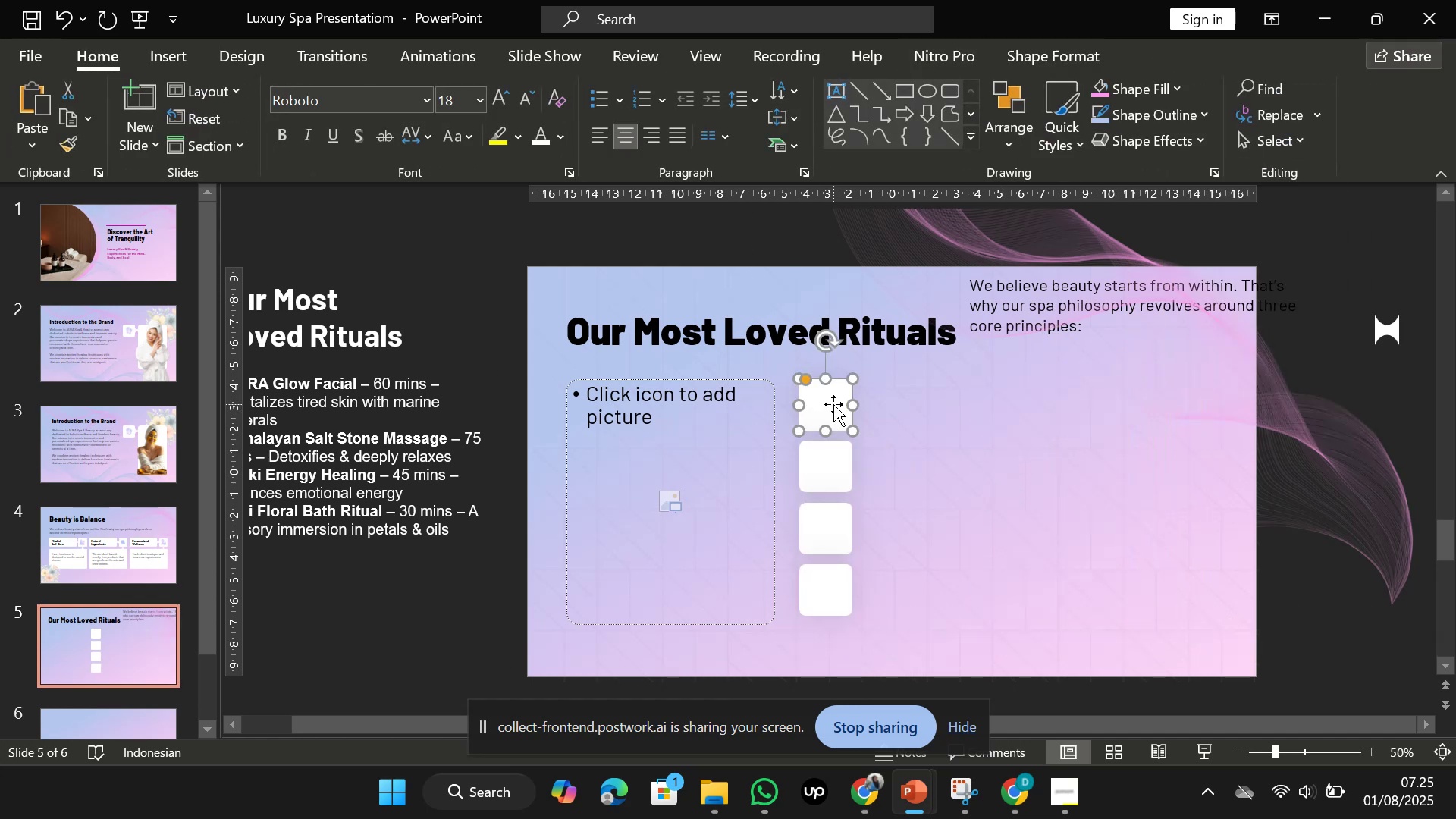 
key(Control+D)
 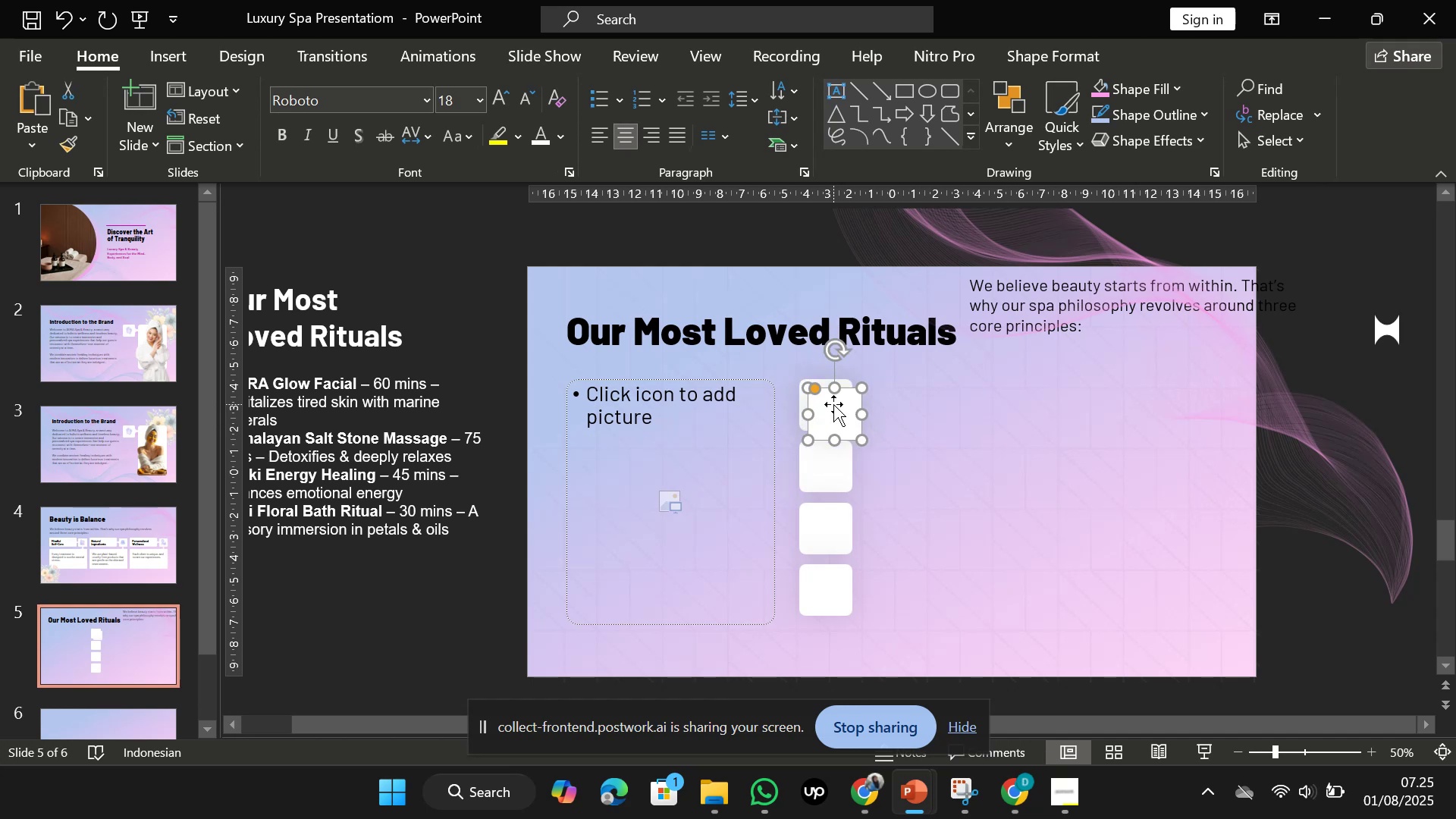 
wait(5.14)
 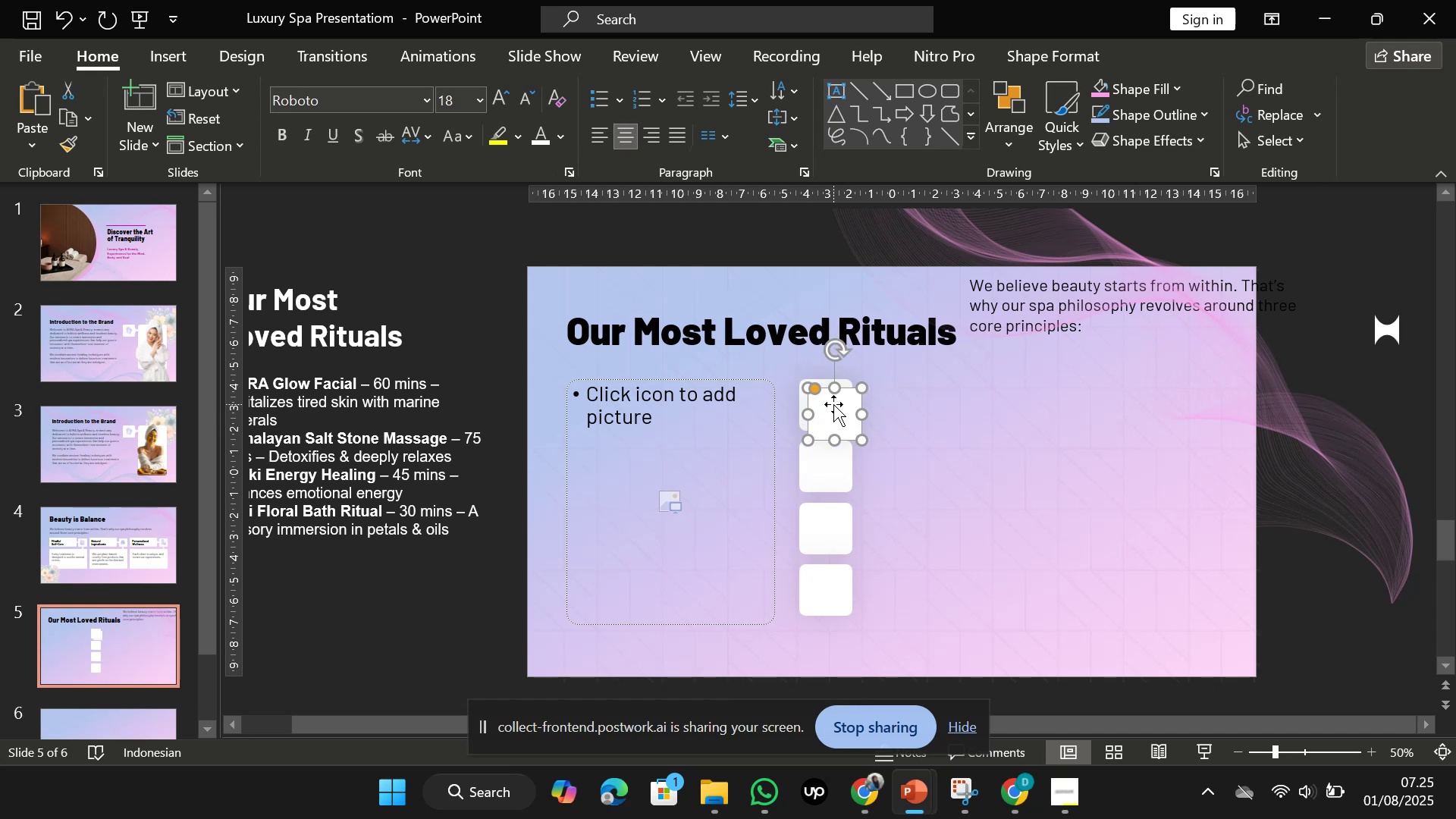 
left_click([914, 438])
 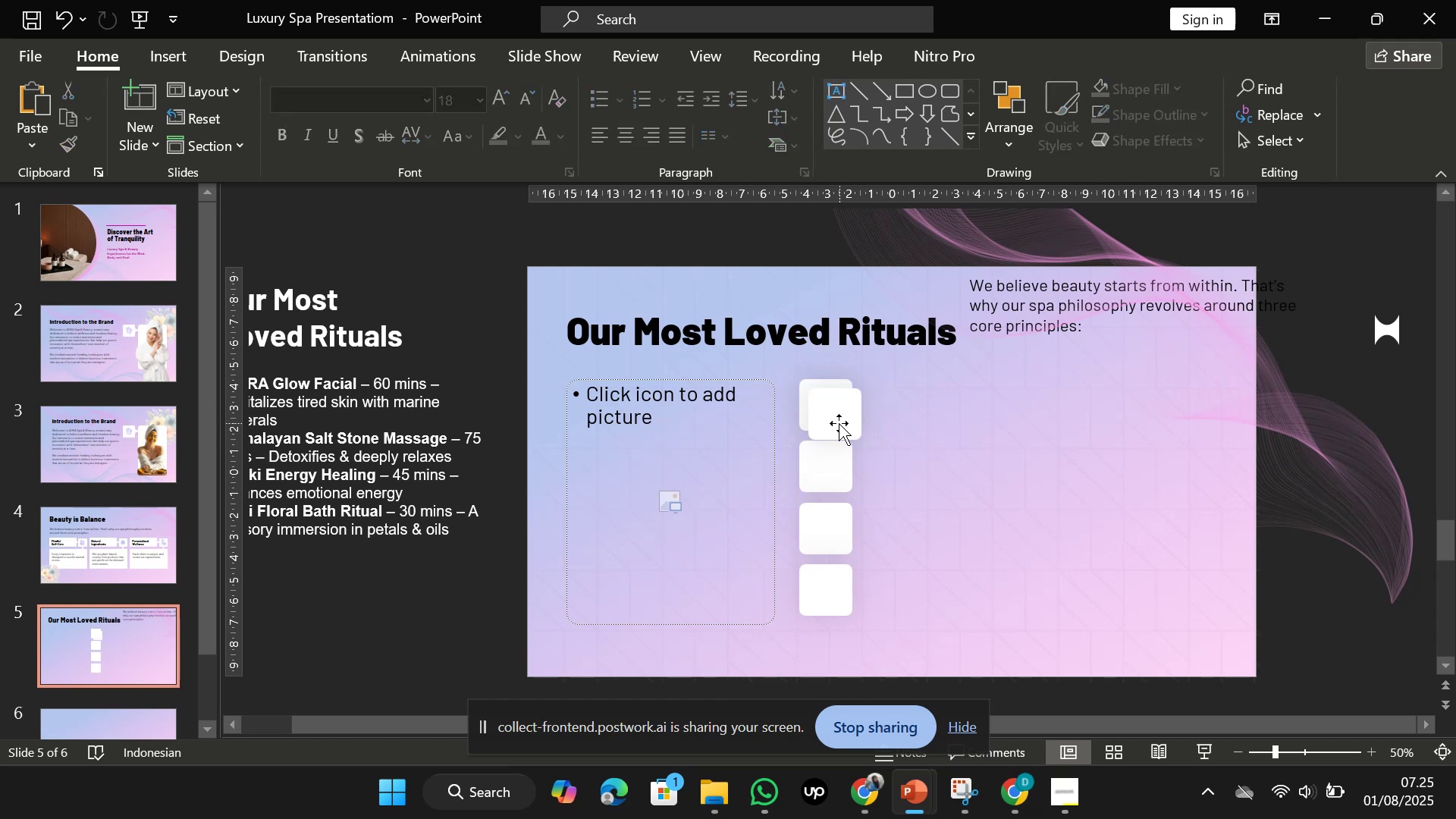 
left_click([839, 423])
 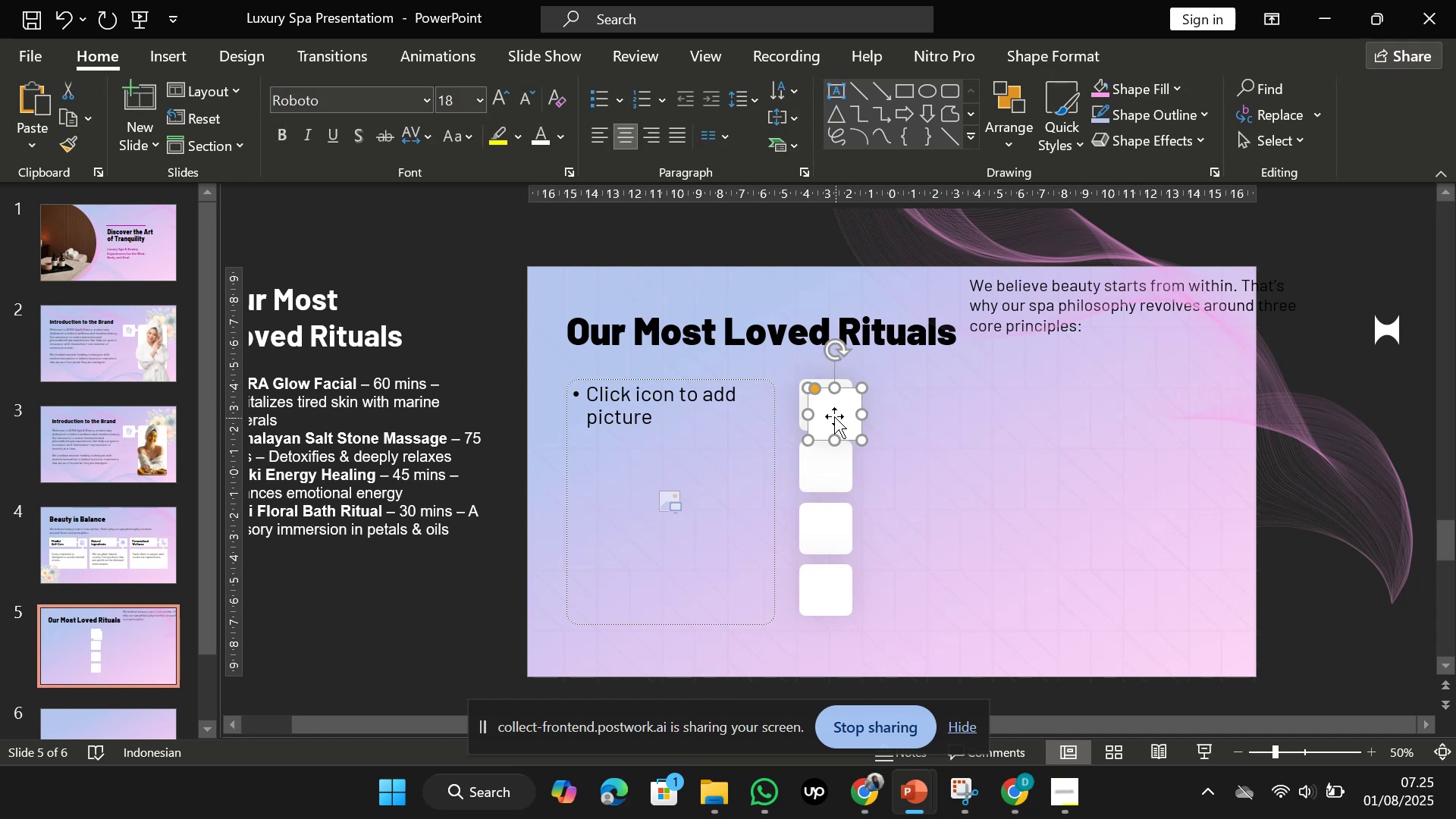 
left_click_drag(start_coordinate=[832, 415], to_coordinate=[949, 489])
 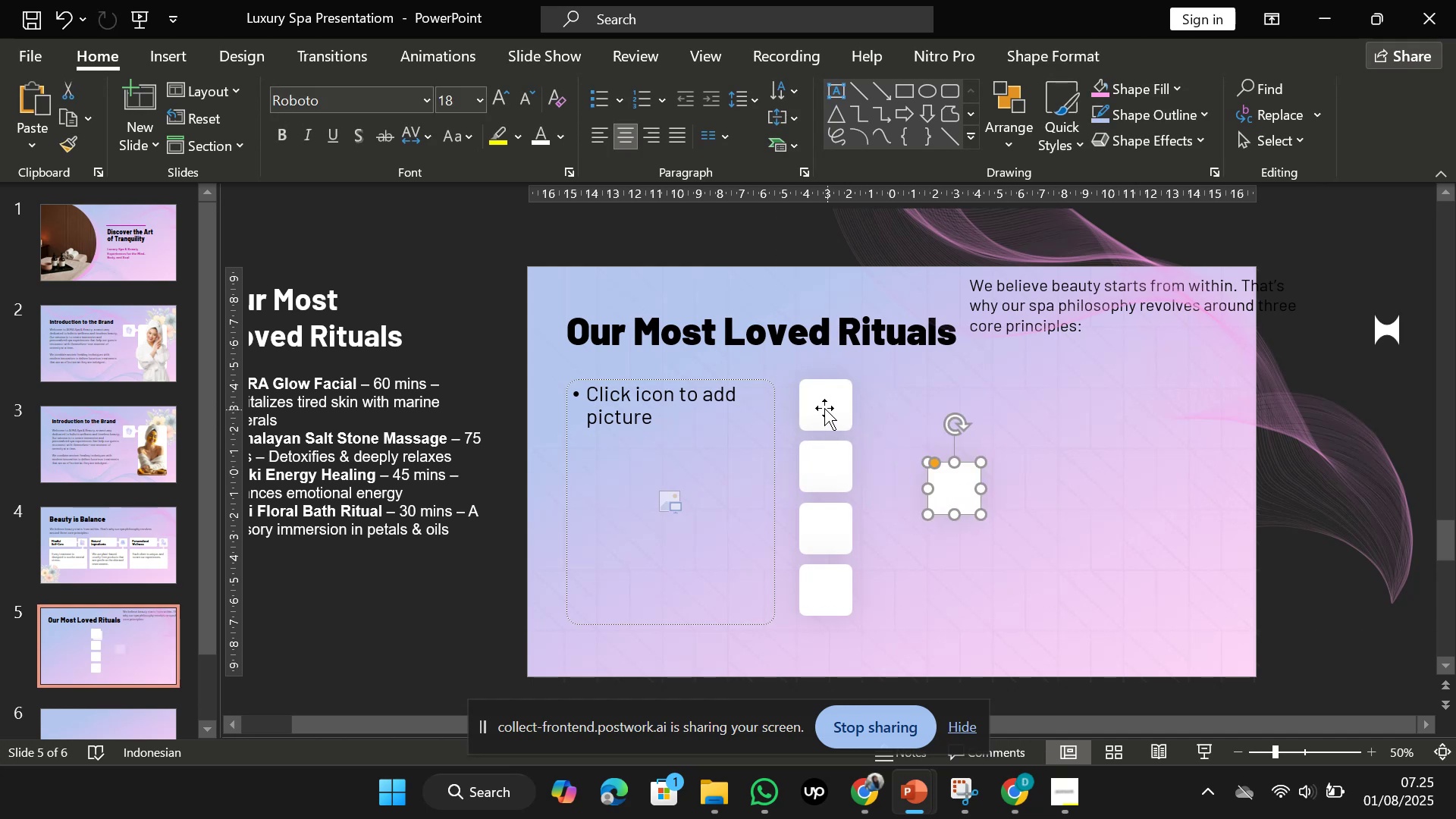 
left_click([817, 404])
 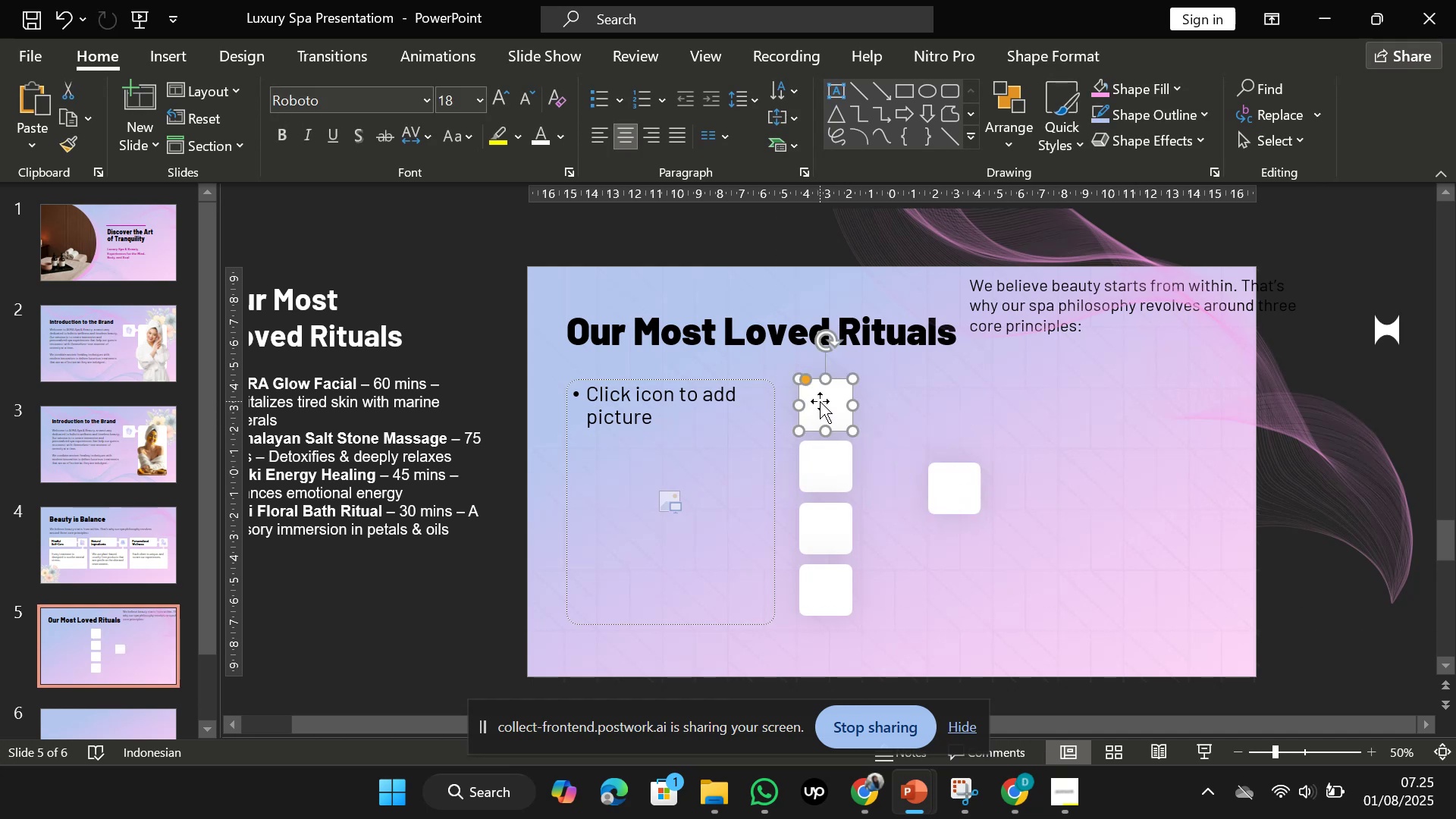 
hold_key(key=ShiftLeft, duration=2.17)
 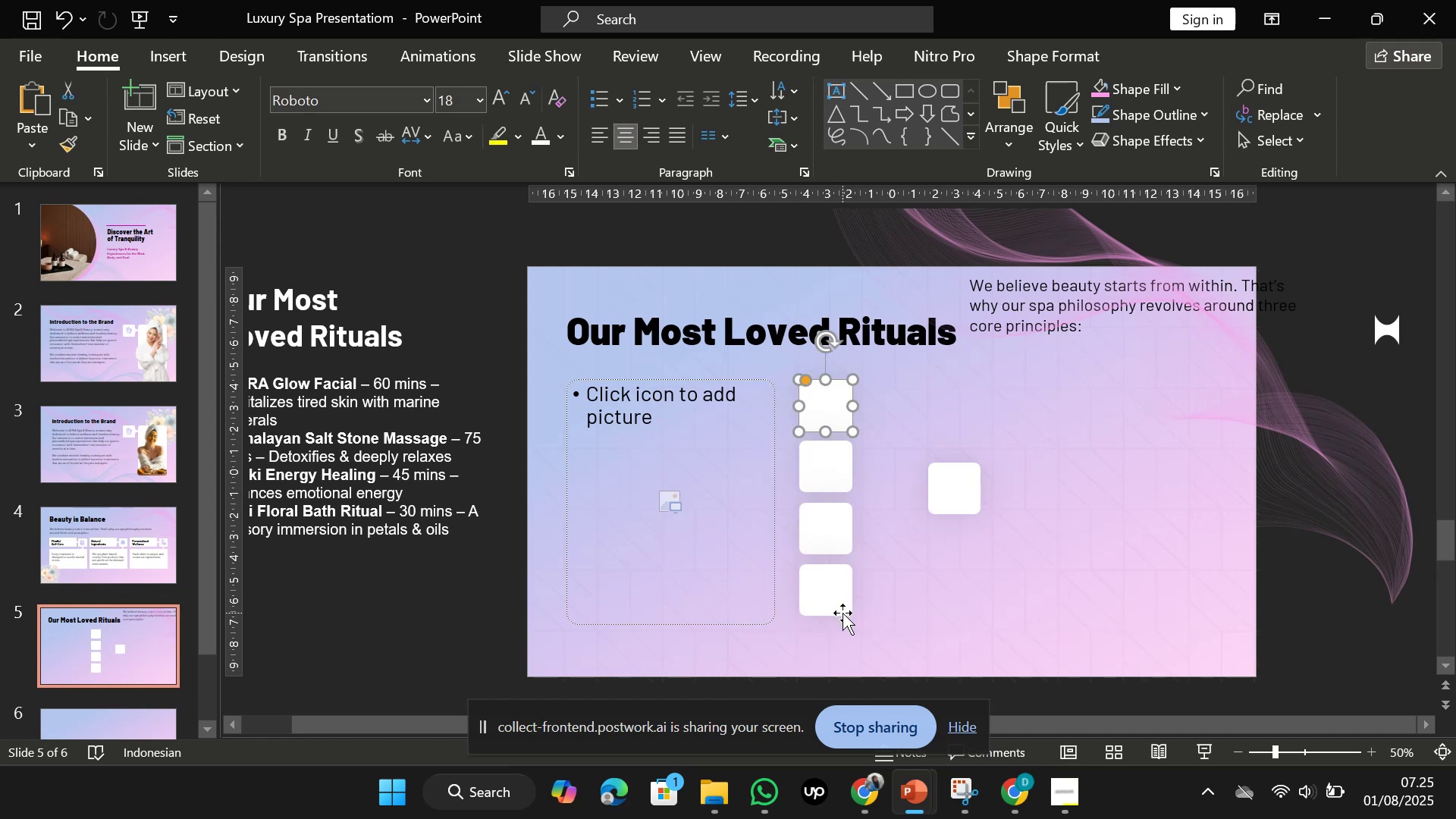 
left_click([843, 613])
 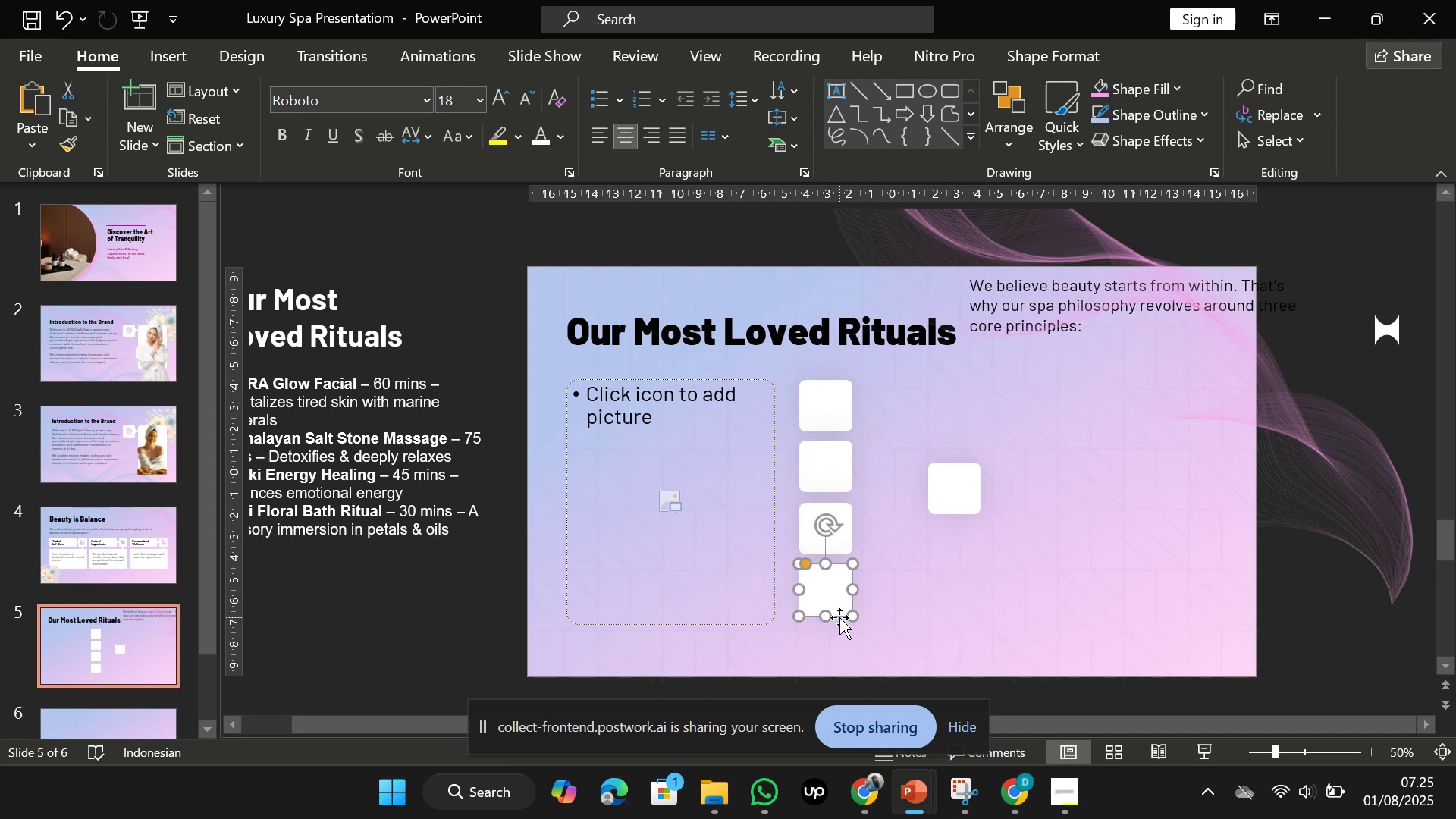 
left_click_drag(start_coordinate=[839, 617], to_coordinate=[839, 621])
 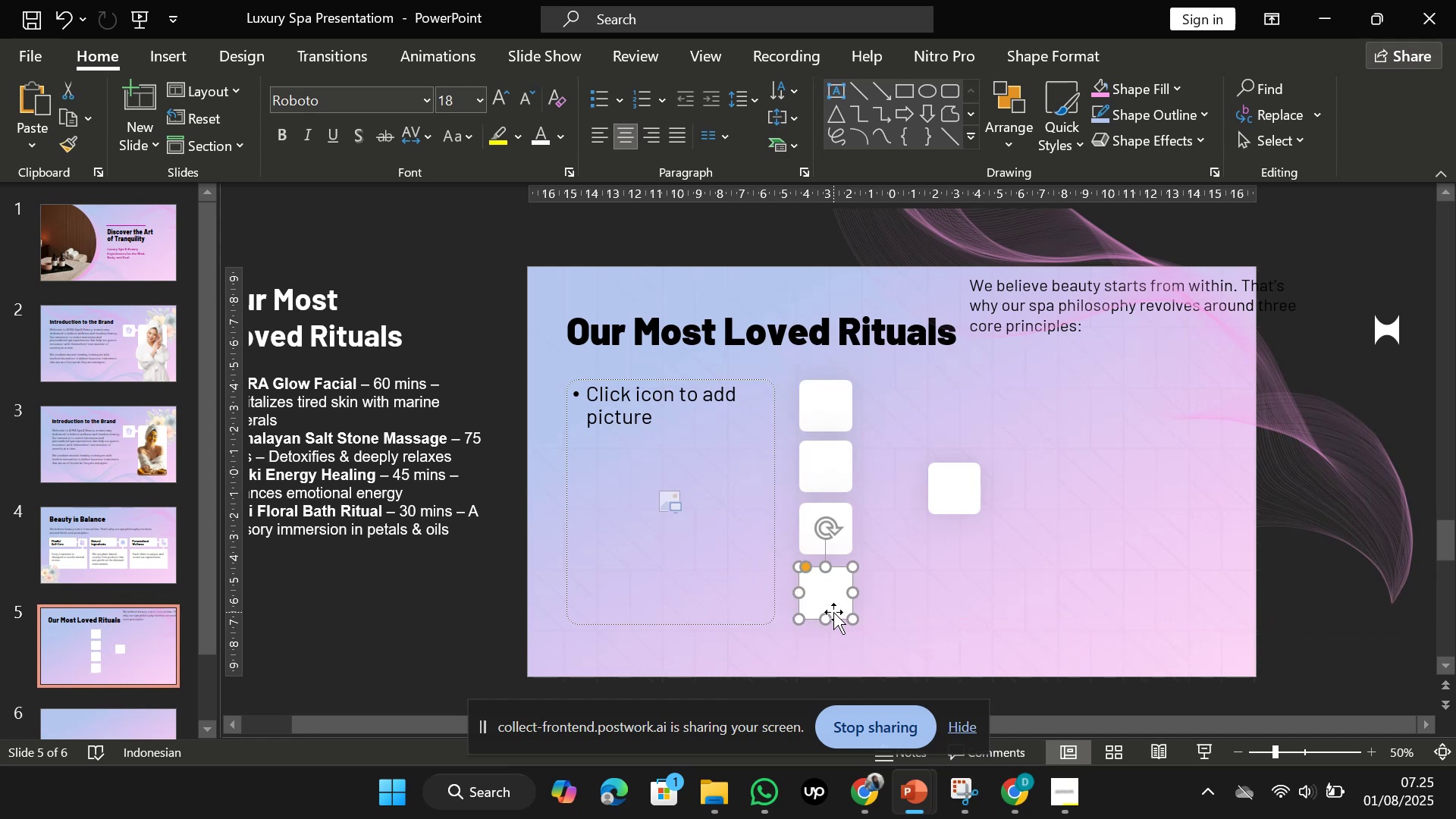 
hold_key(key=ShiftLeft, duration=1.27)
 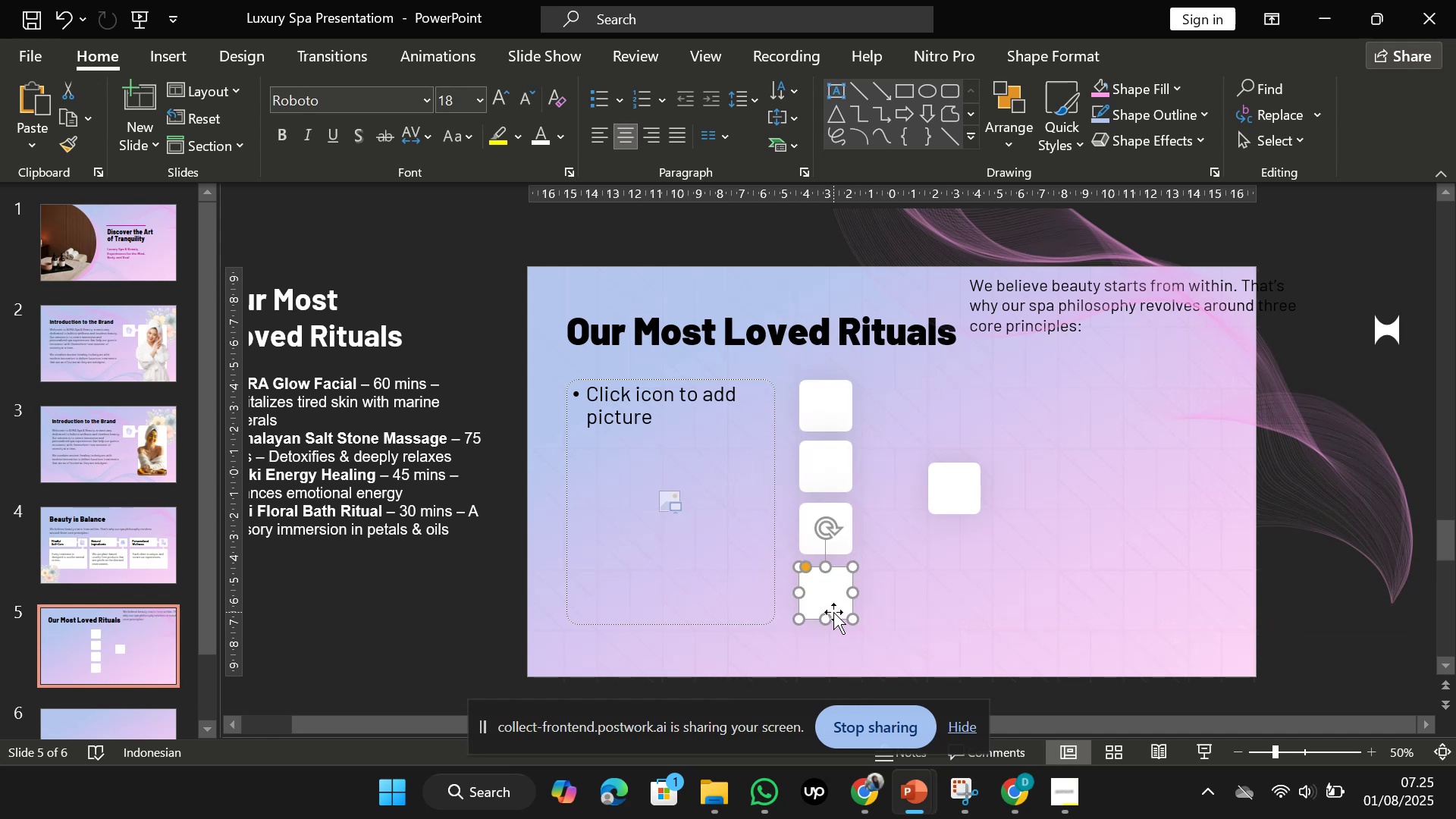 
left_click_drag(start_coordinate=[833, 610], to_coordinate=[838, 619])
 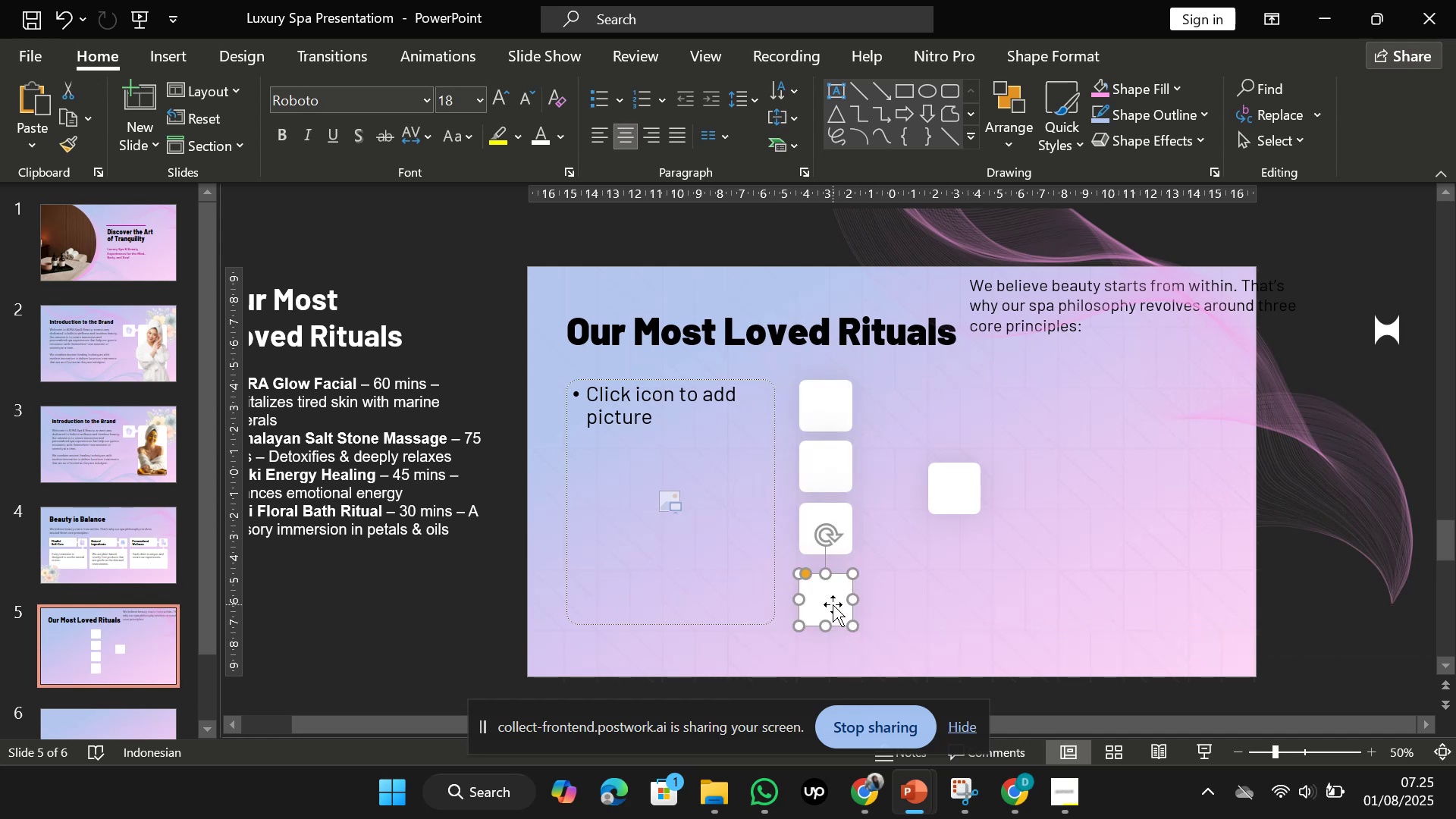 
hold_key(key=ShiftLeft, duration=1.2)
 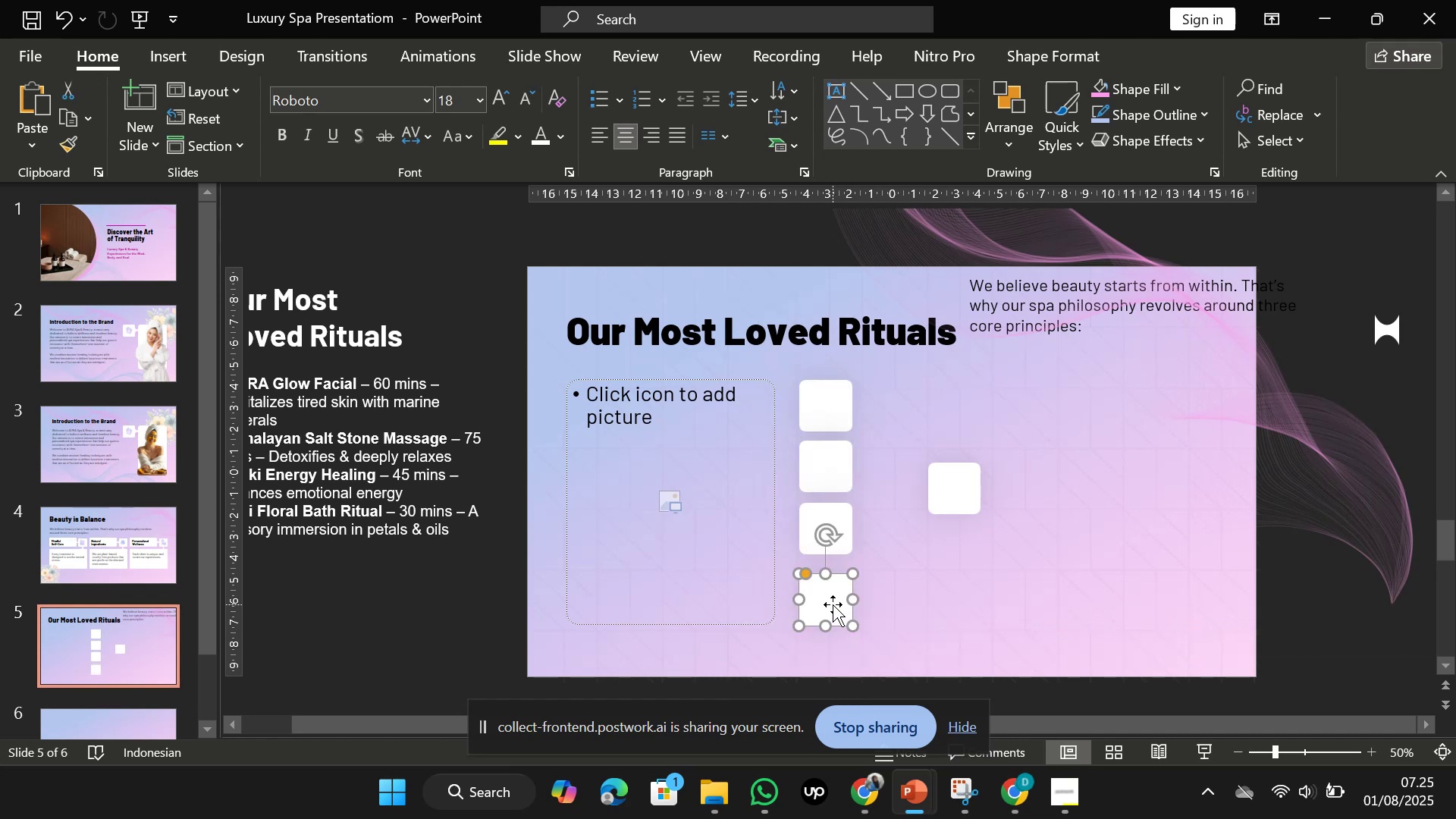 
hold_key(key=ShiftLeft, duration=1.04)
 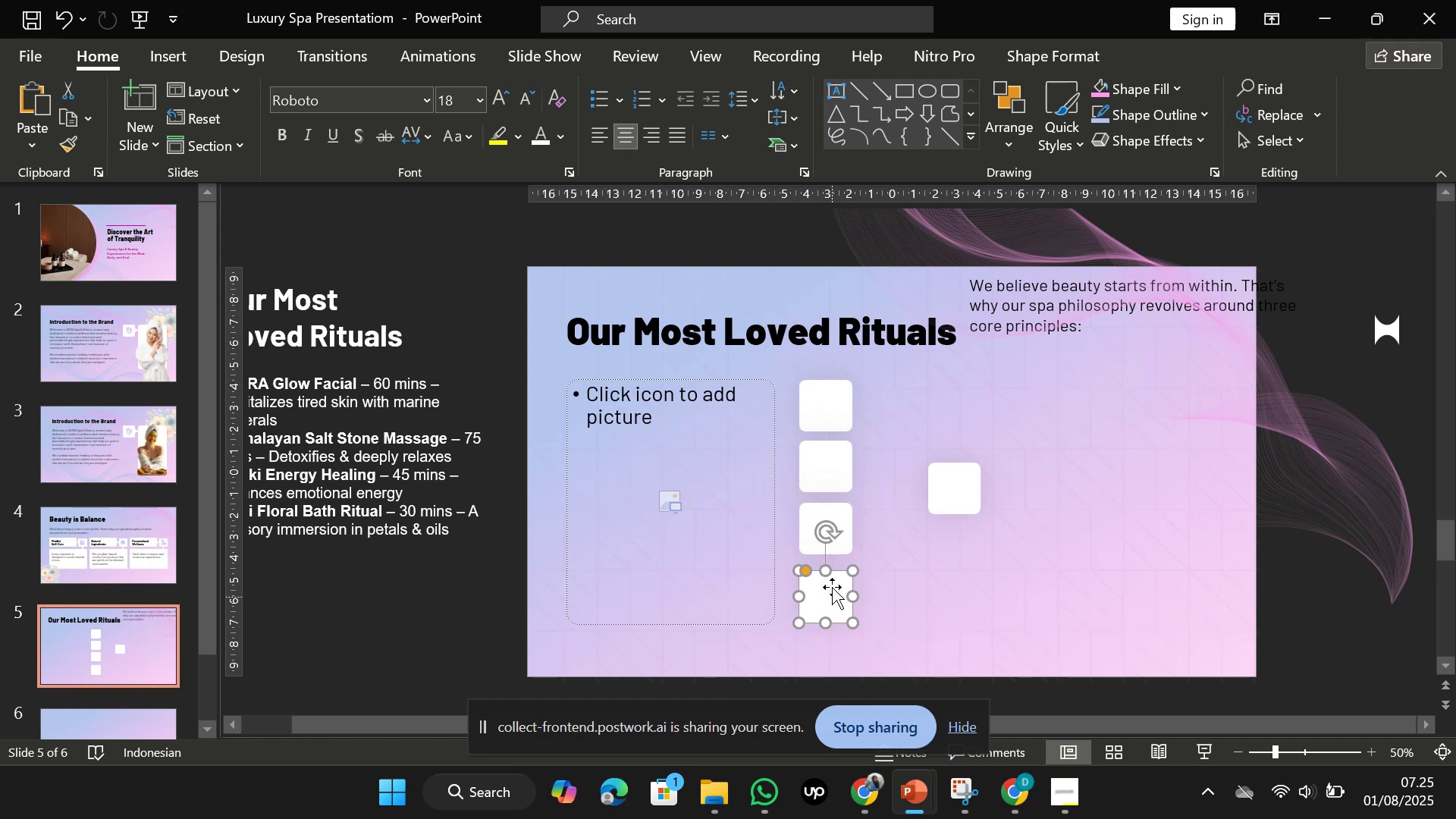 
hold_key(key=ShiftLeft, duration=2.76)
left_click([851, 526])
 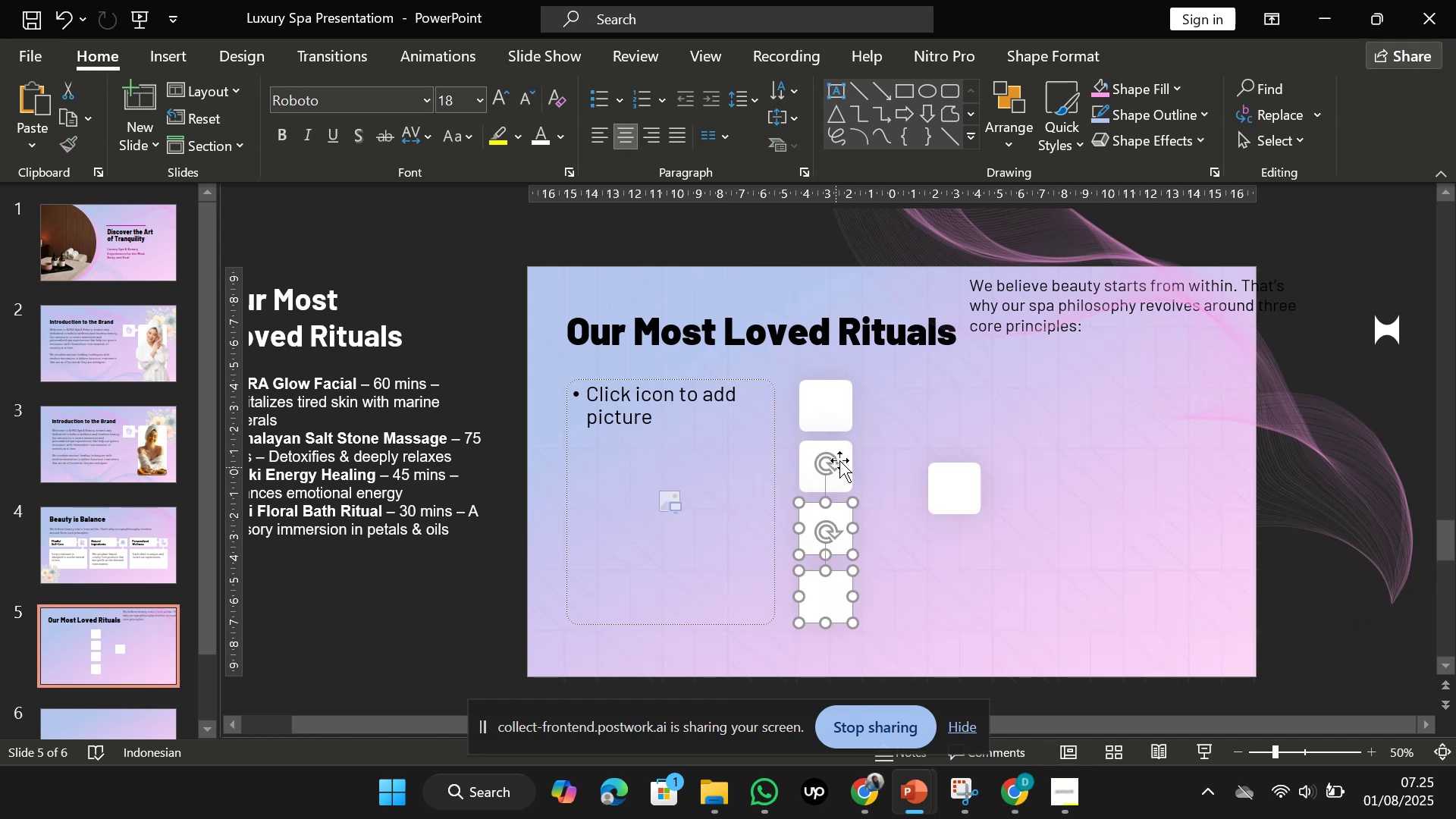 
left_click([839, 460])
 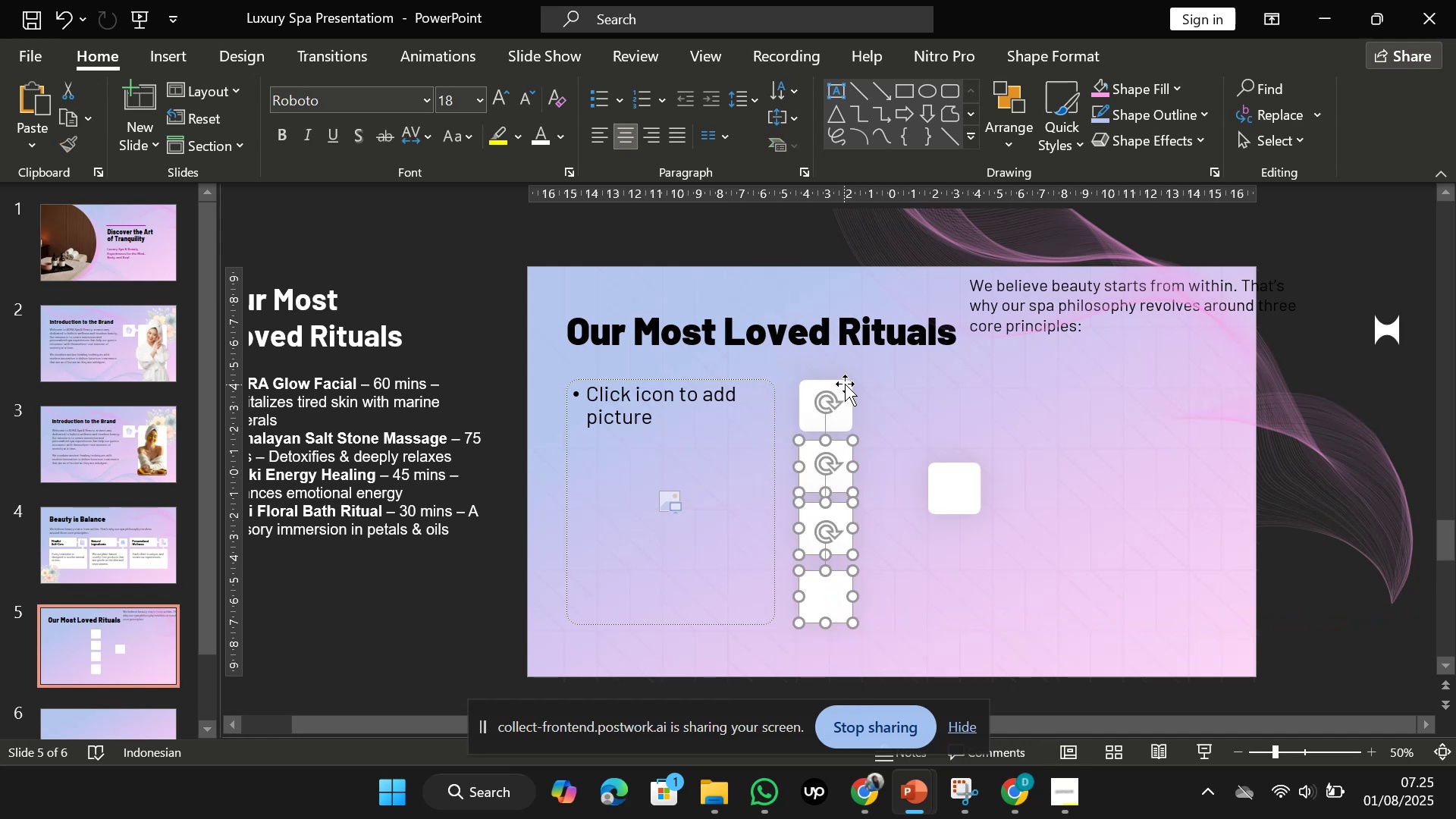 
left_click([846, 384])
 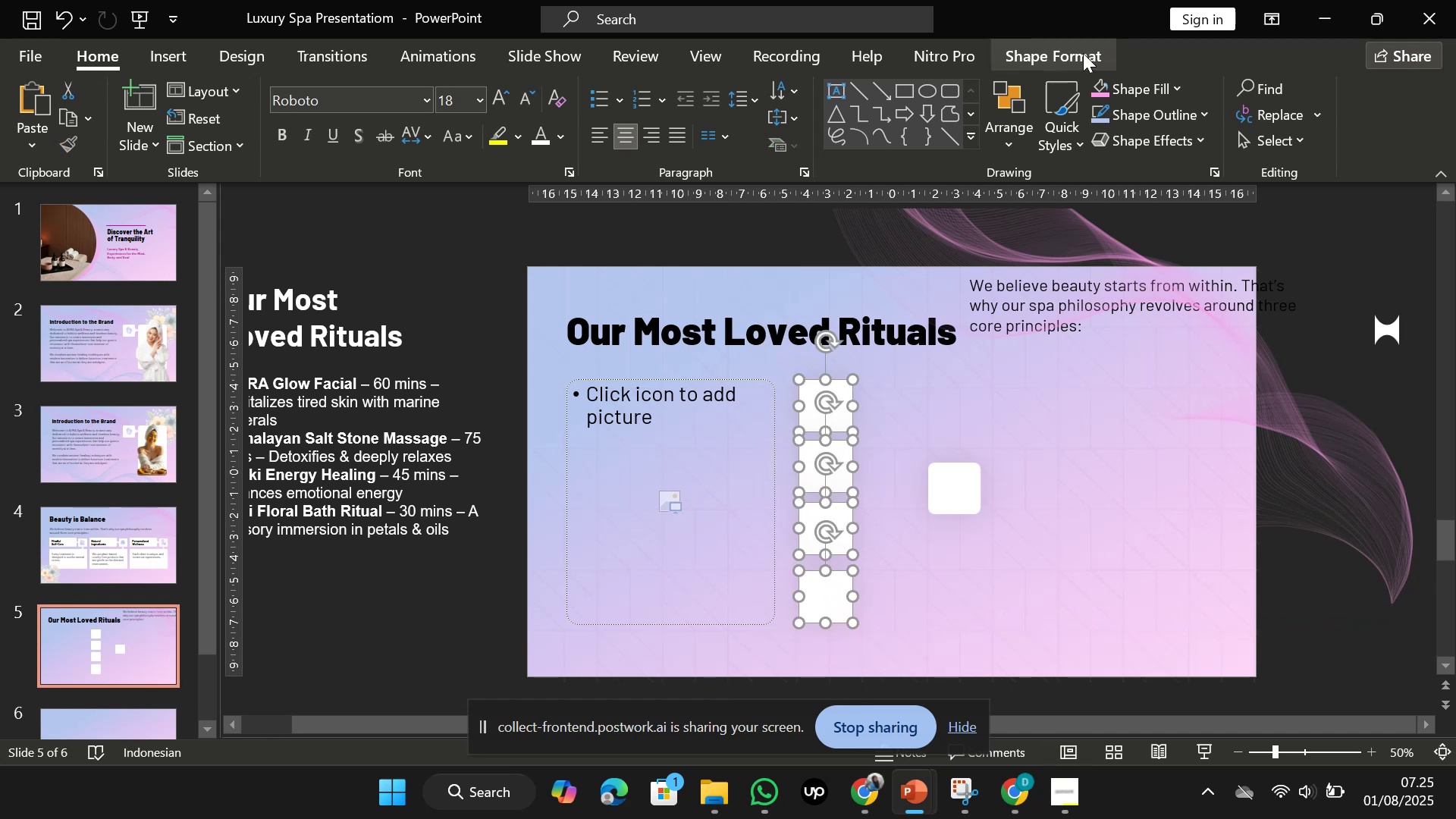 
left_click([1083, 53])
 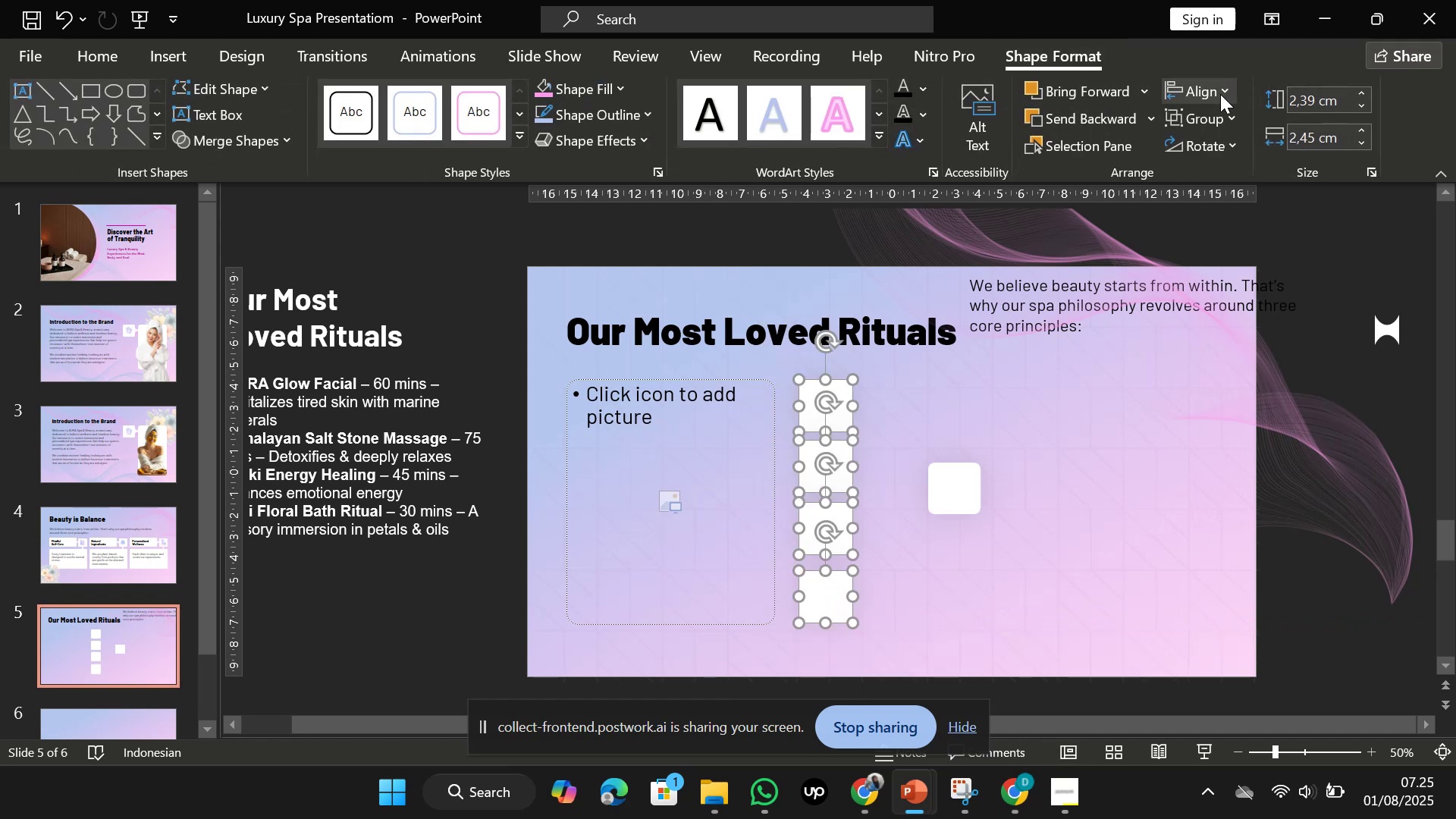 
left_click([1220, 94])
 